 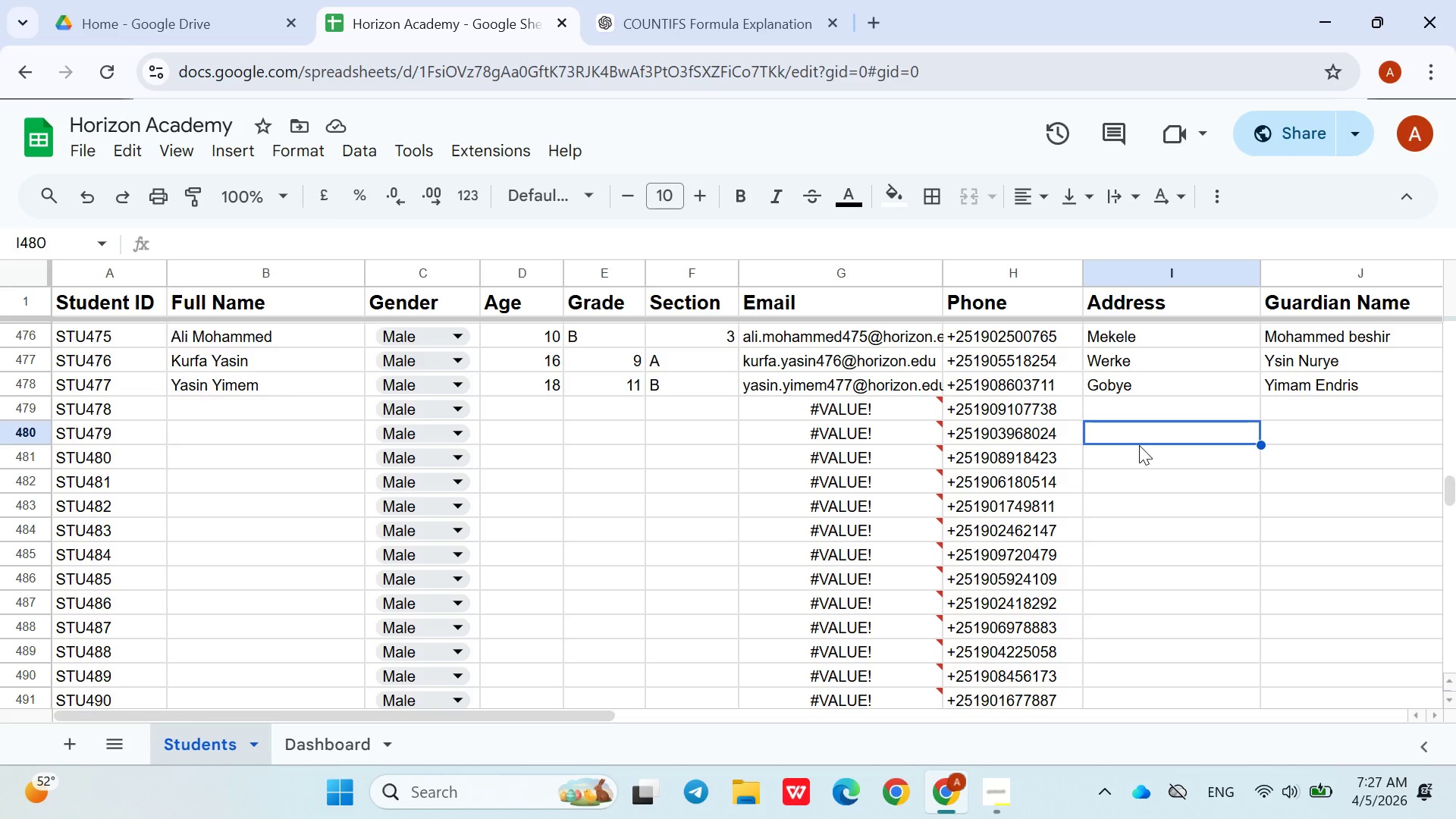 
type(097345)
 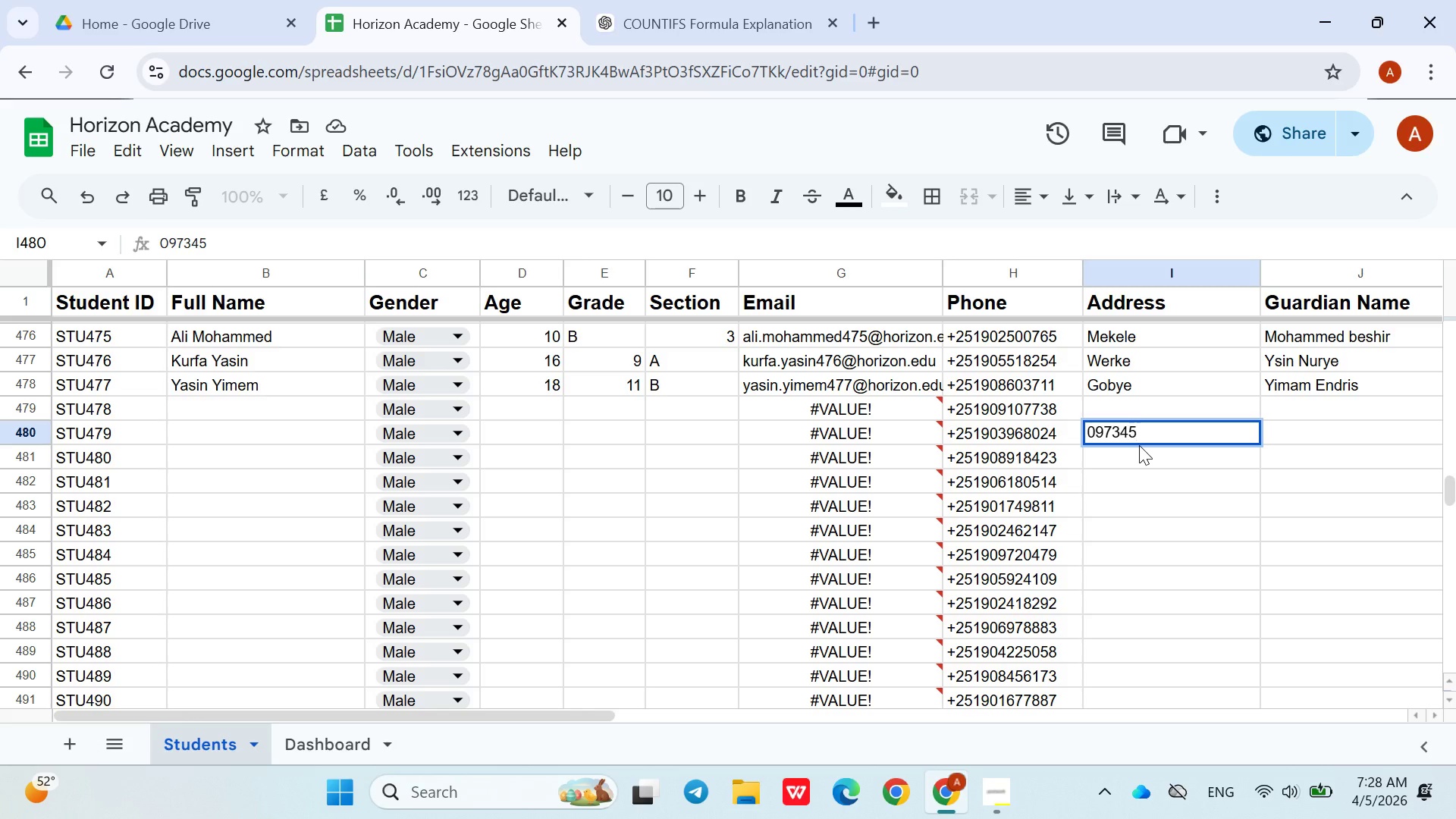 
type(6064)
 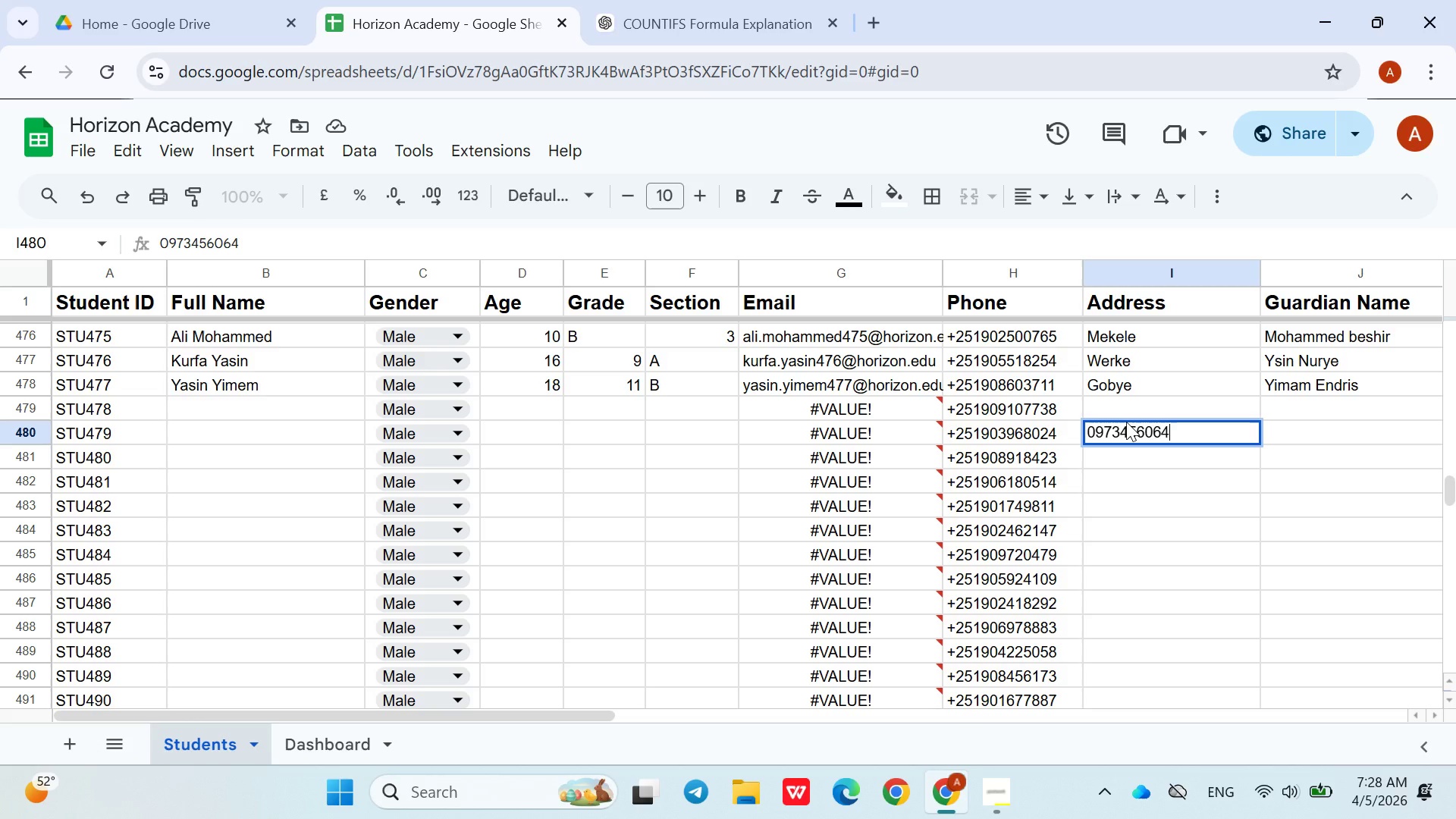 
double_click([1126, 422])
 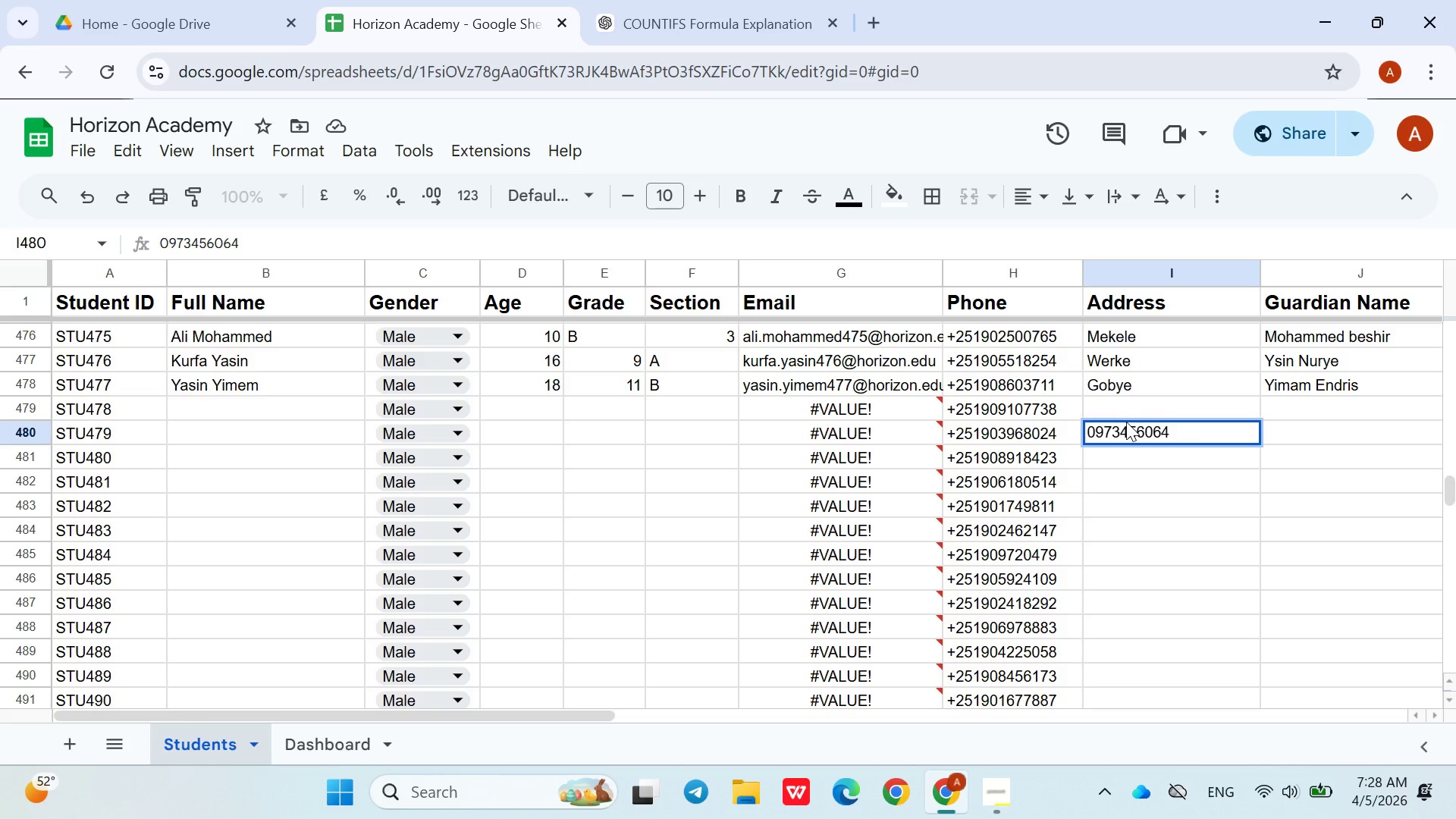 
triple_click([1126, 422])
 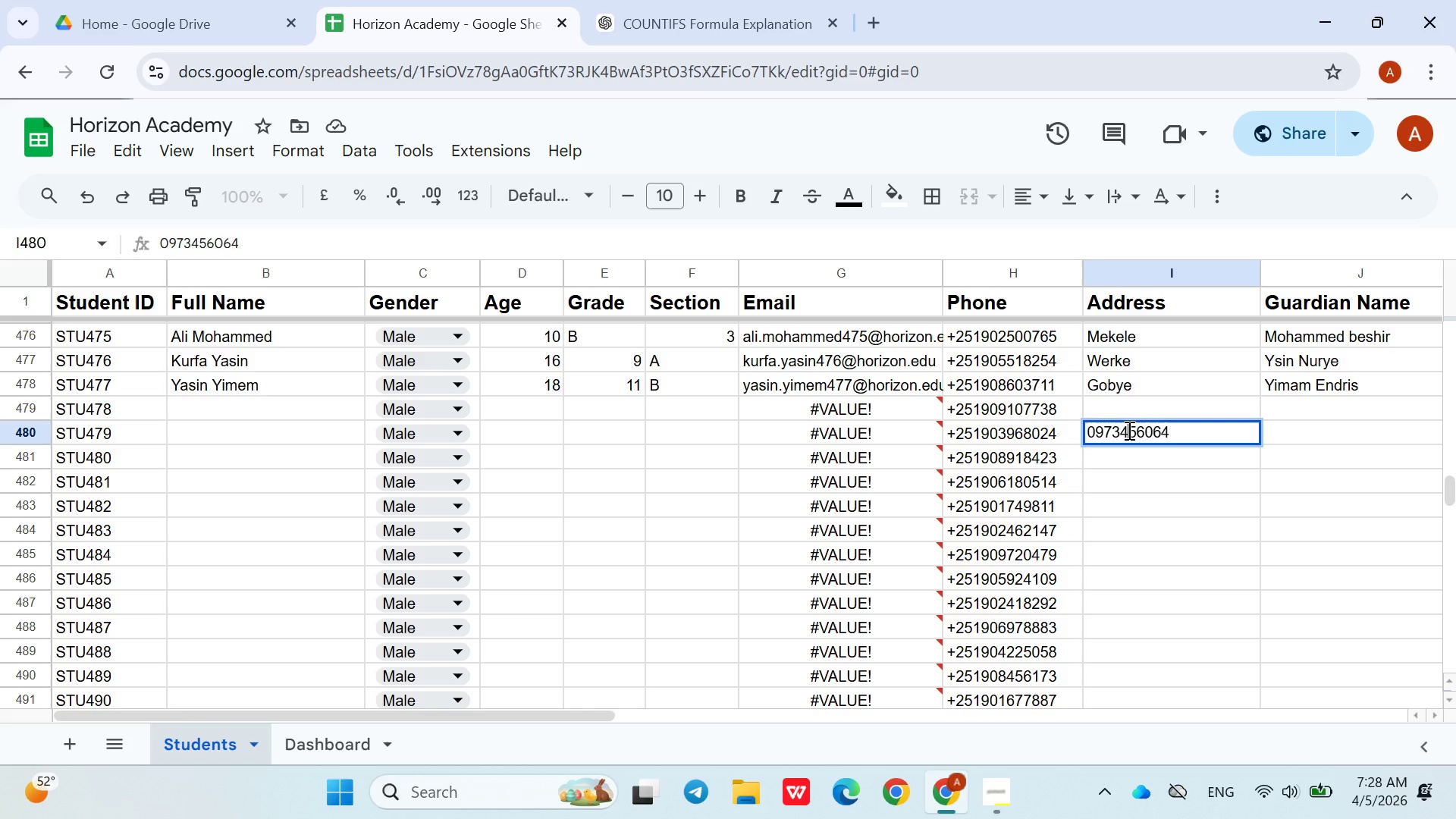 
double_click([1128, 430])
 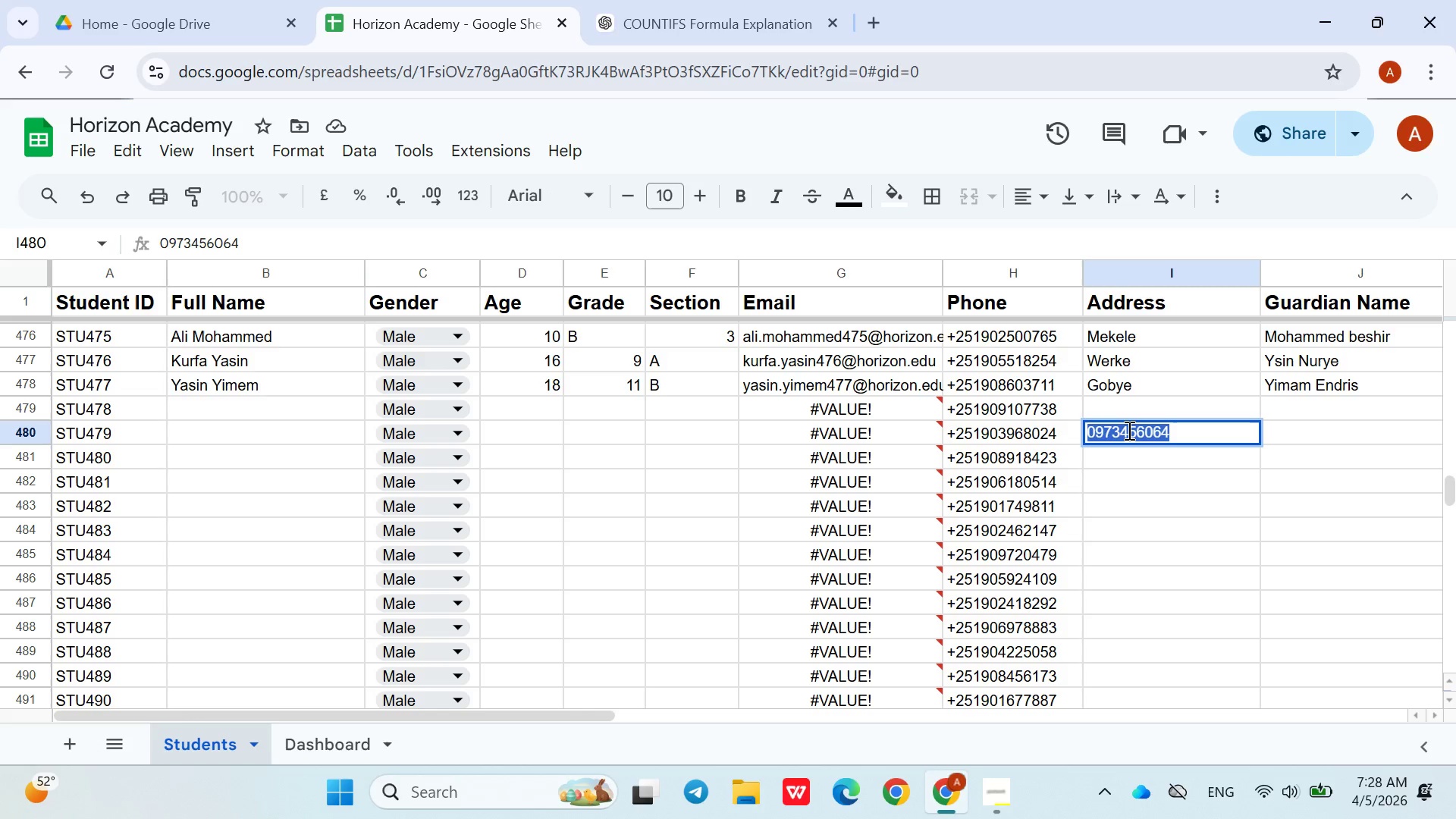 
triple_click([1128, 430])
 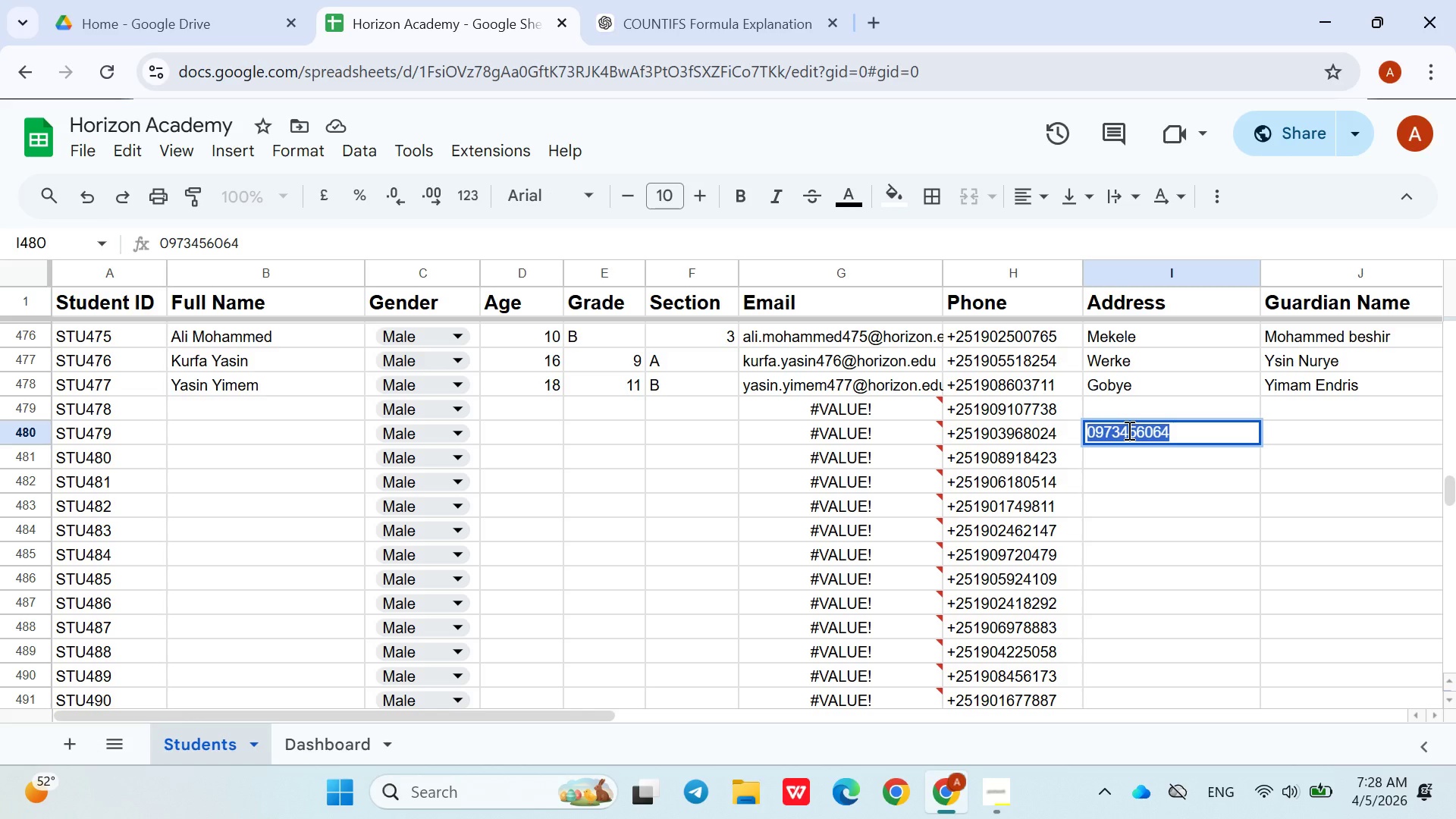 
hold_key(key=ControlLeft, duration=1.5)
 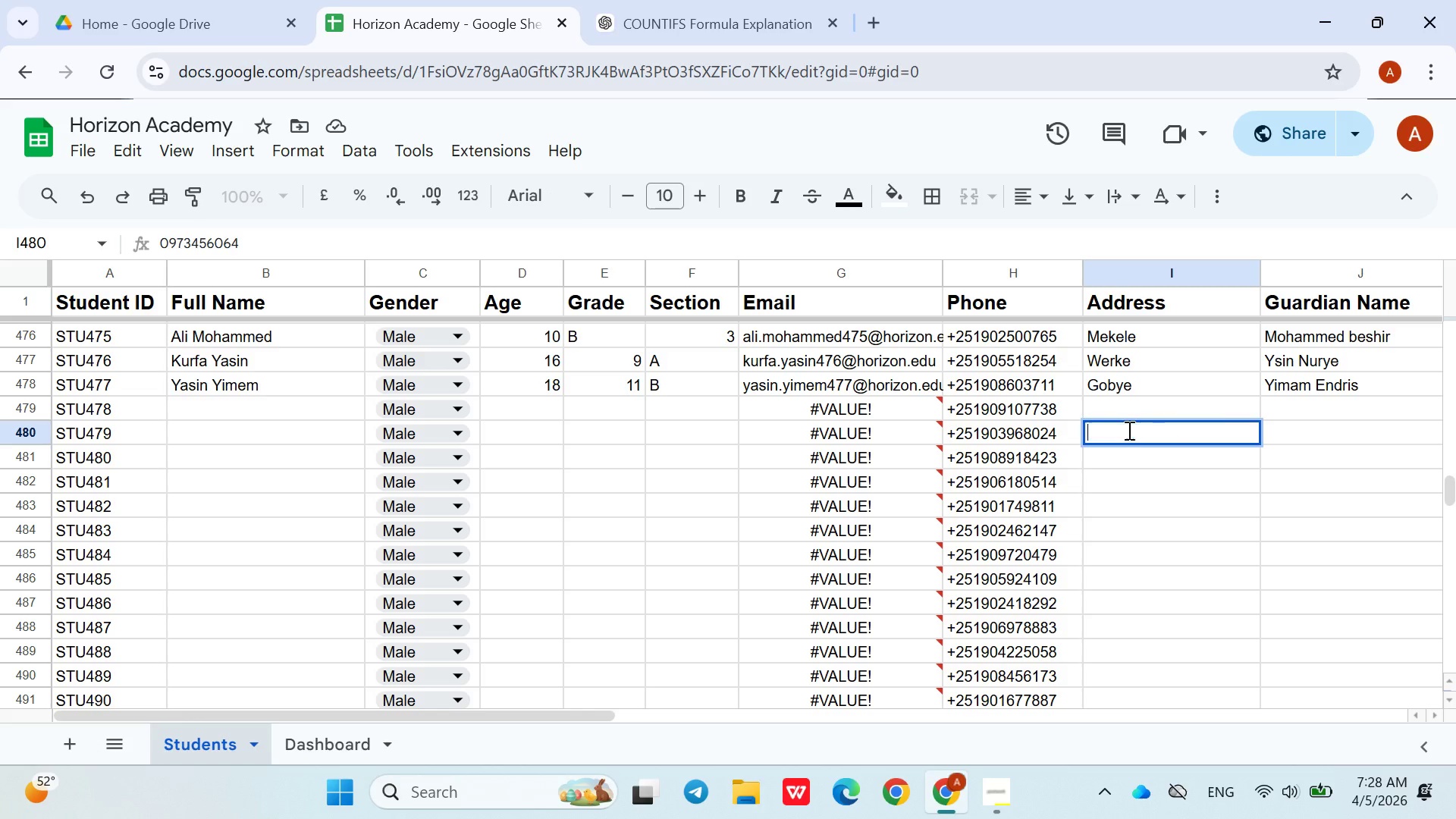 
key(Control+ControlLeft)
 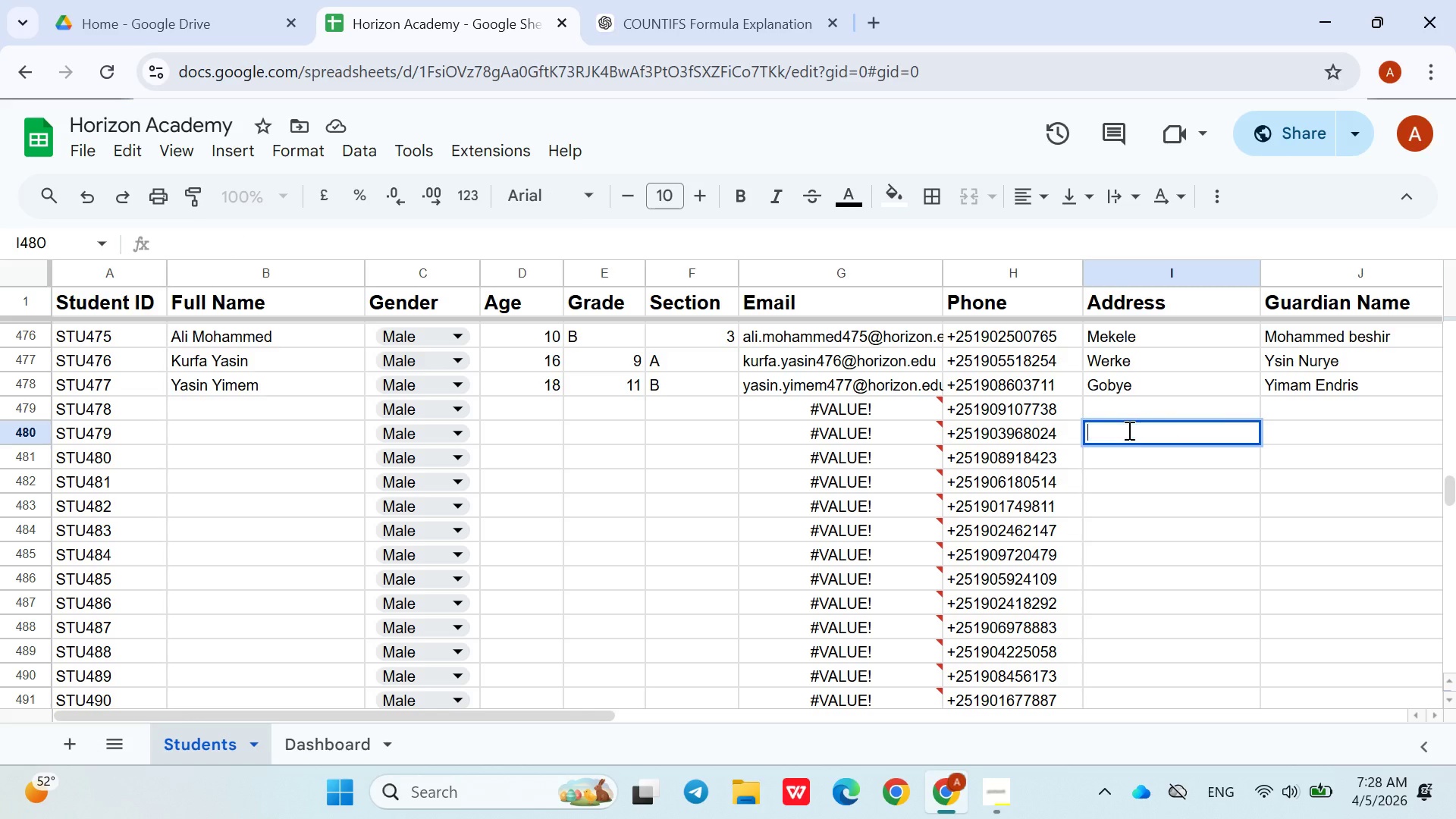 
key(Control+ControlLeft)
 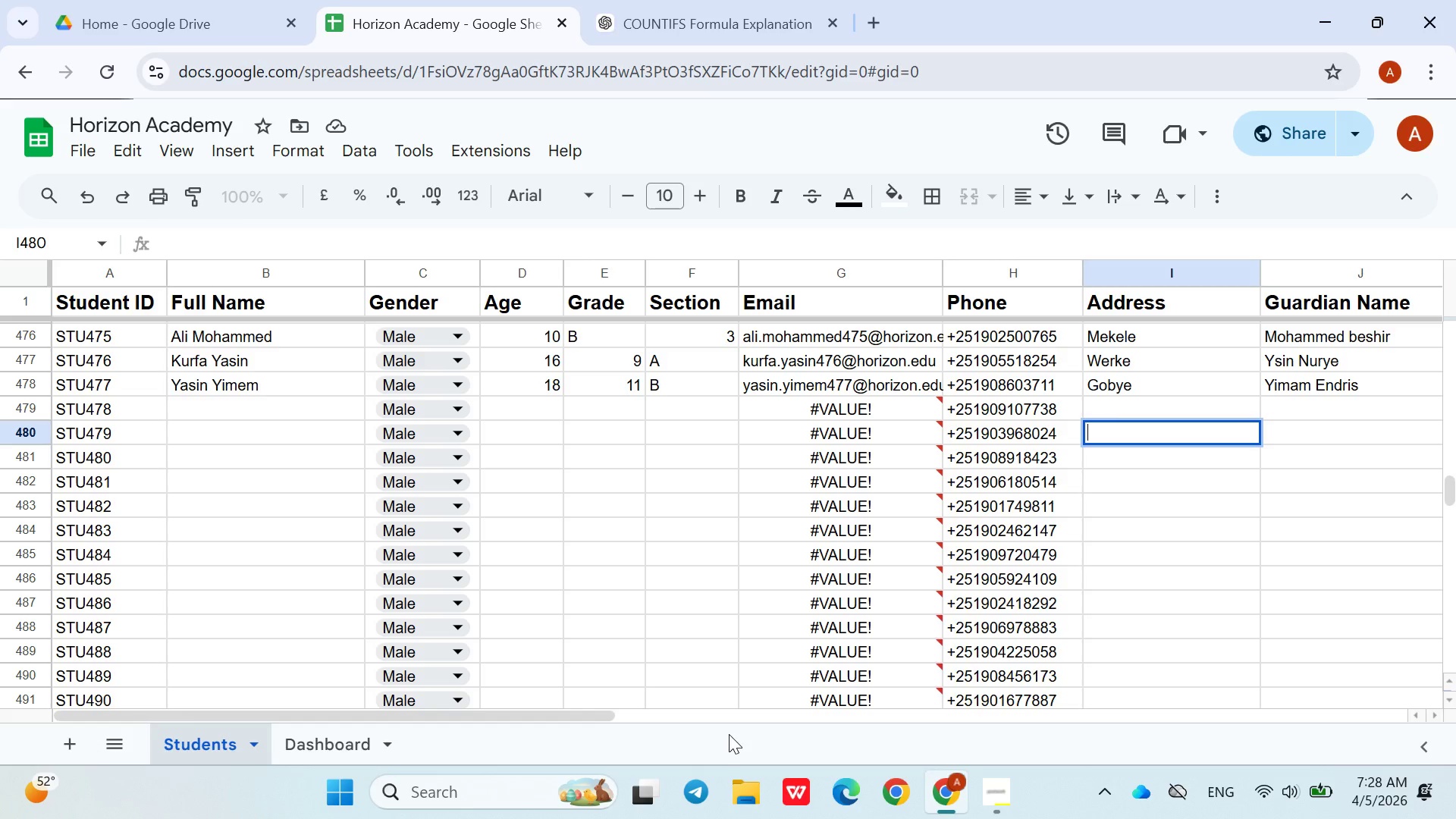 
key(Control+X)
 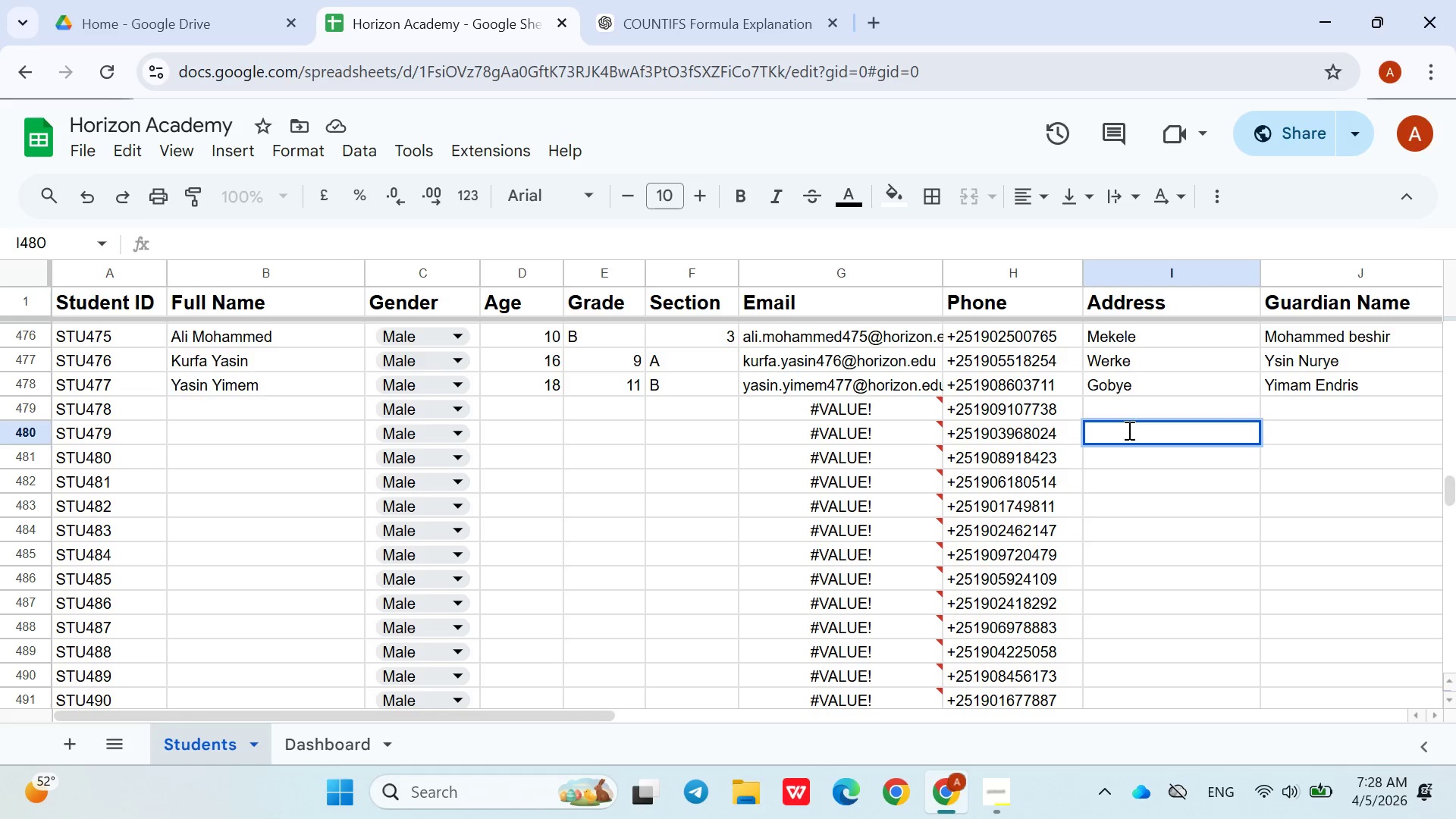 
left_click([692, 801])
 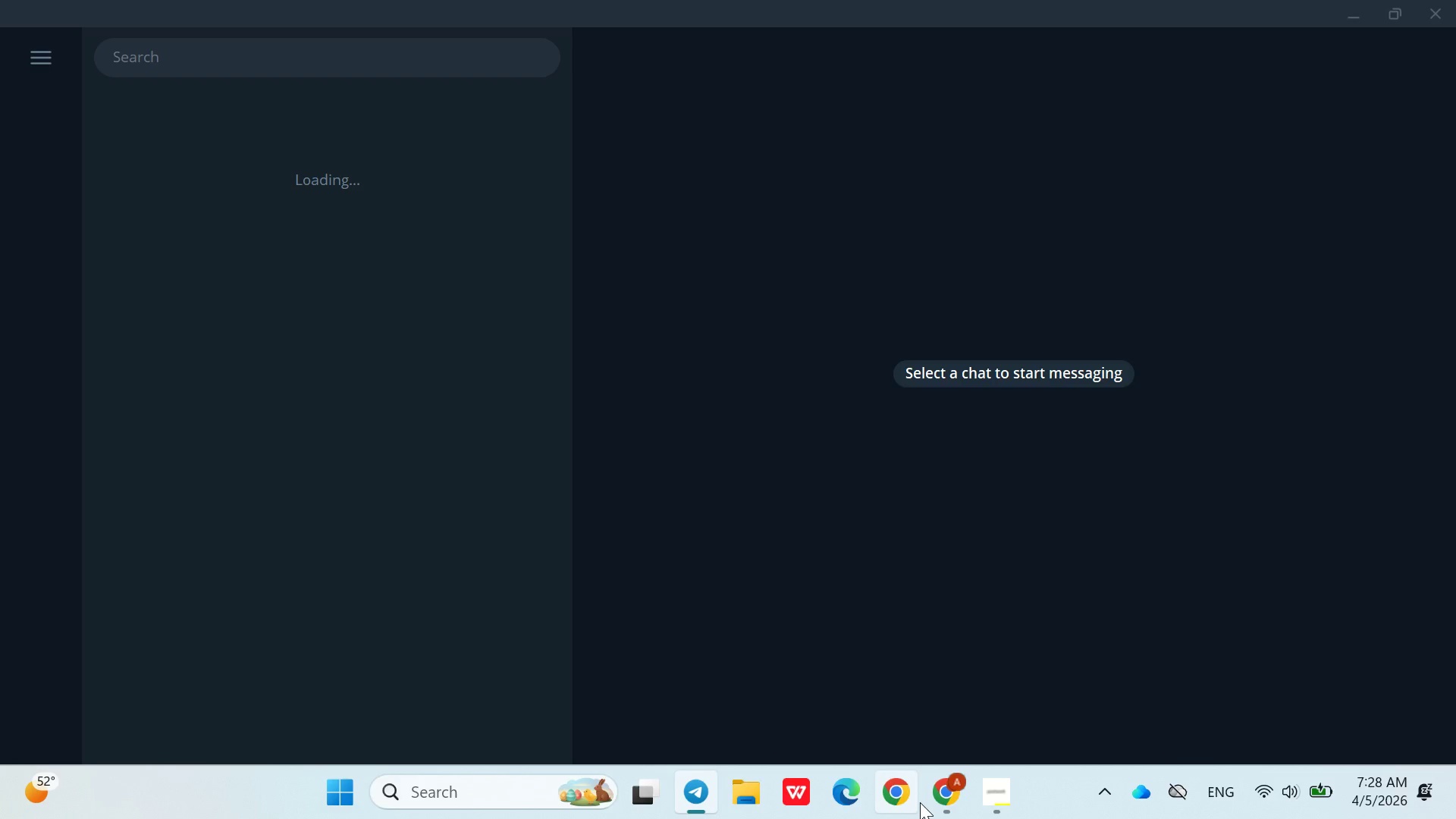 
left_click([937, 802])
 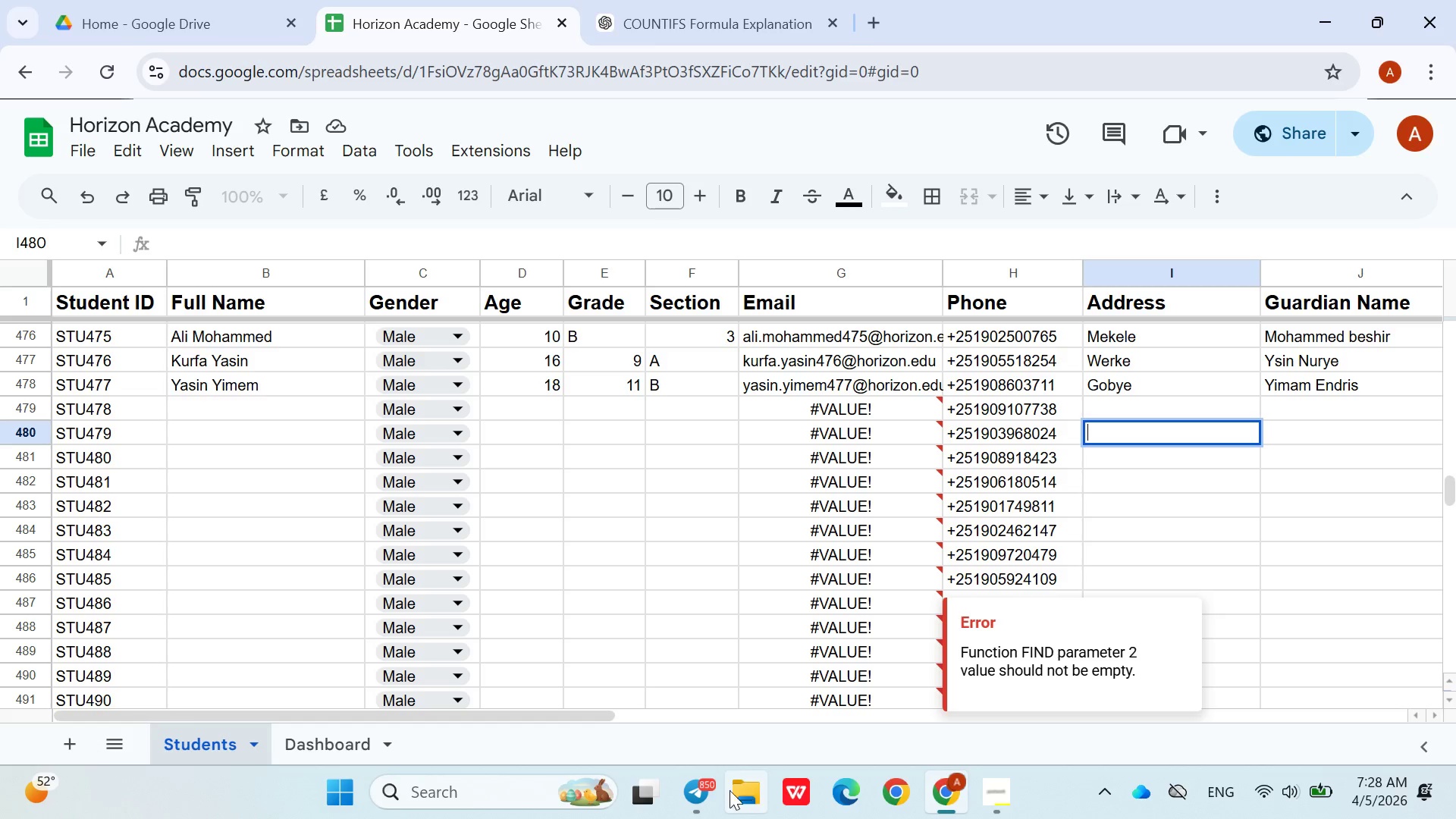 
left_click([704, 789])
 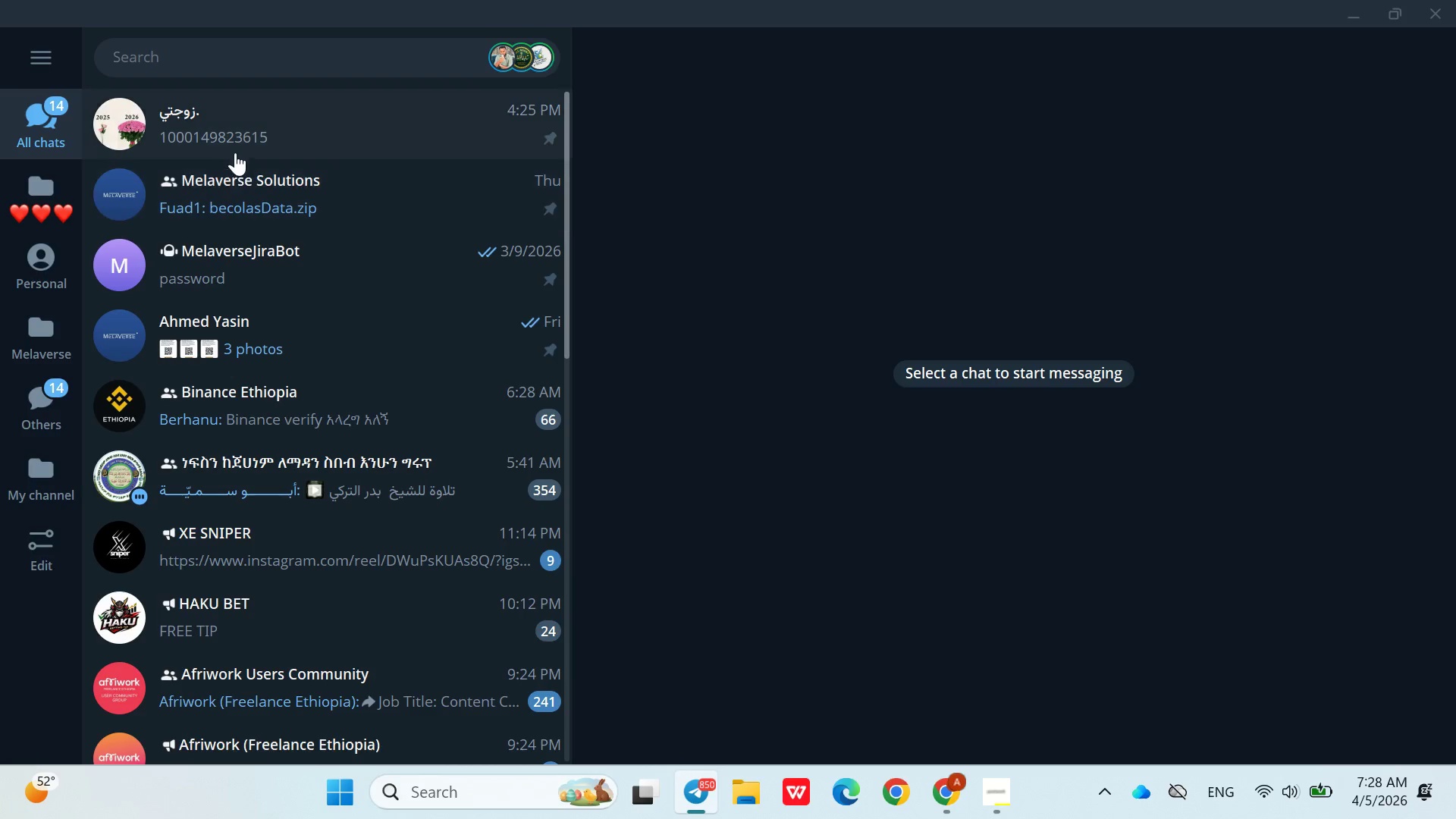 
left_click([234, 152])
 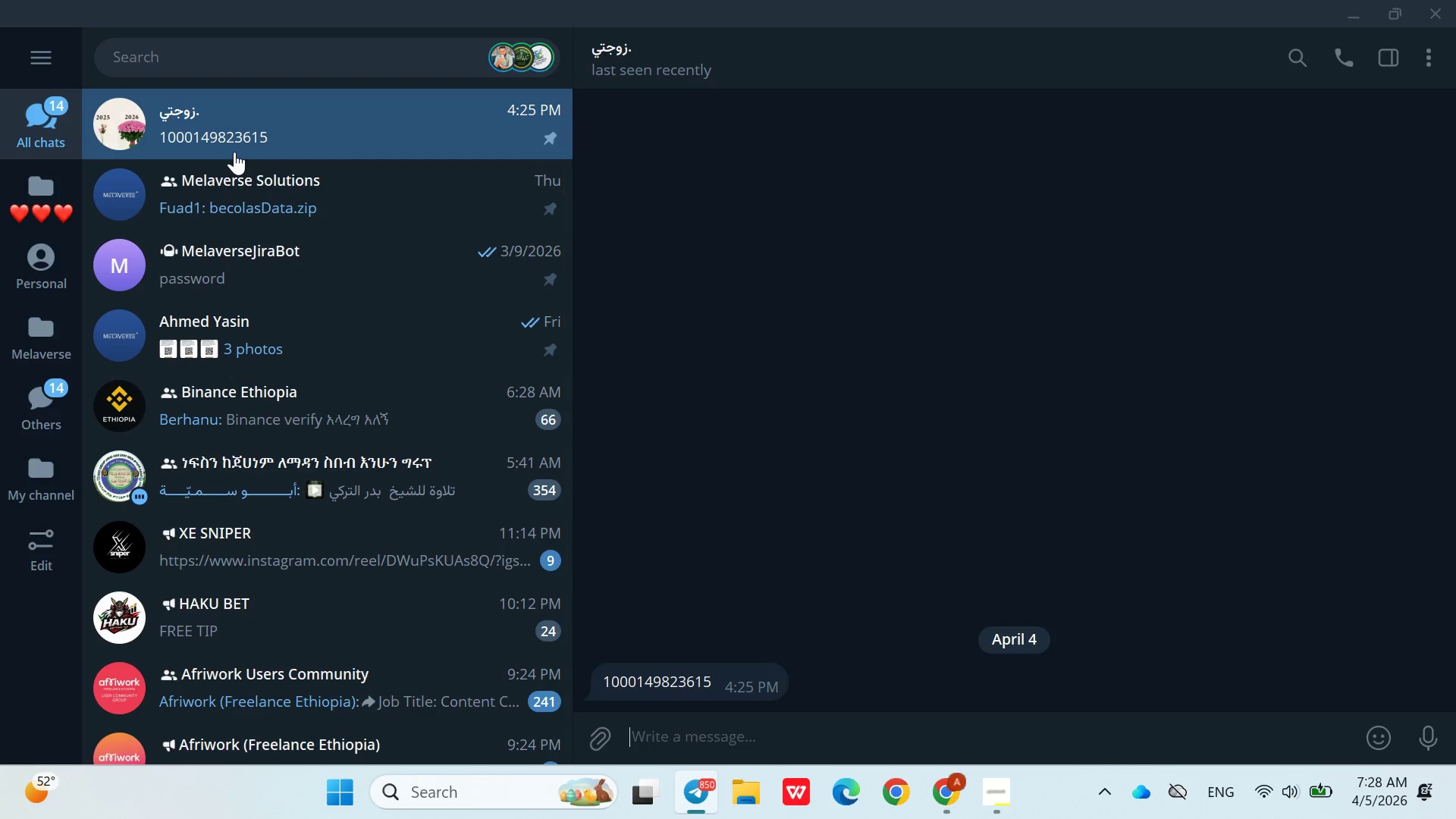 
hold_key(key=ControlLeft, duration=0.44)
 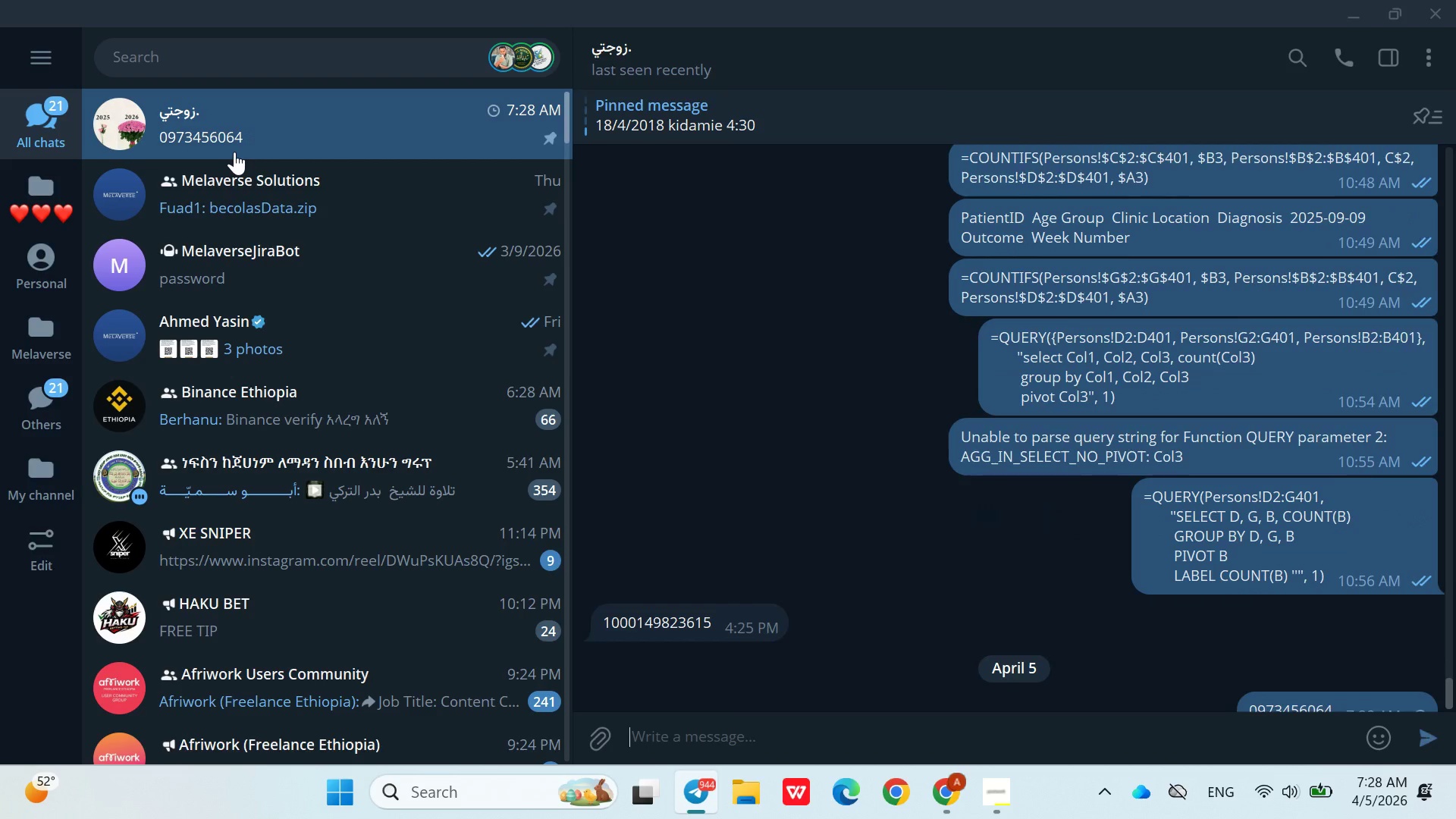 
key(V)
 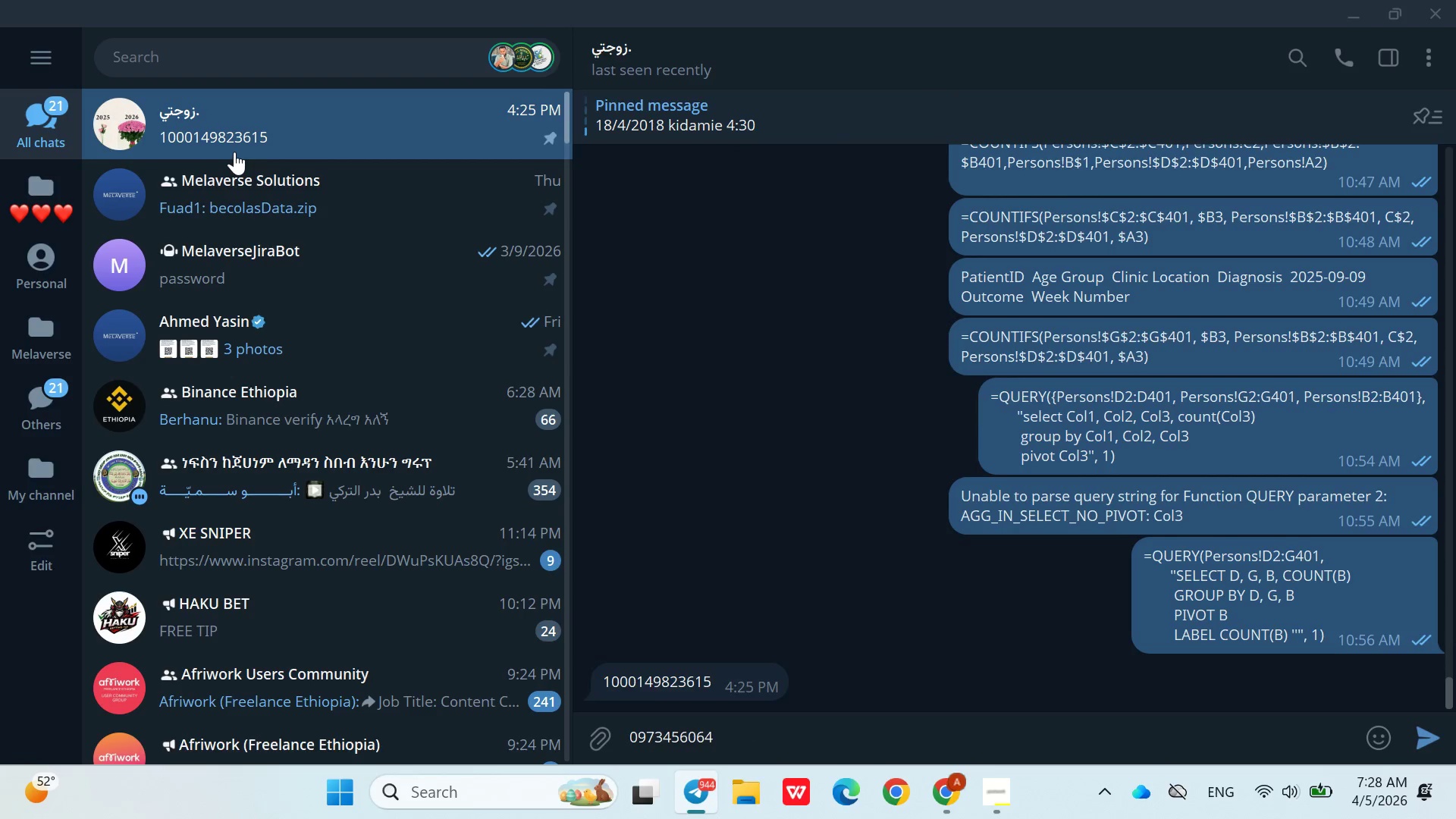 
key(Enter)
 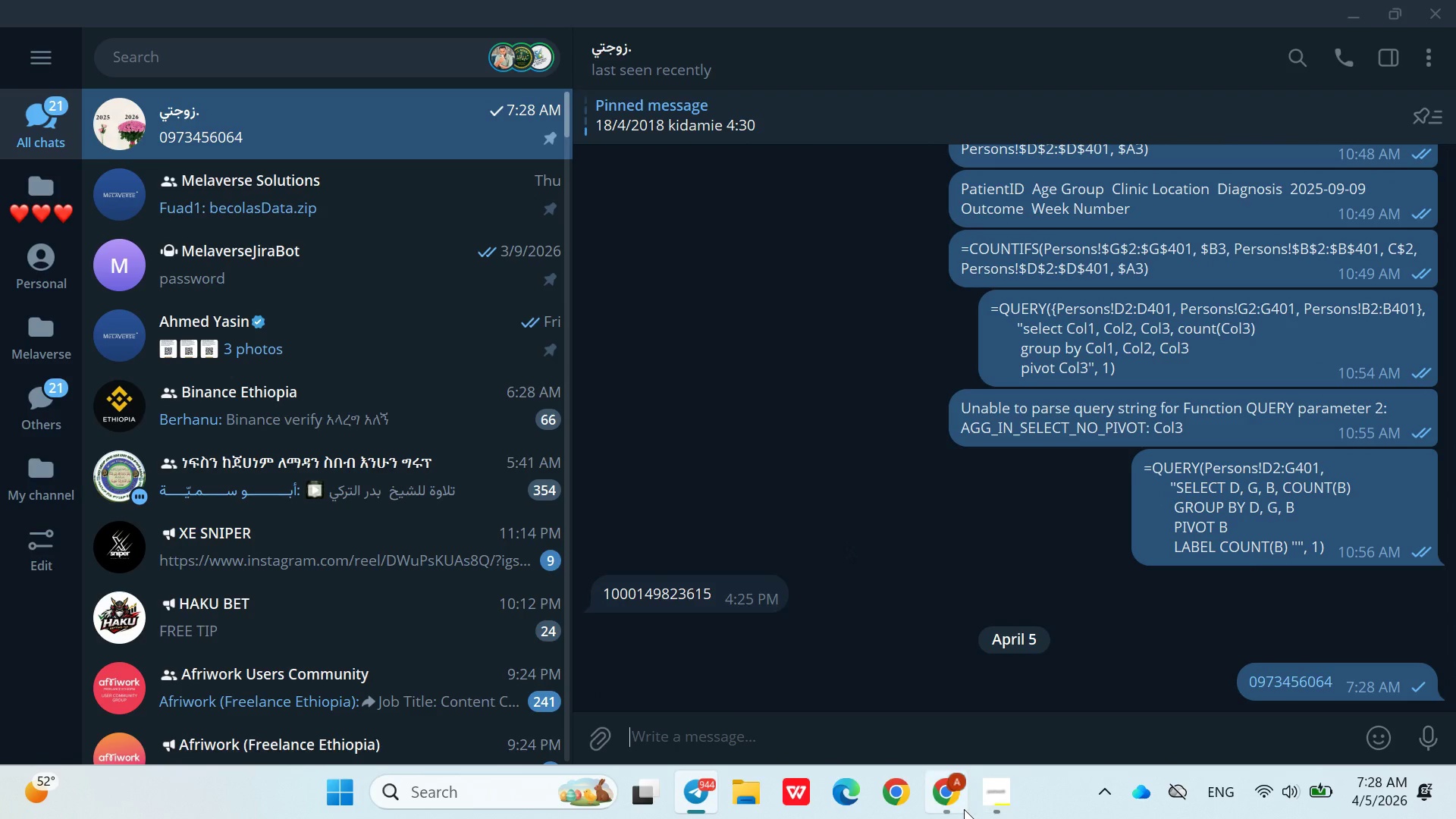 
left_click([963, 809])
 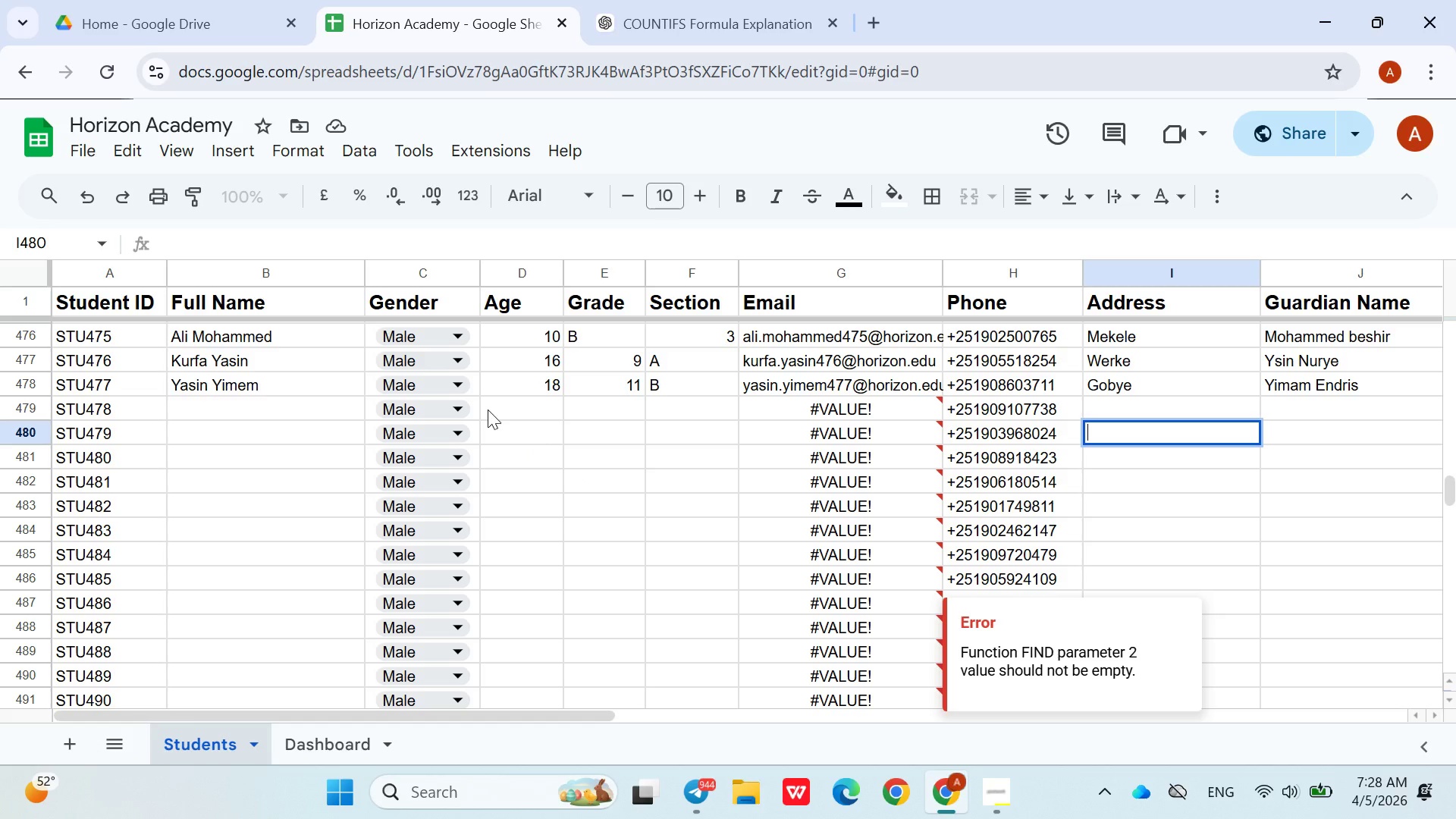 
left_click([511, 400])
 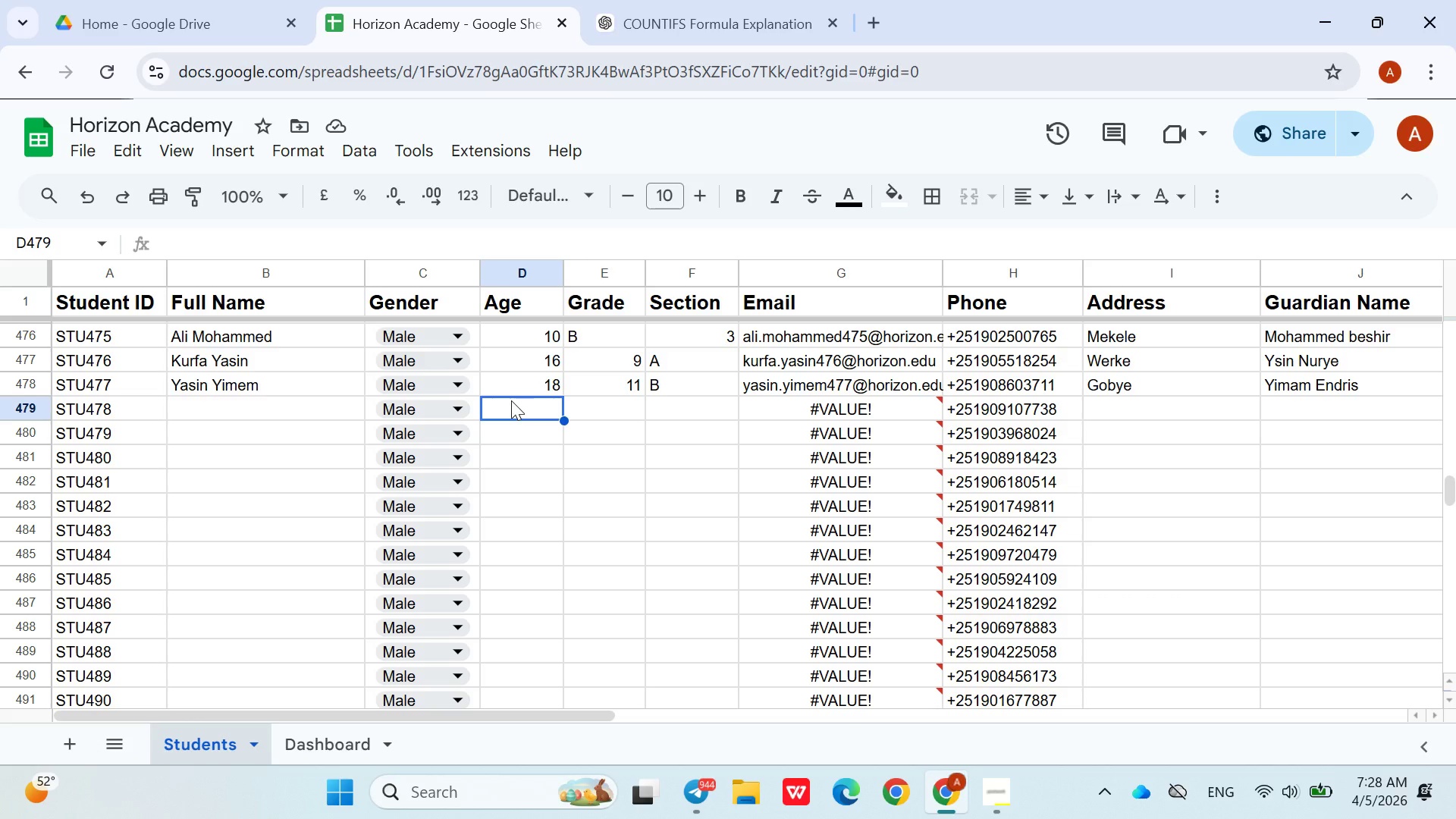 
wait(20.53)
 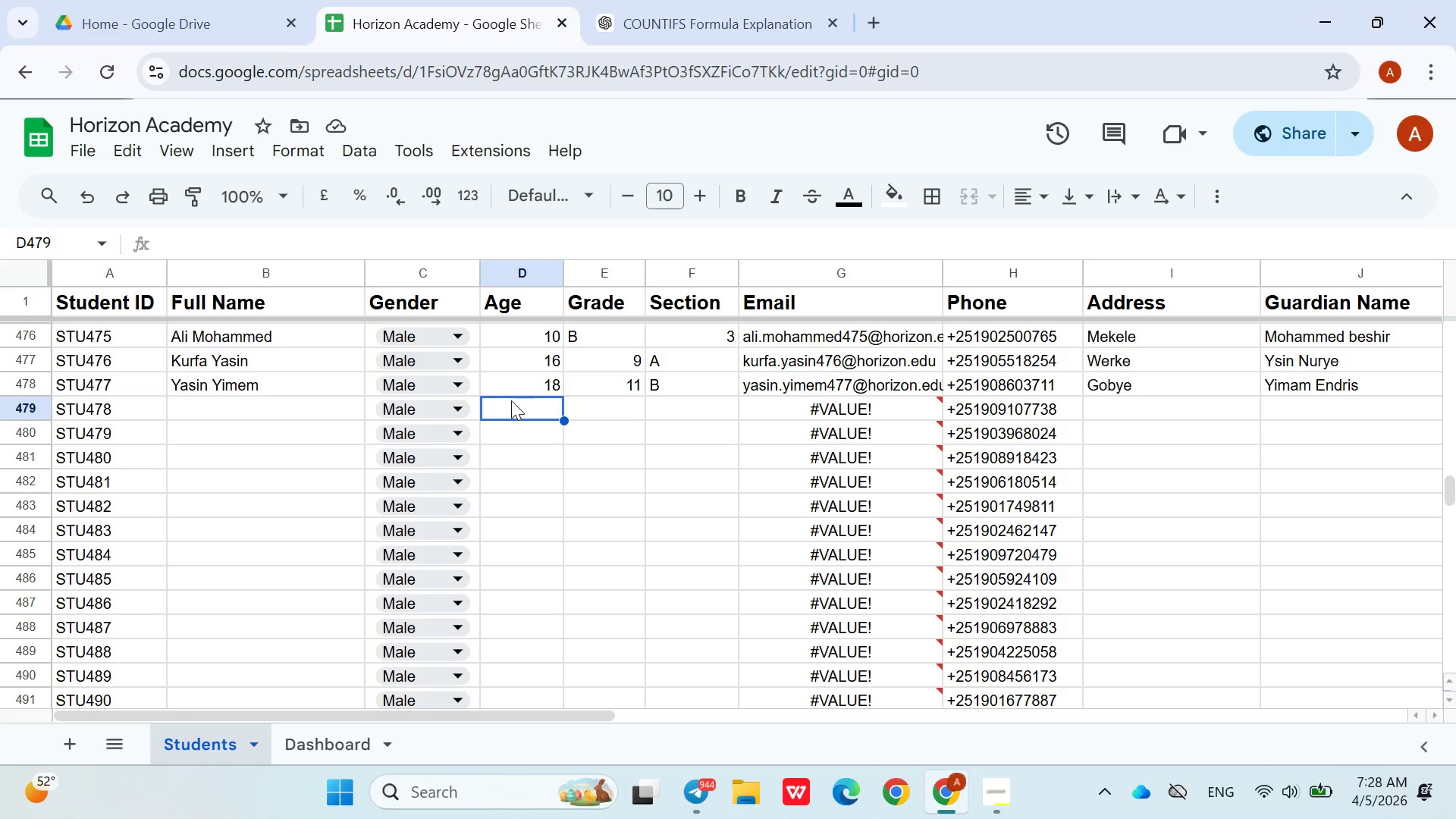 
left_click([312, 419])
 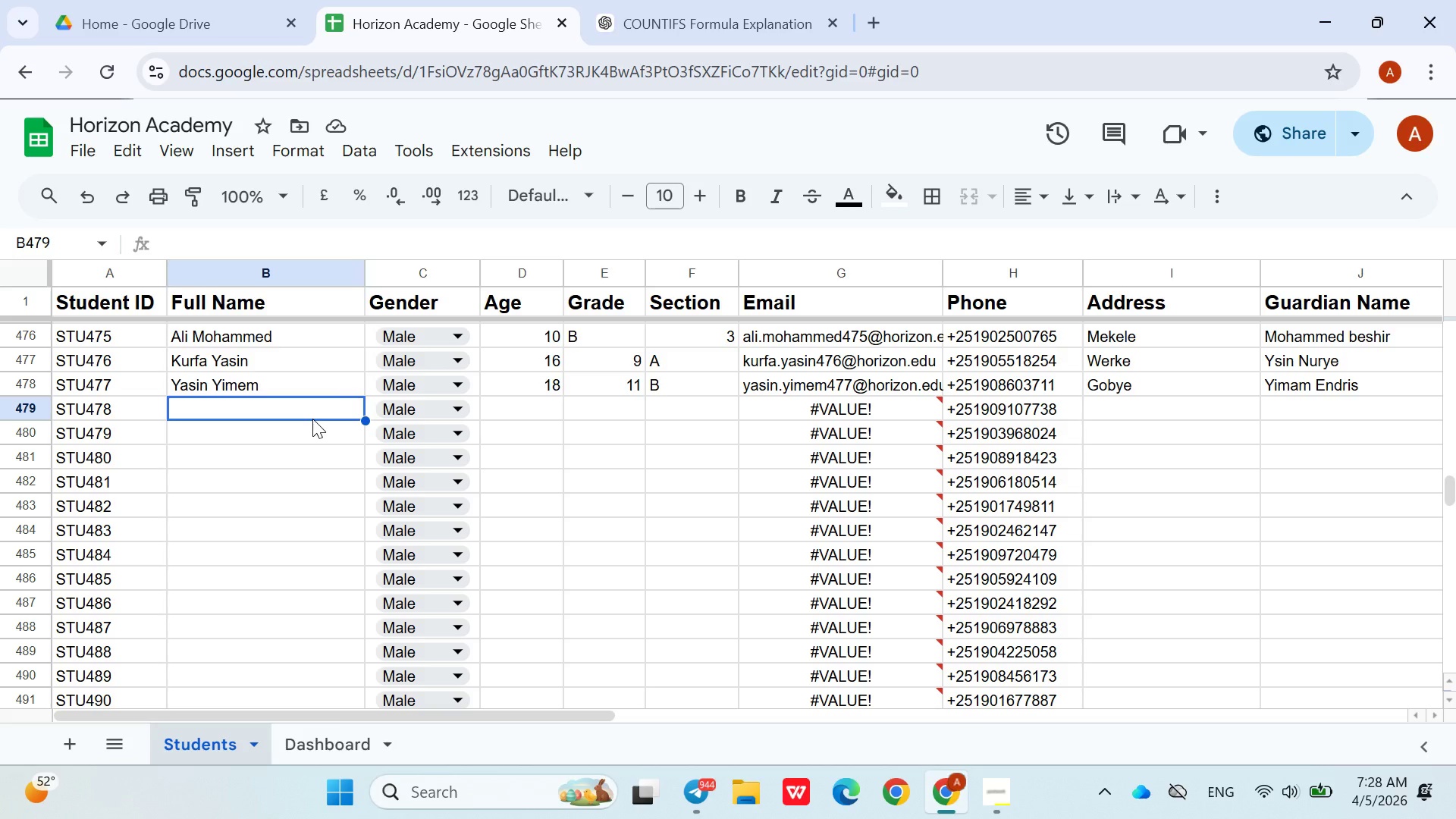 
wait(7.52)
 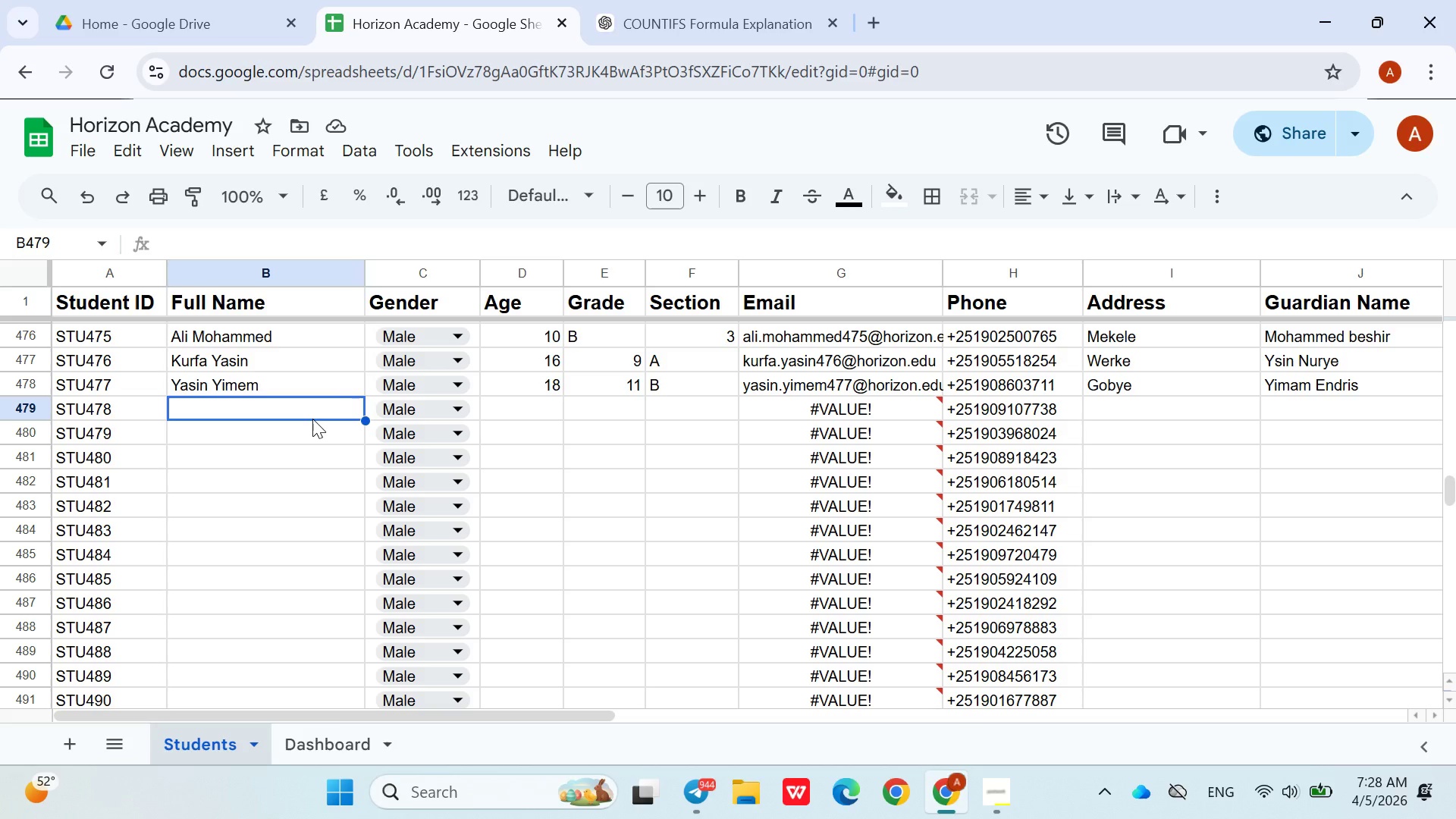 
type(Mengesha Eyasu)
 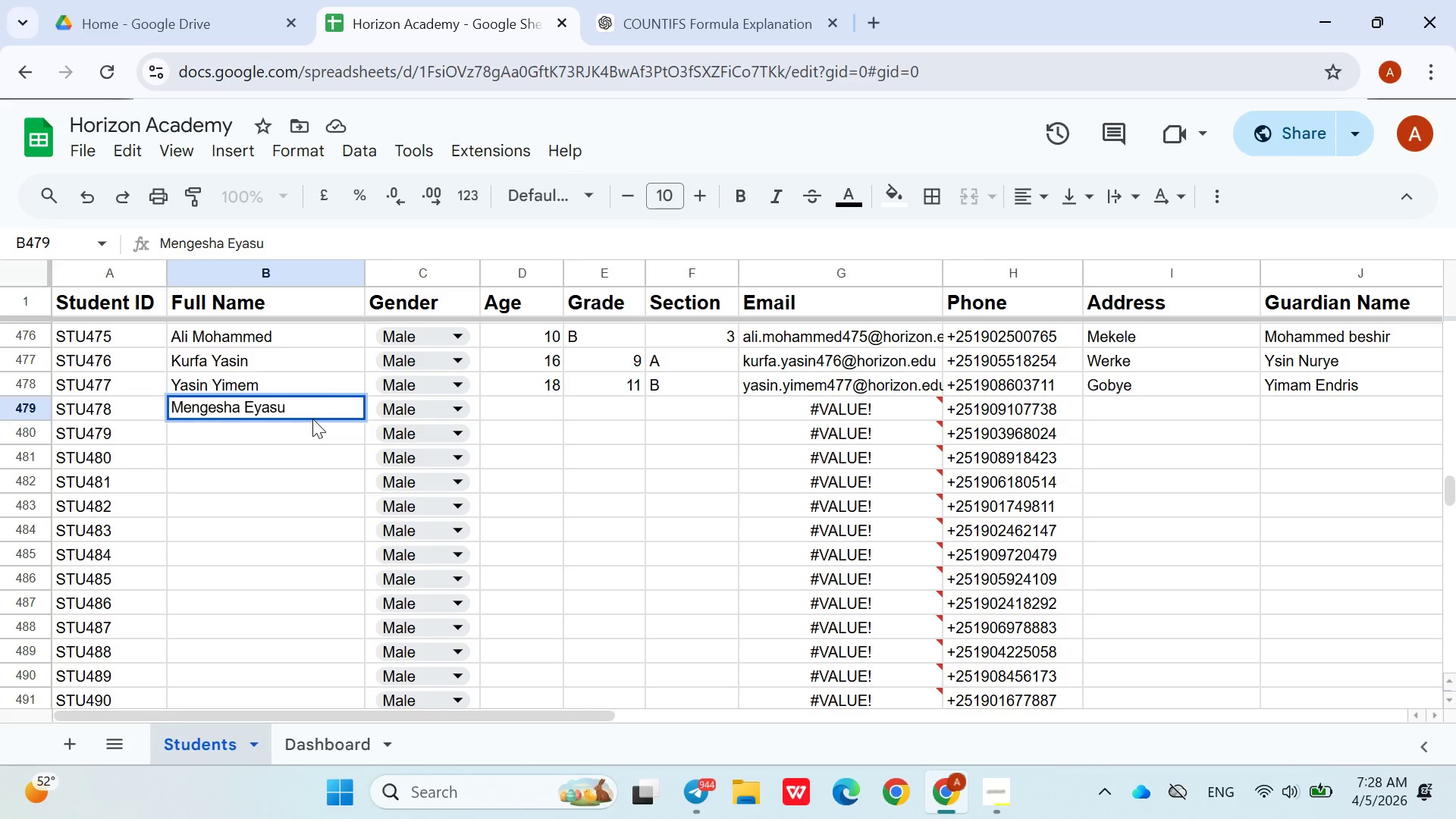 
left_click([495, 406])
 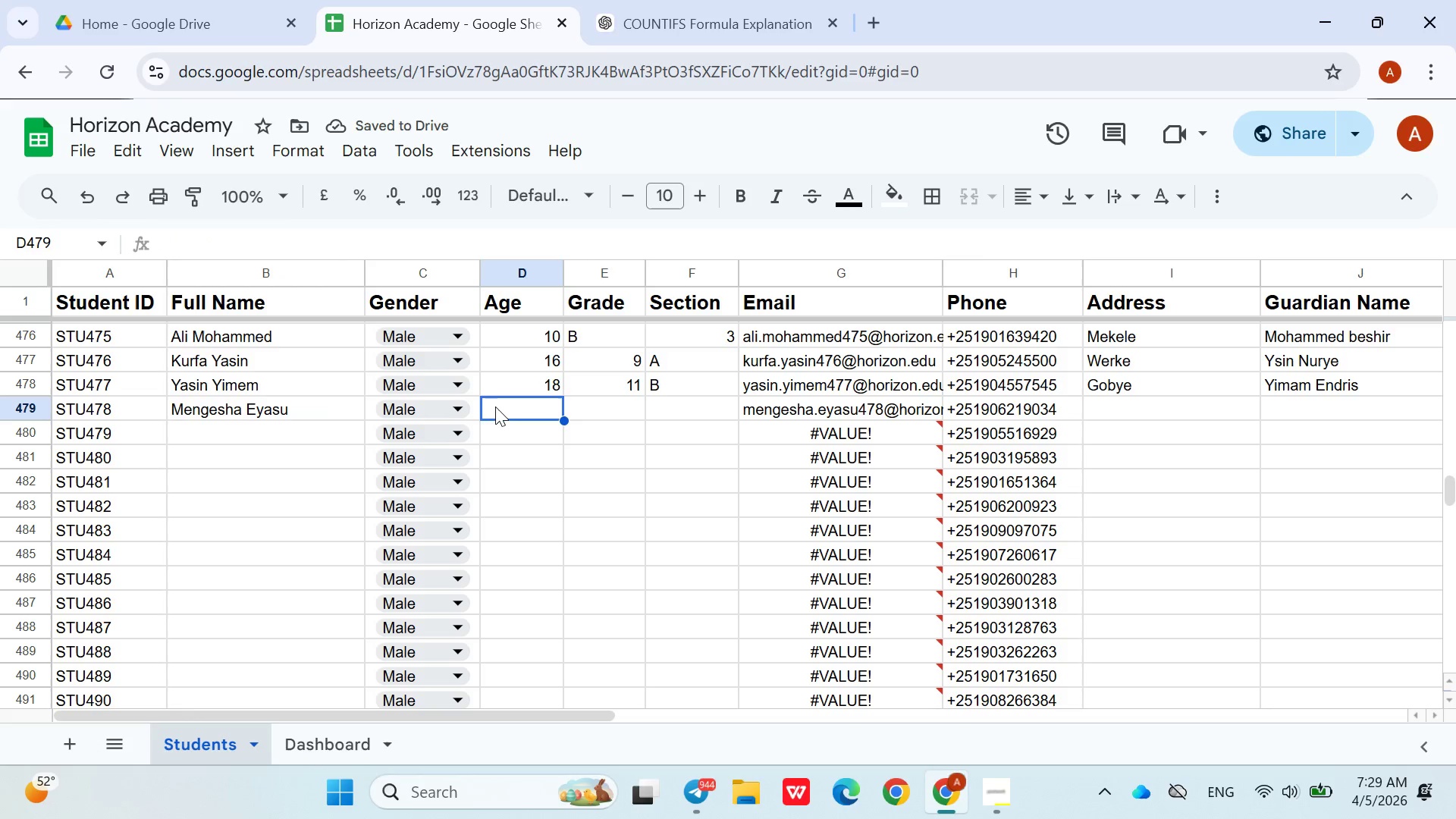 
type(18)
 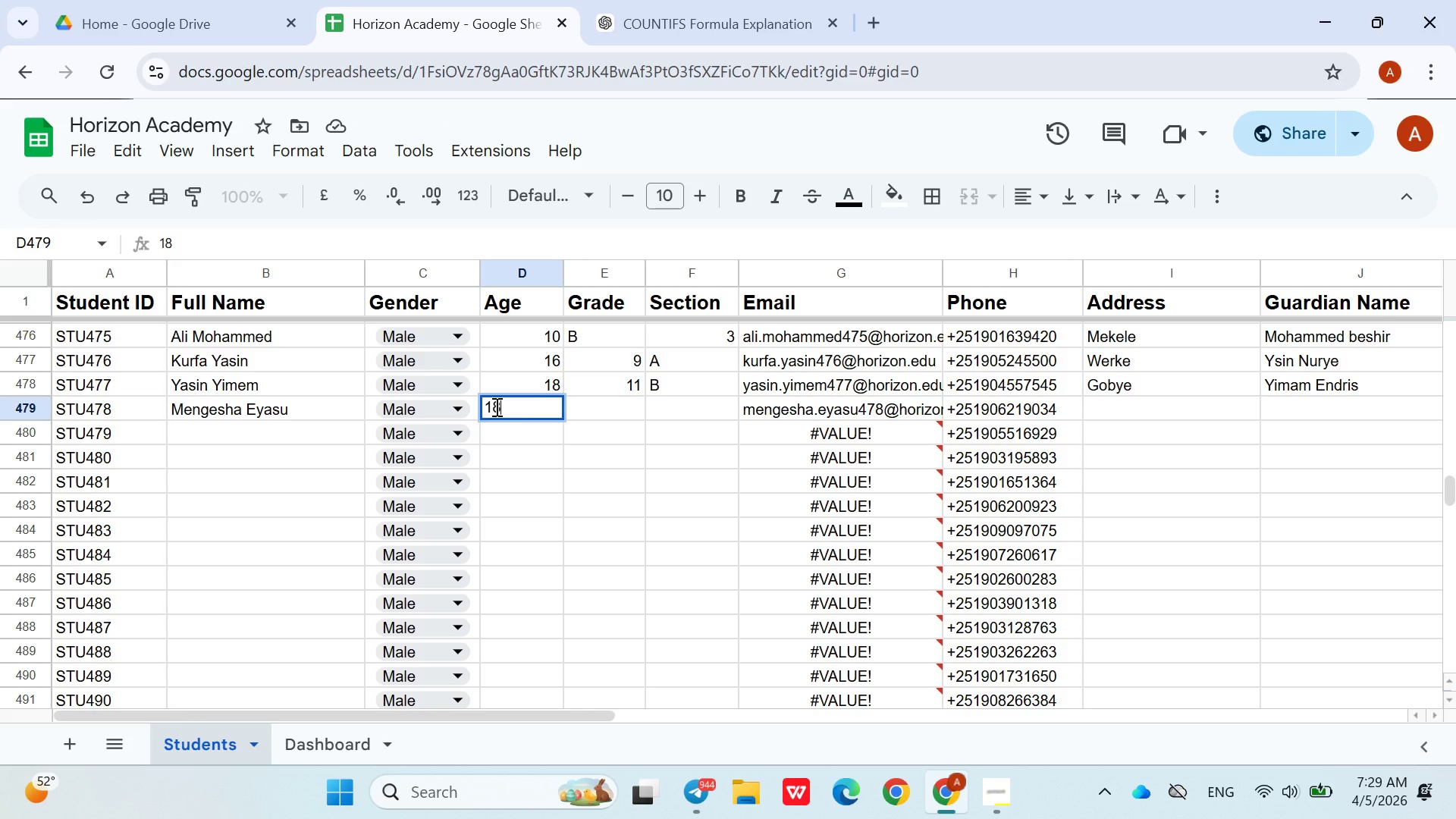 
key(ArrowRight)
 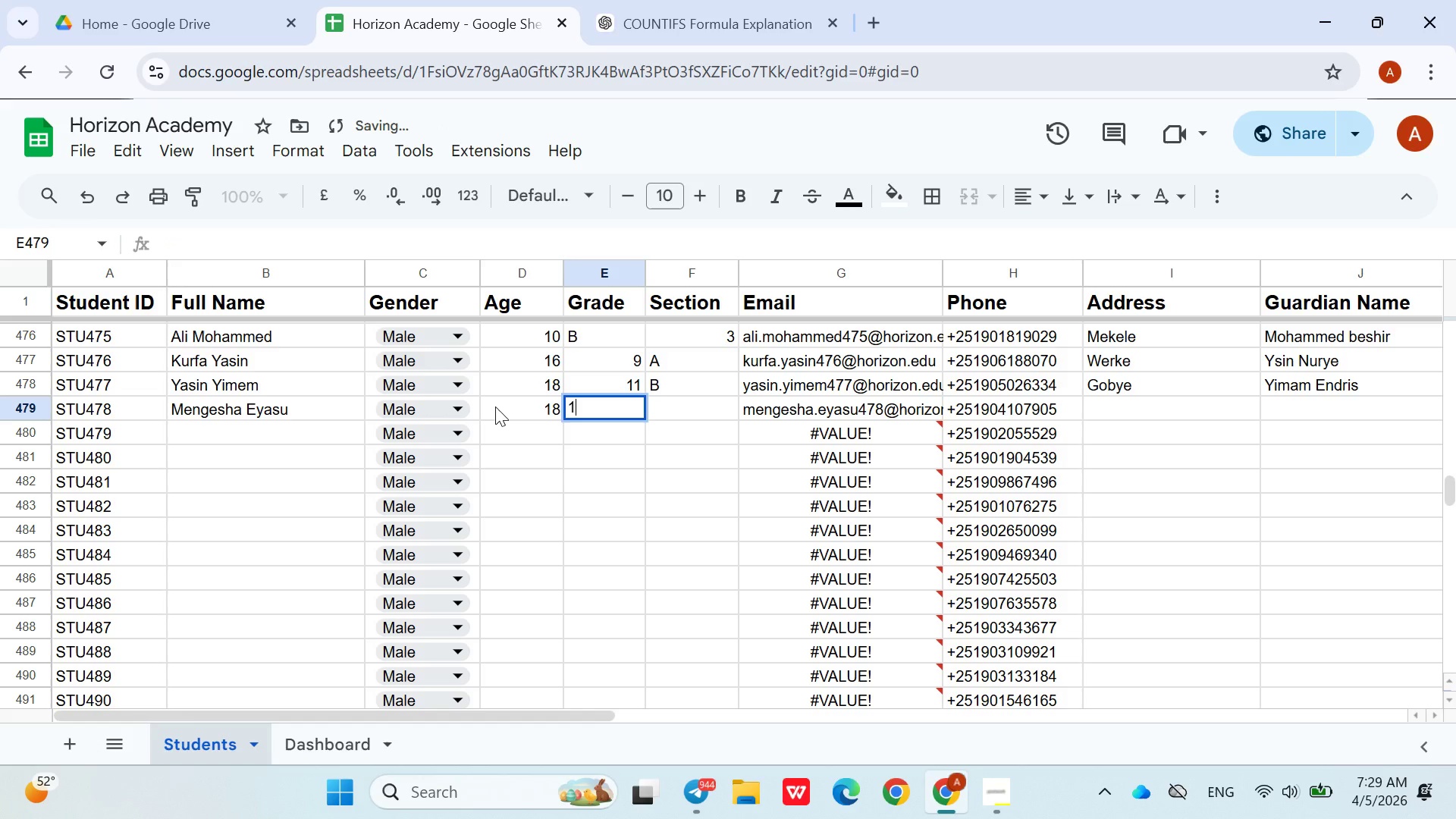 
type(12)
 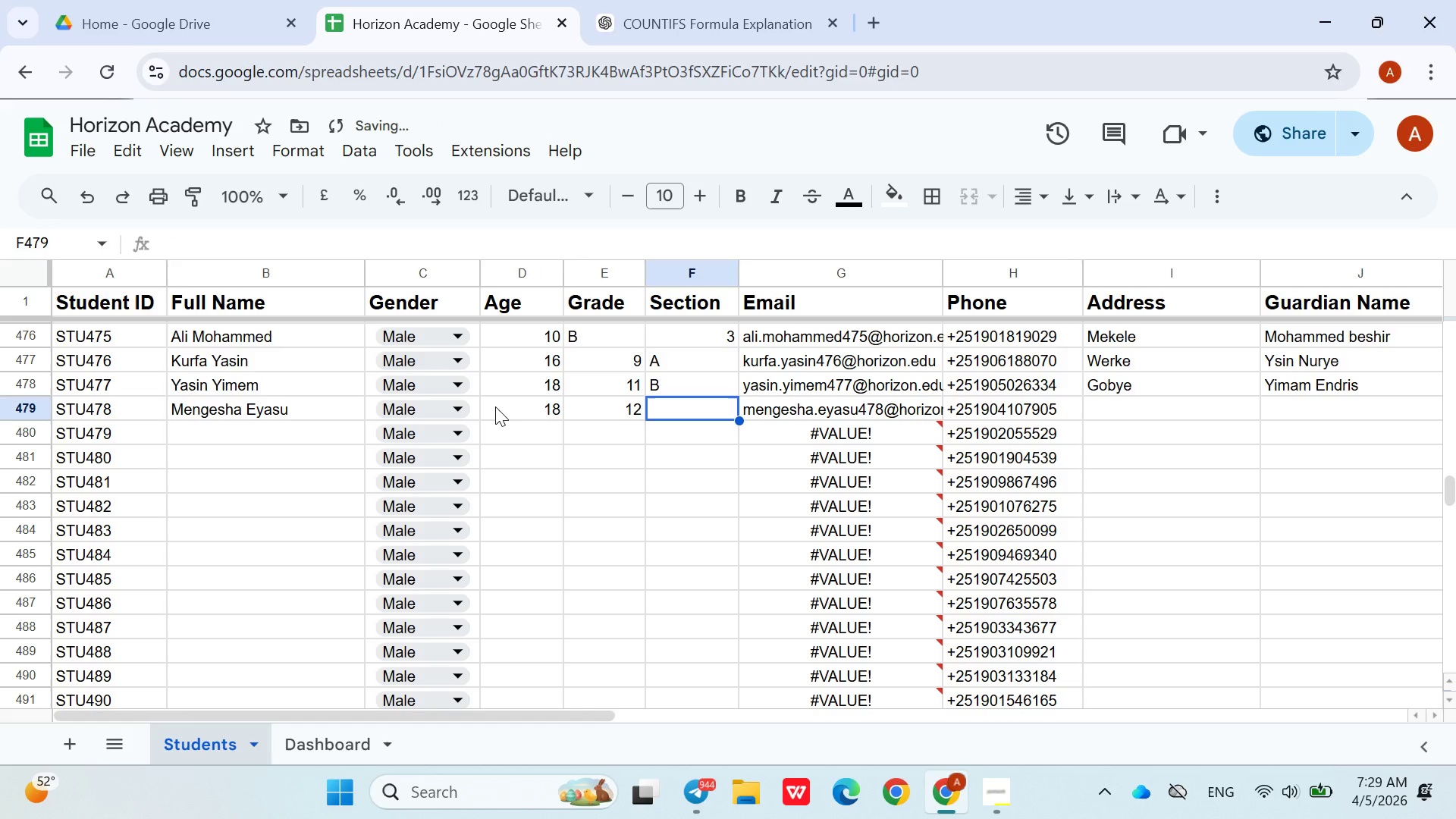 
key(ArrowRight)
 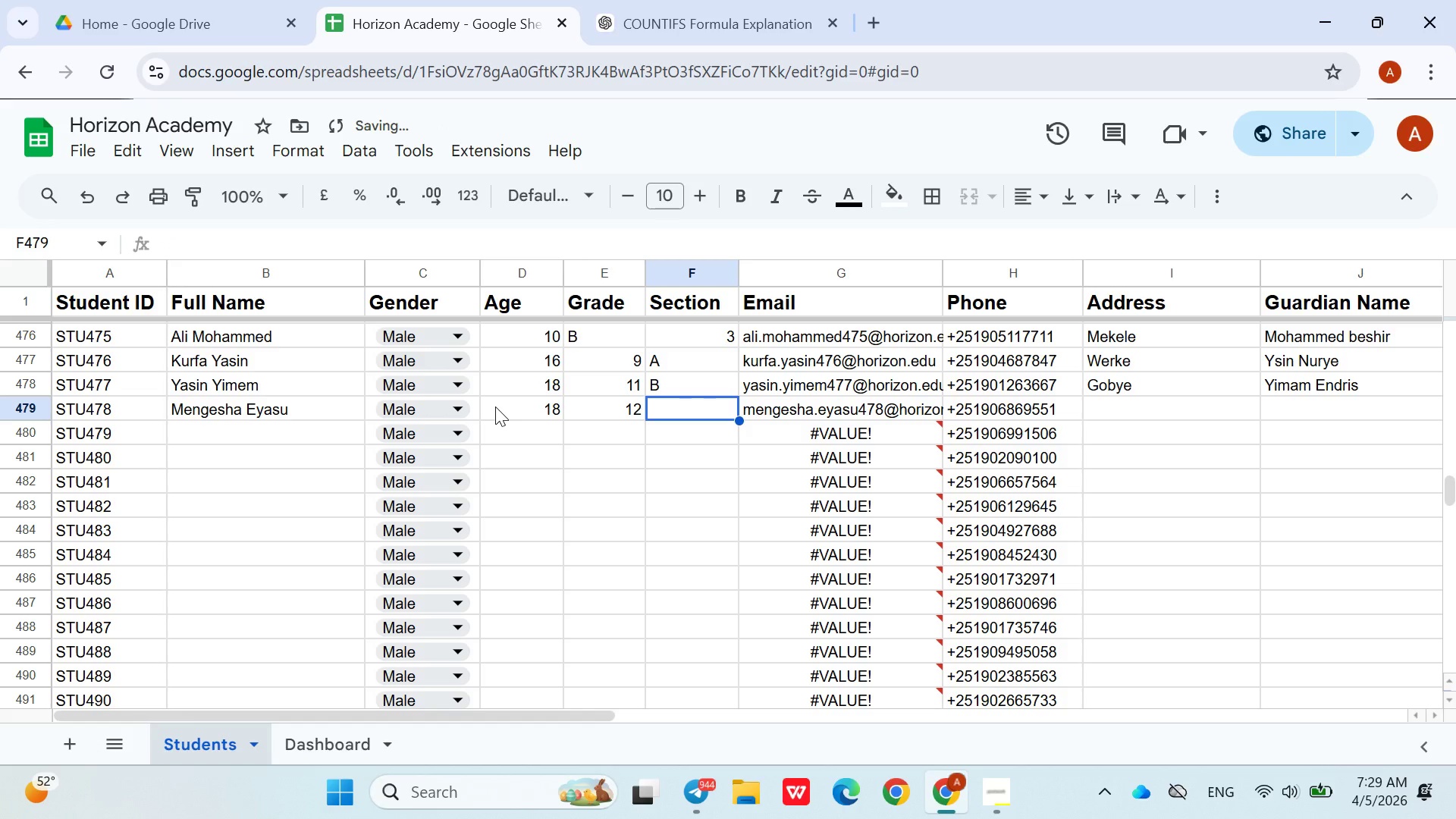 
key(Shift+A)
 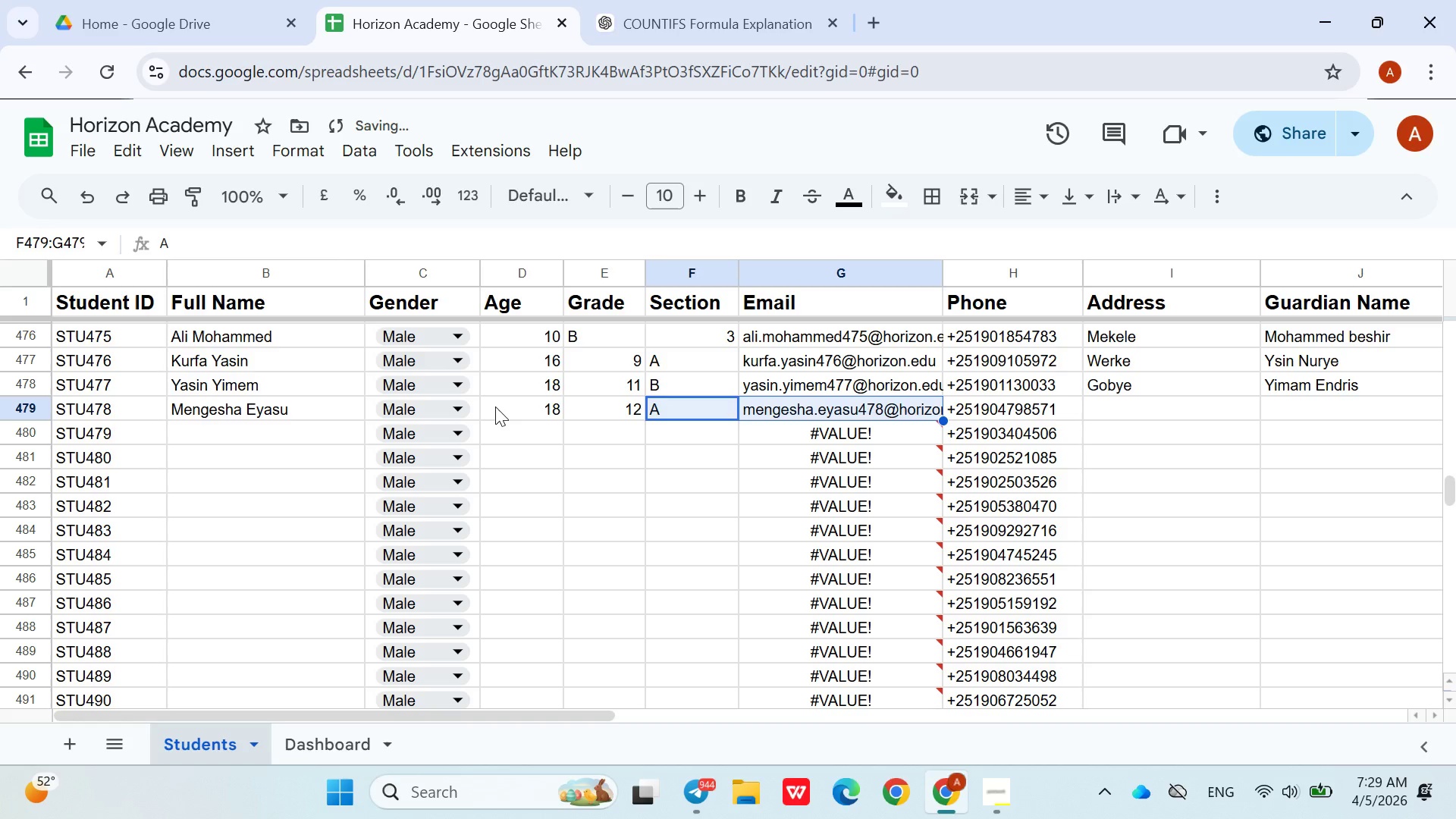 
key(Shift+ArrowRight)
 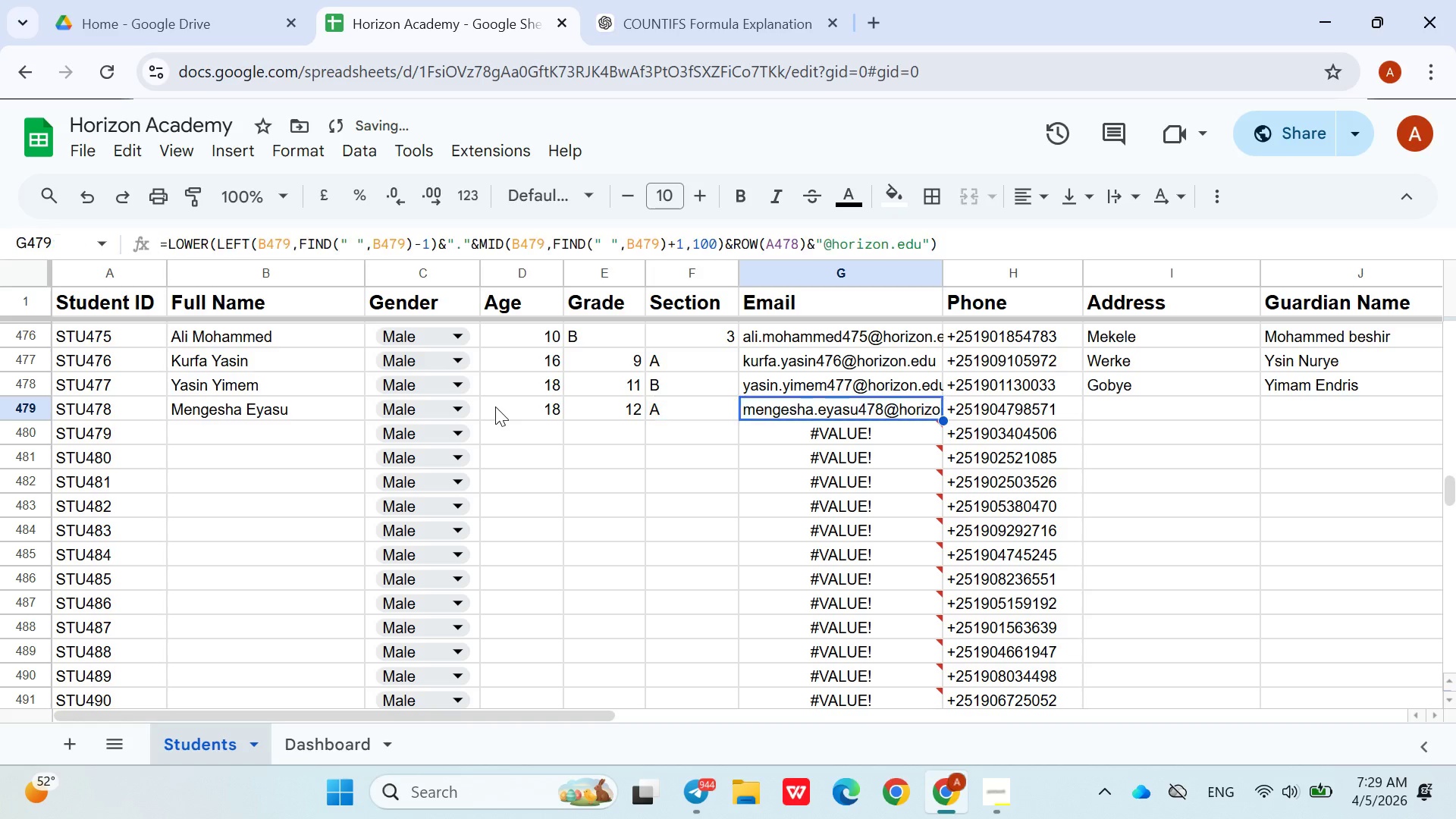 
key(ArrowRight)
 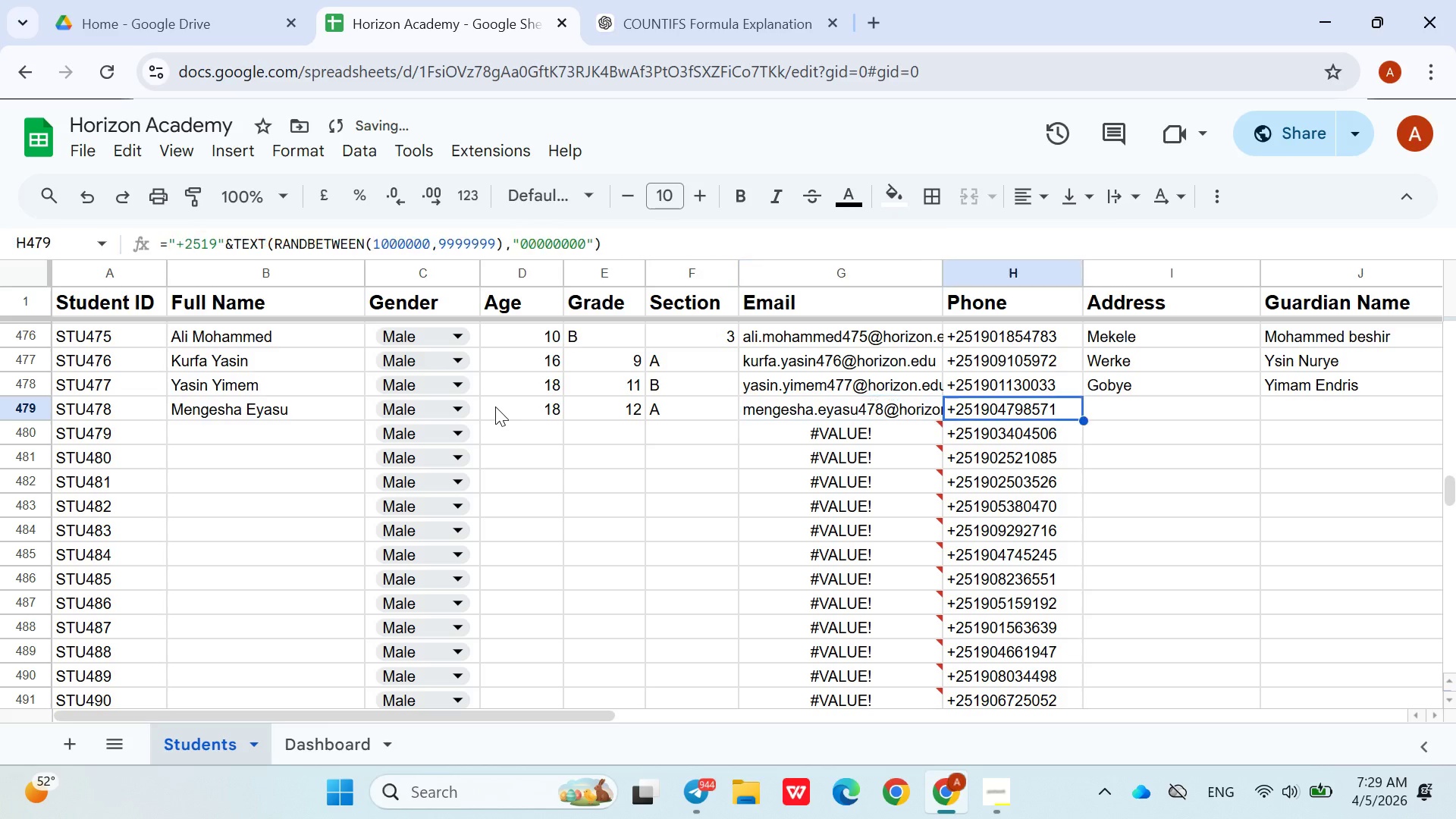 
key(ArrowRight)
 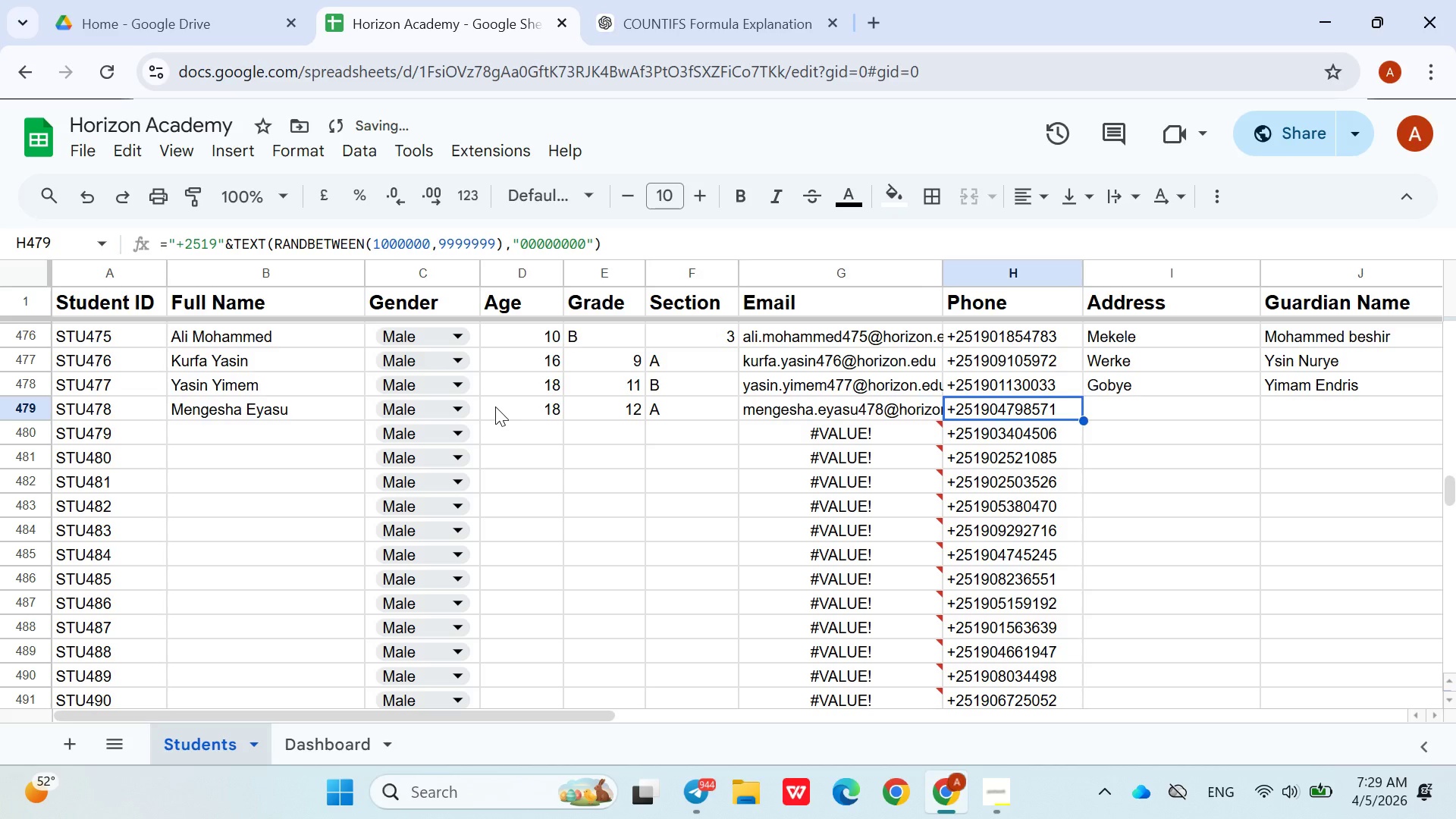 
key(ArrowRight)
 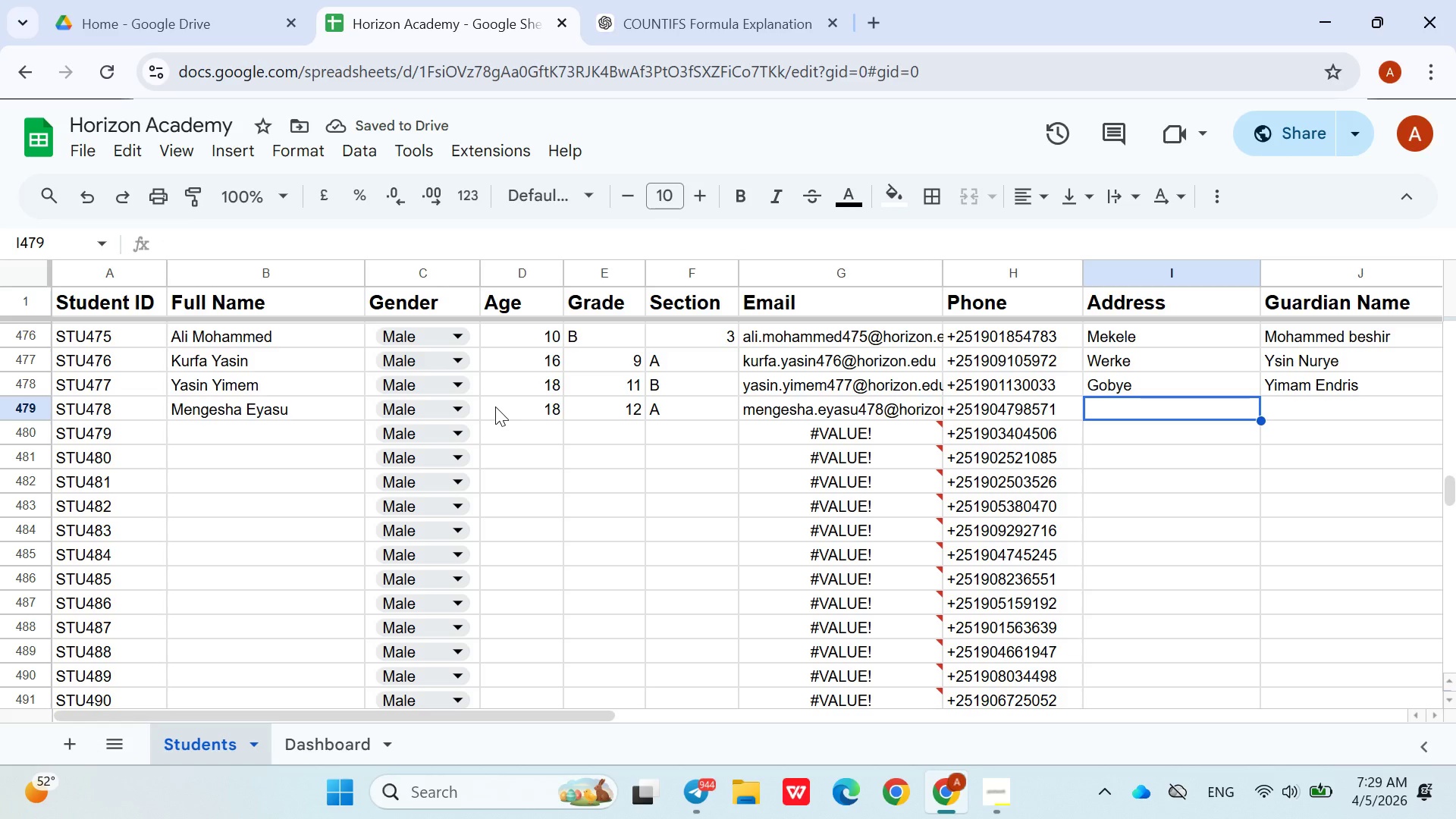 
type(Kob)
 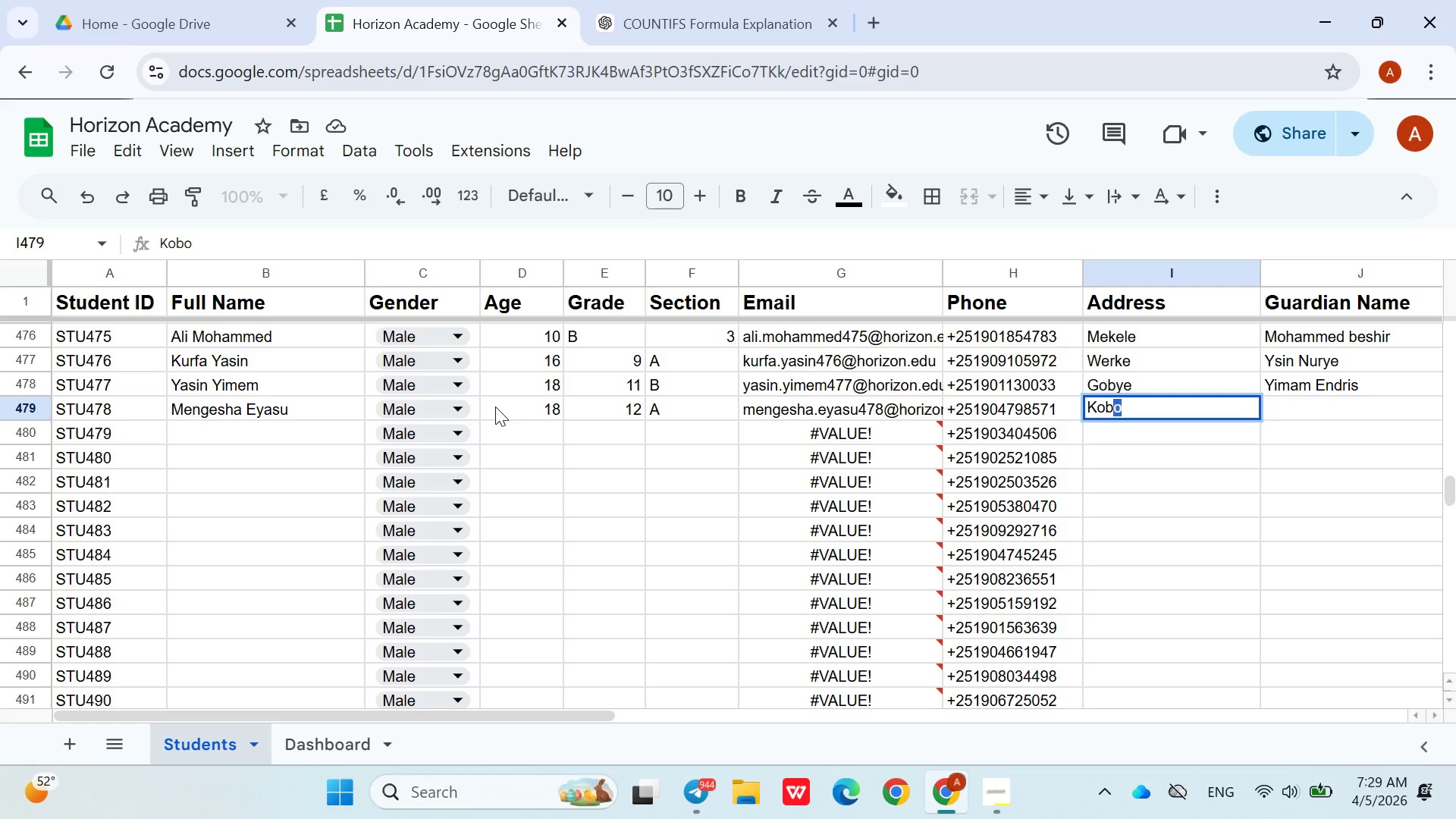 
key(ArrowUp)
 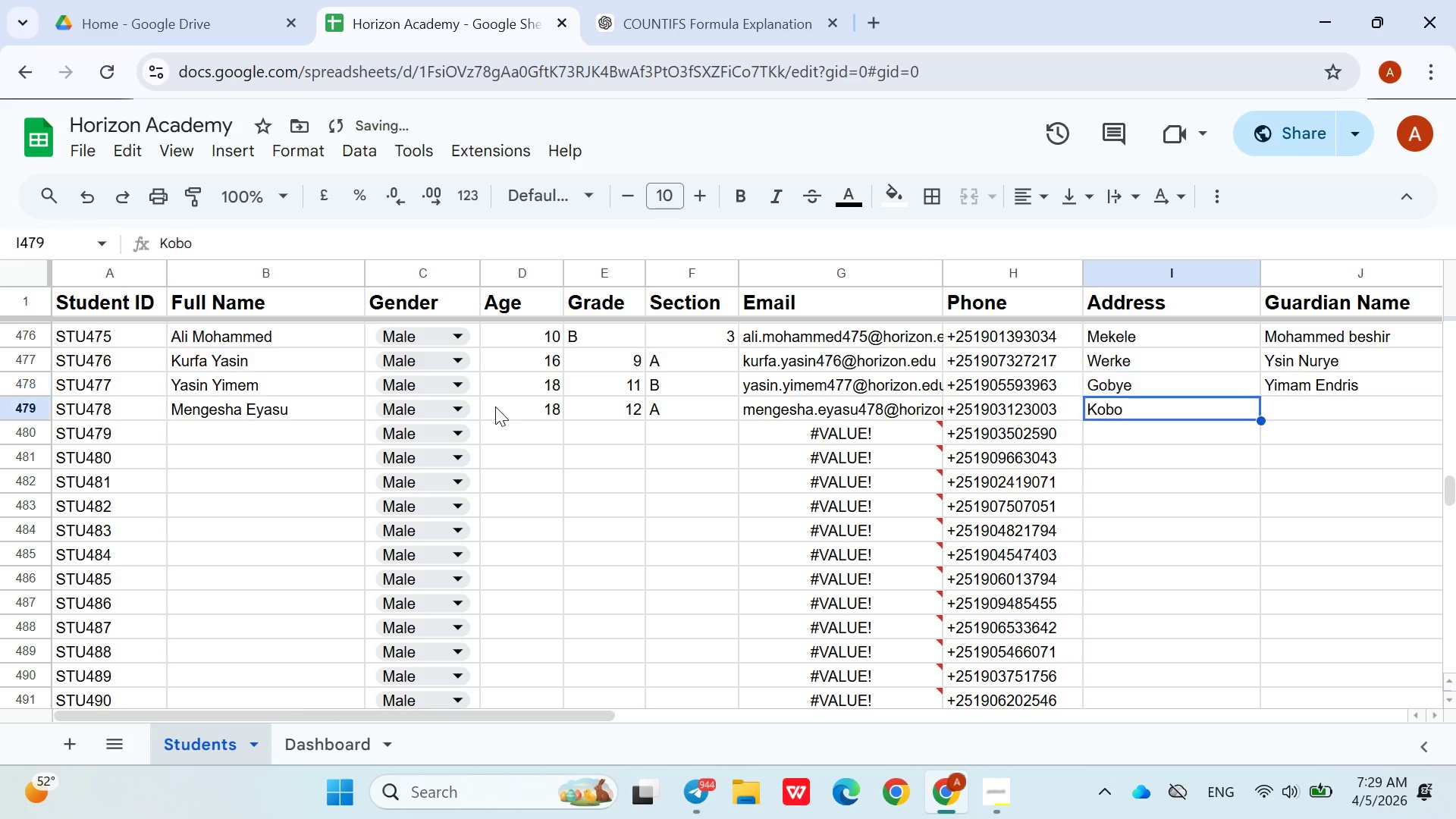 
key(ArrowDown)
 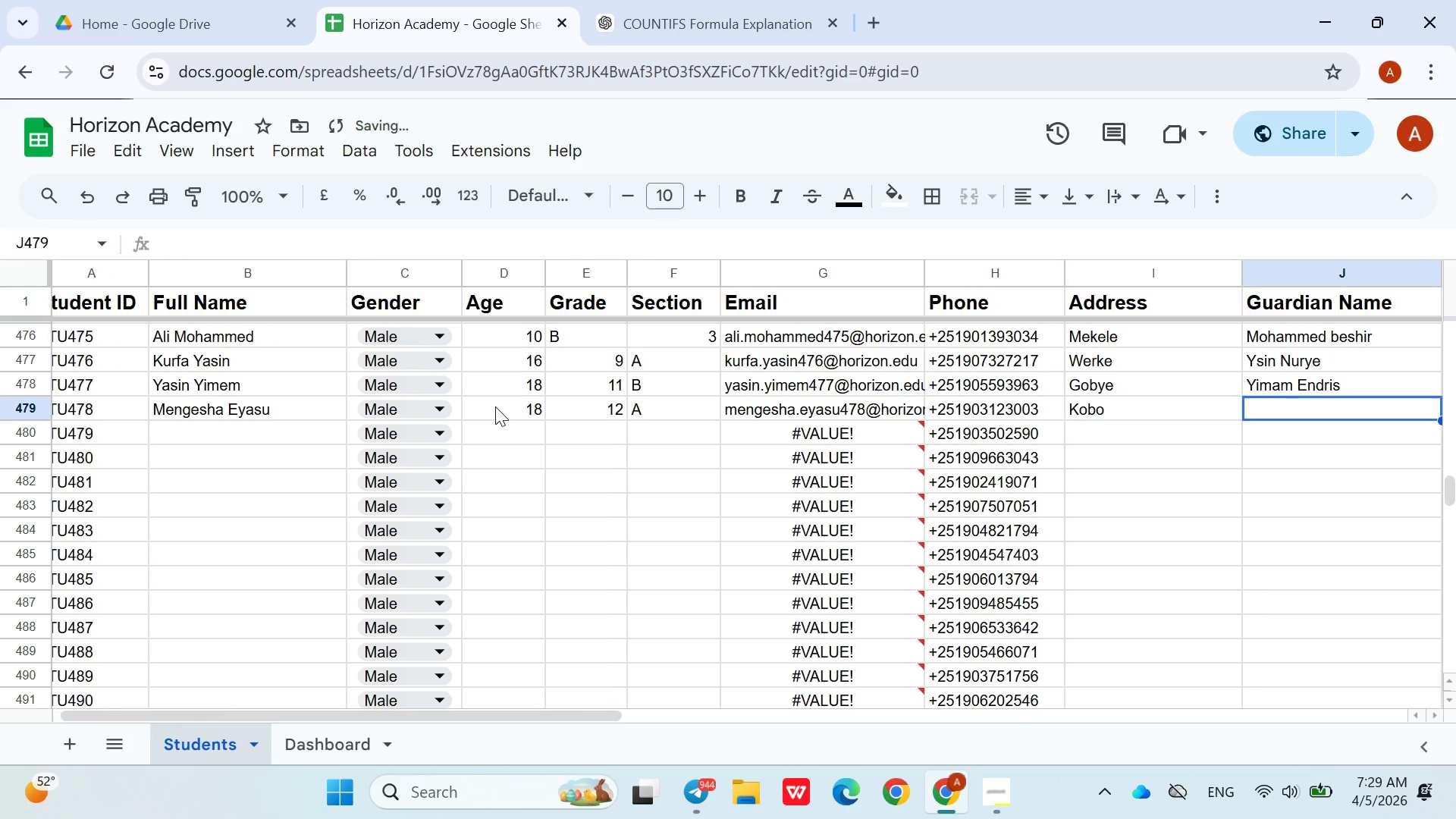 
key(ArrowRight)
 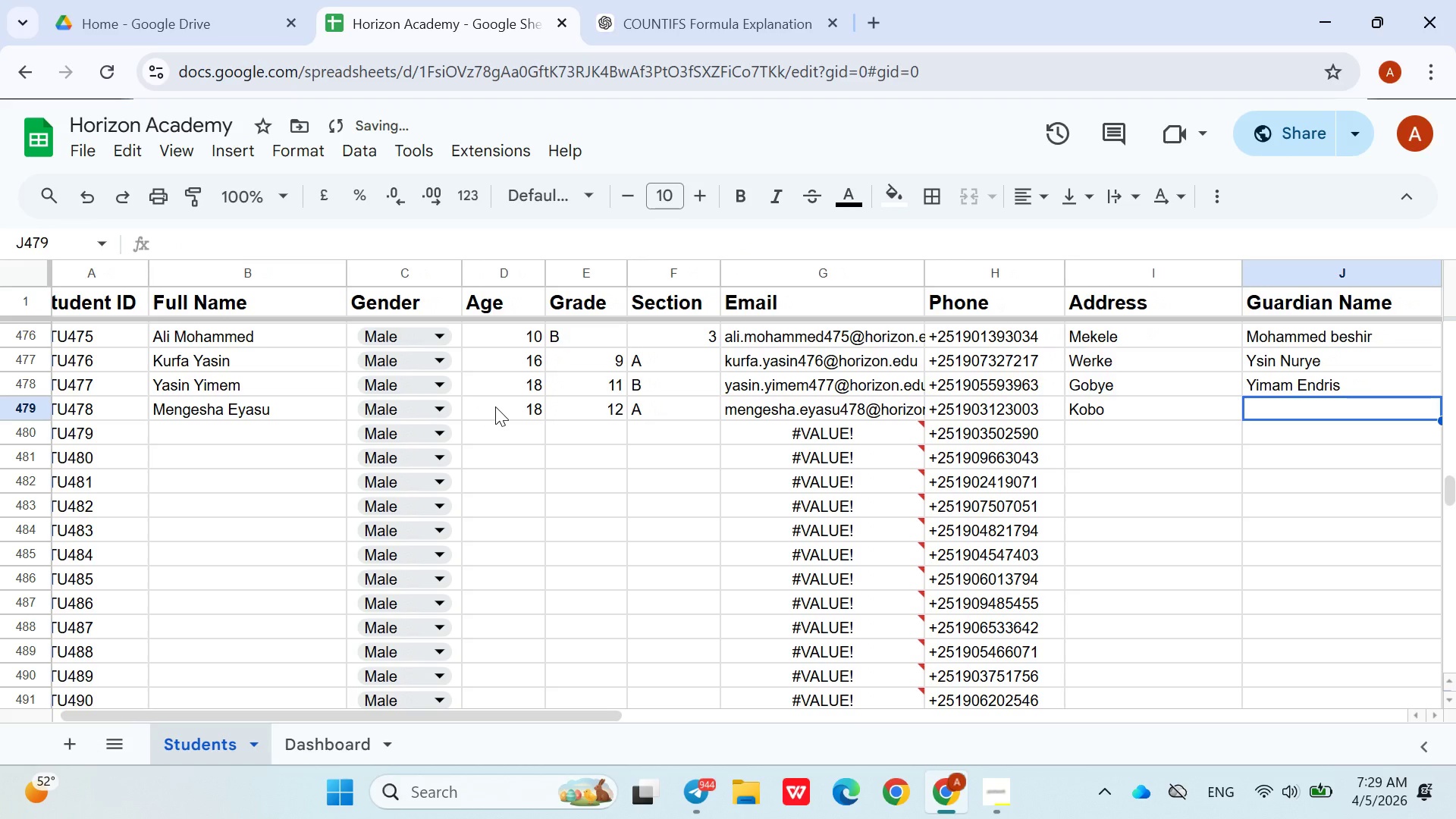 
type(Eyasu Molla)
 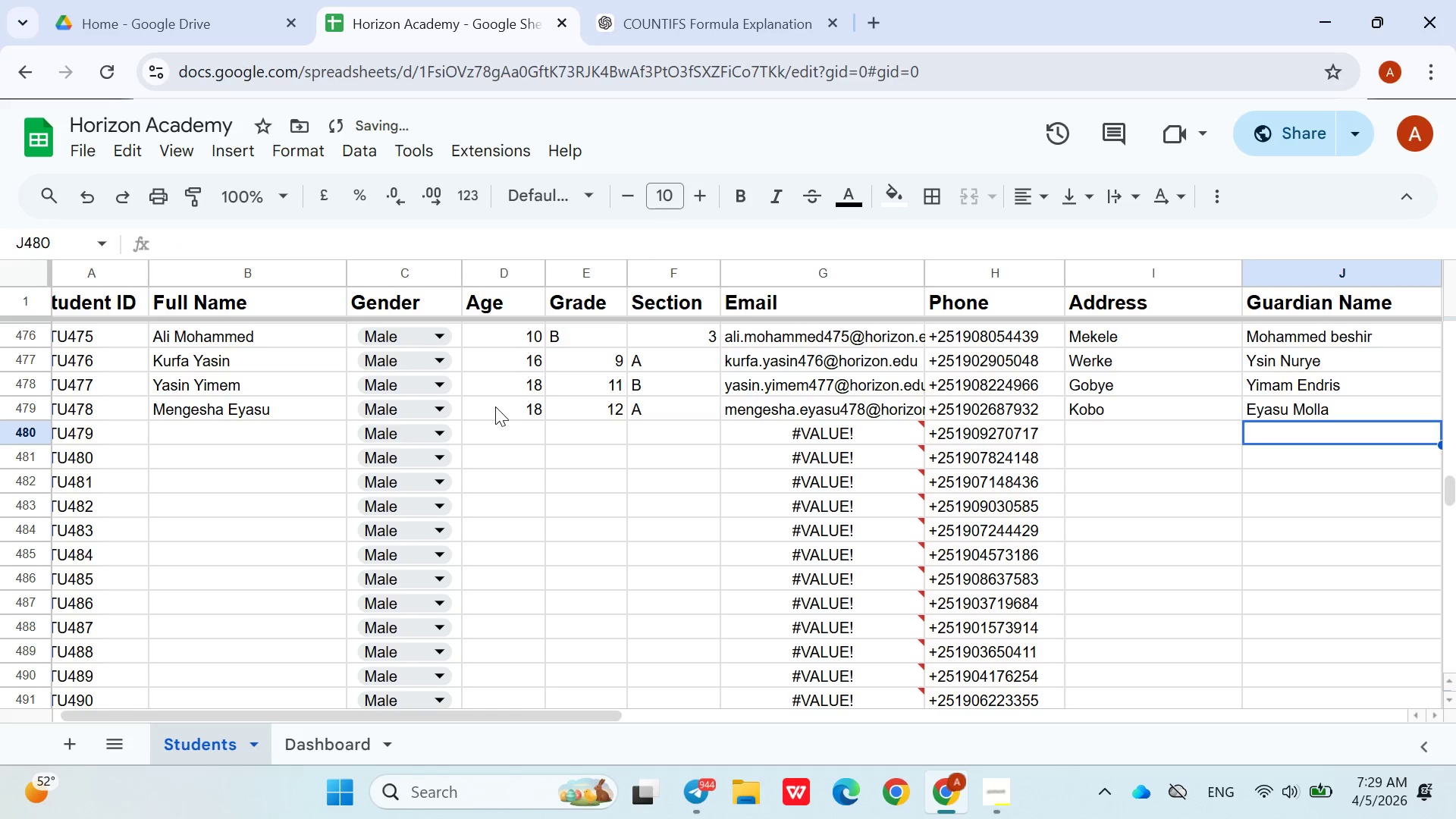 
 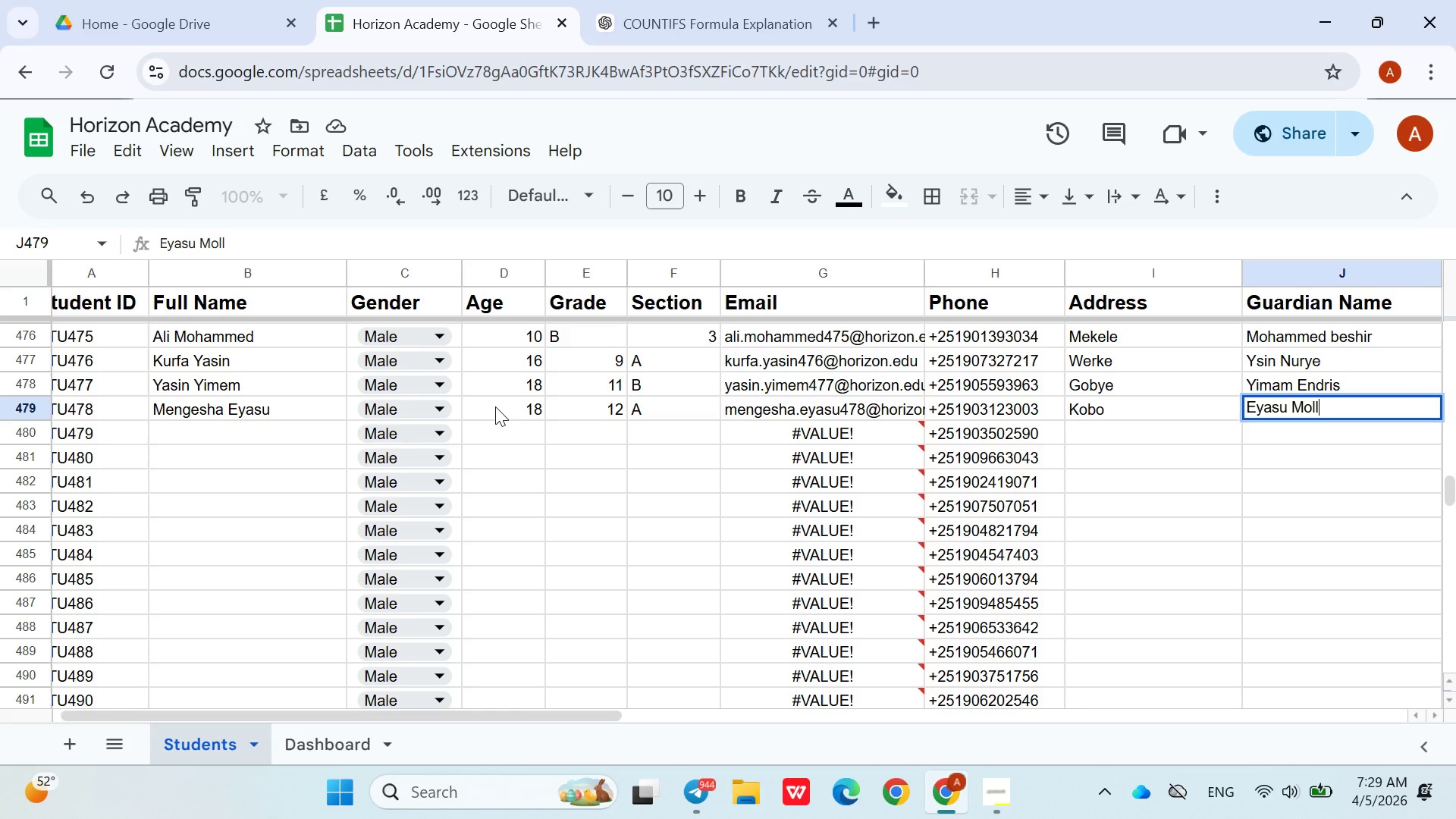 
key(ArrowDown)
 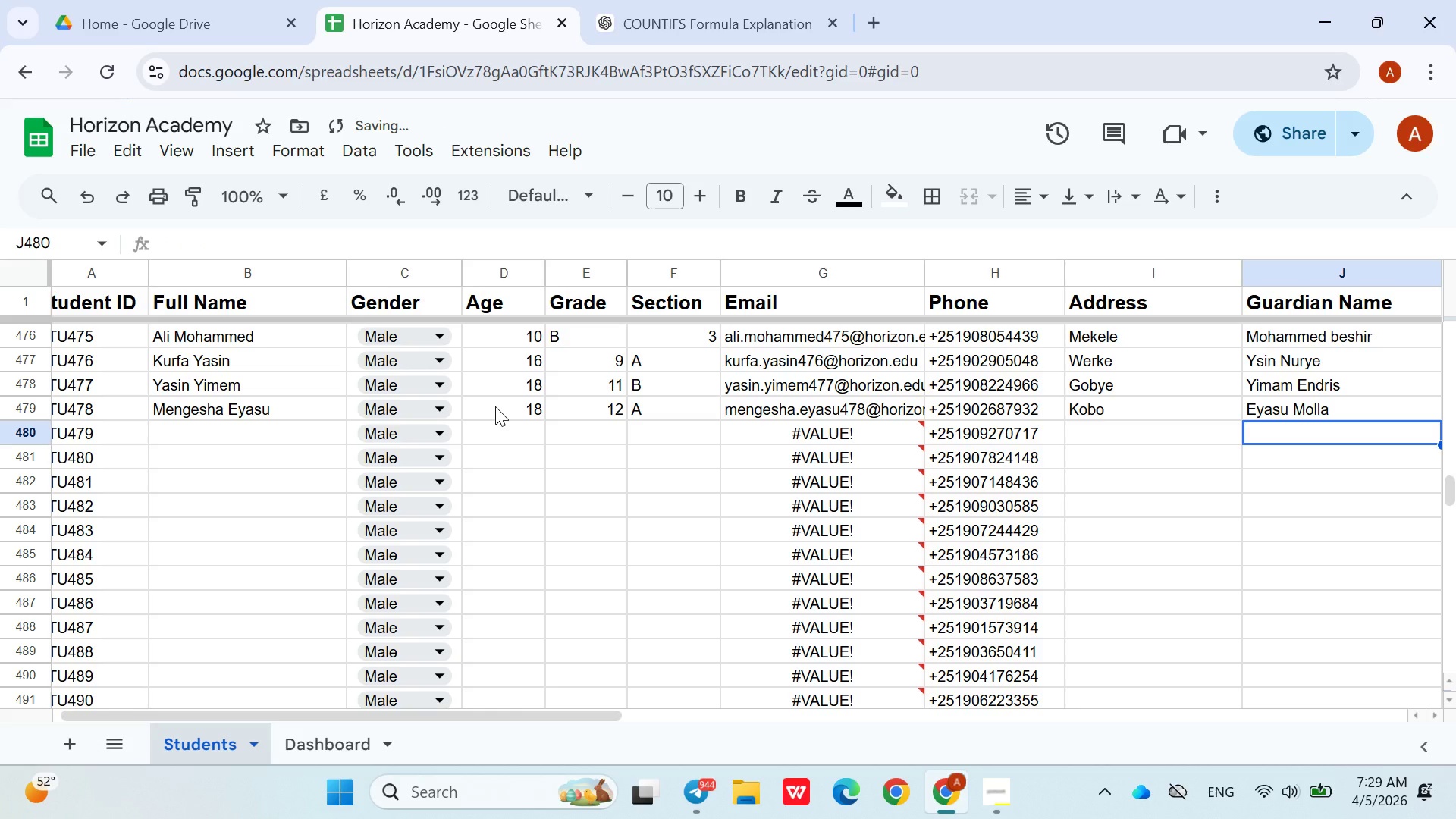 
hold_key(key=ArrowLeft, duration=0.92)
 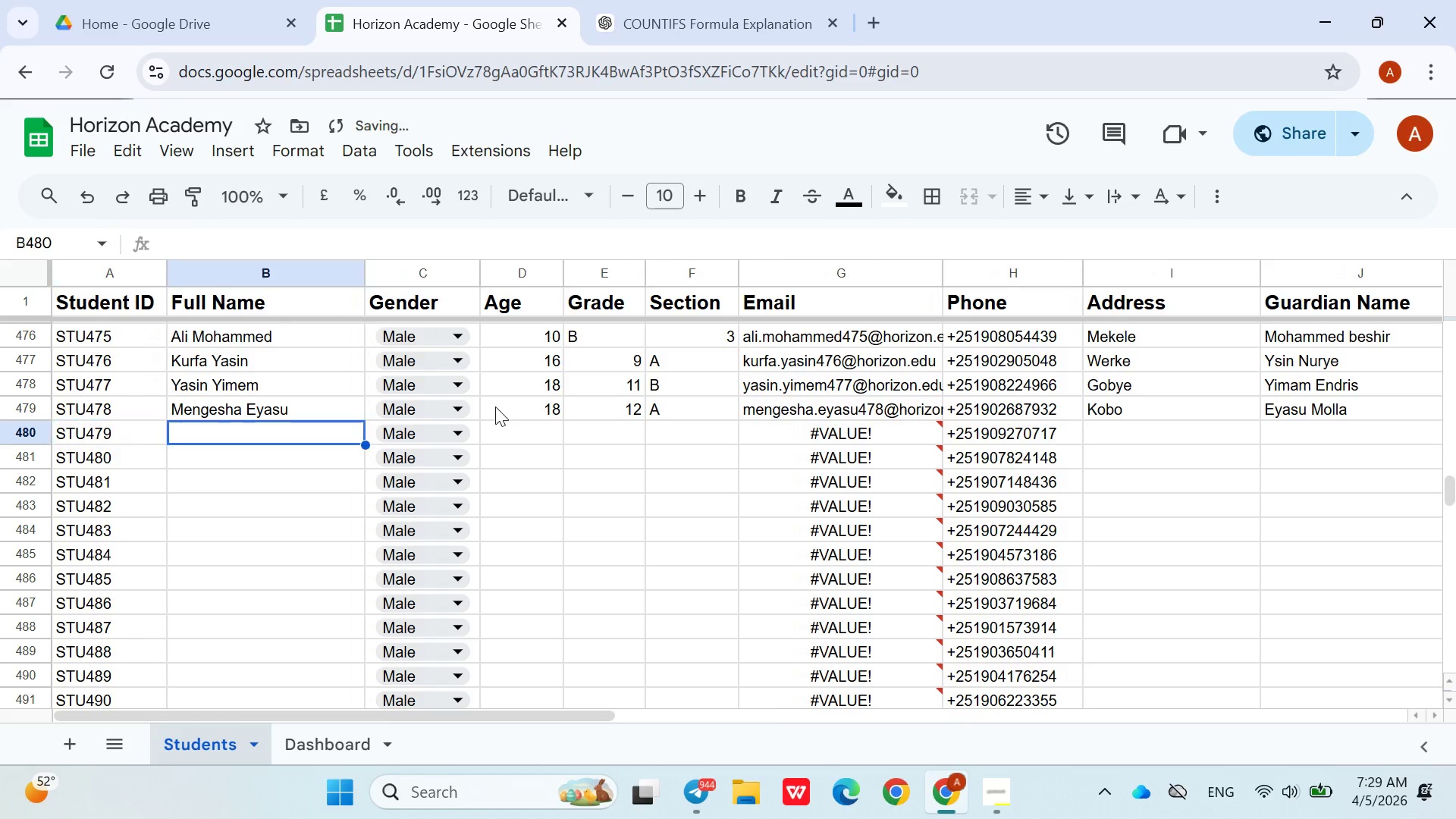 
key(ArrowRight)
 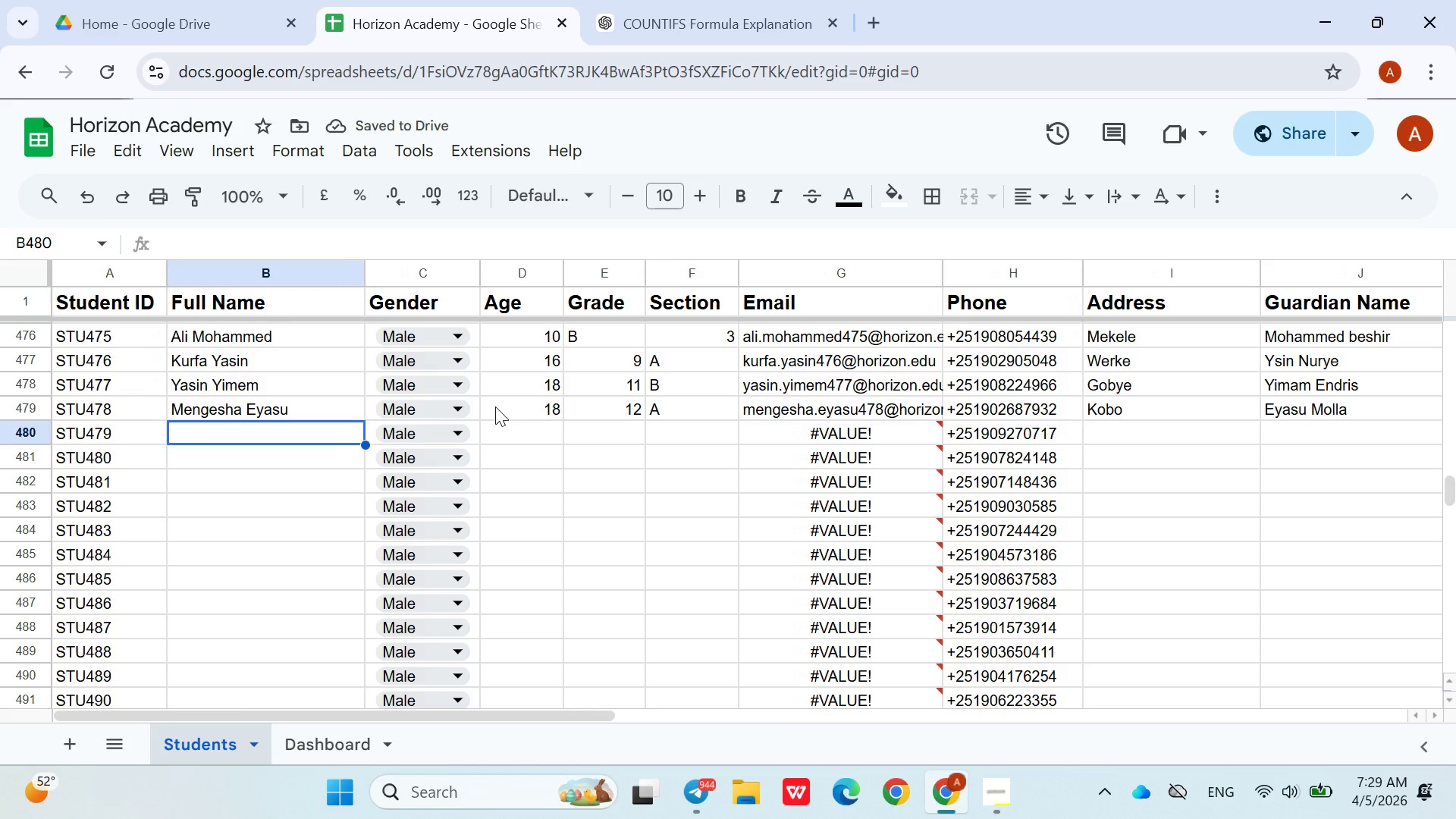 
hold_key(key=ShiftLeft, duration=1.52)
 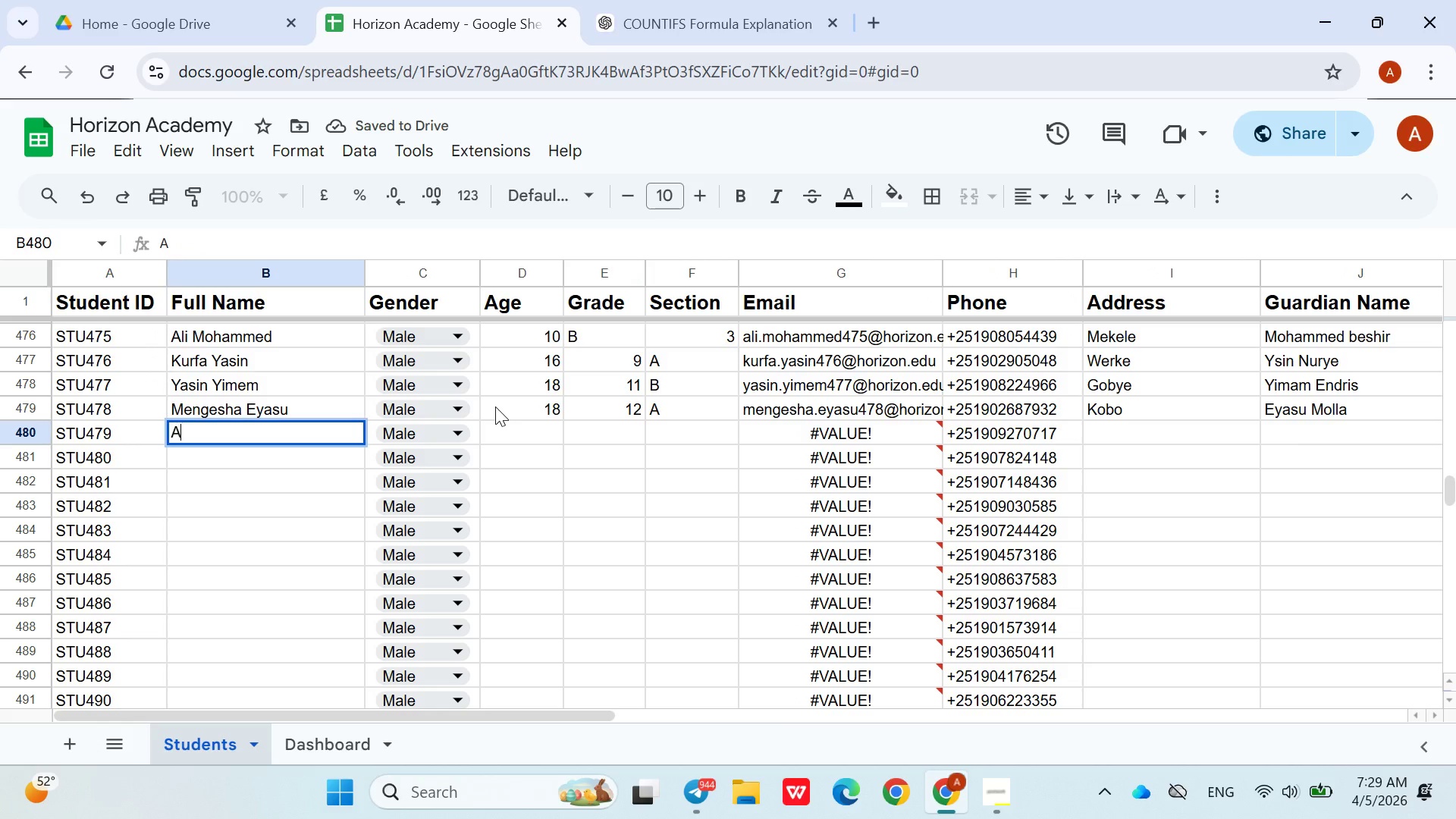 
type(Alemu Wasse)
 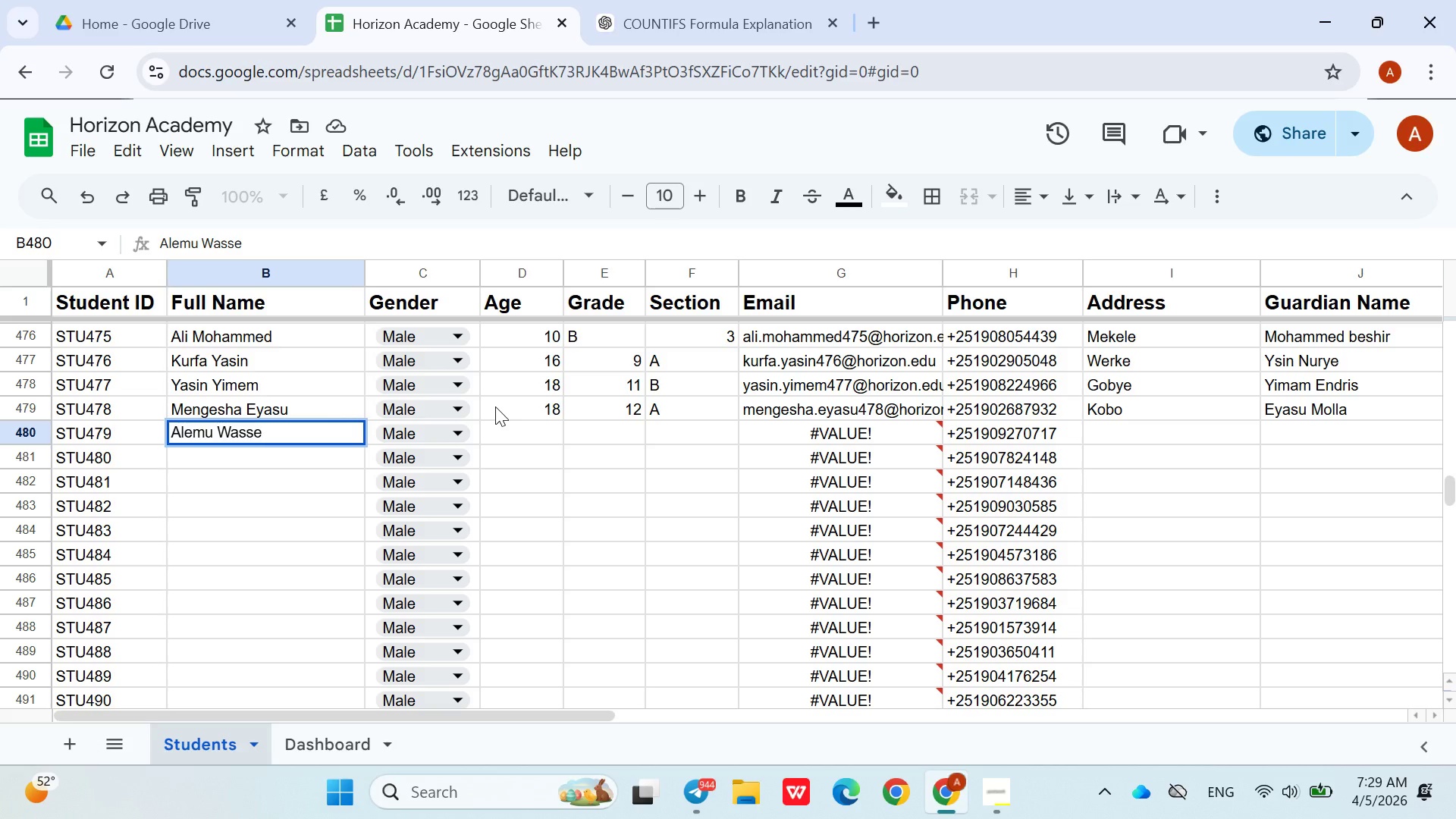 
key(ArrowRight)
 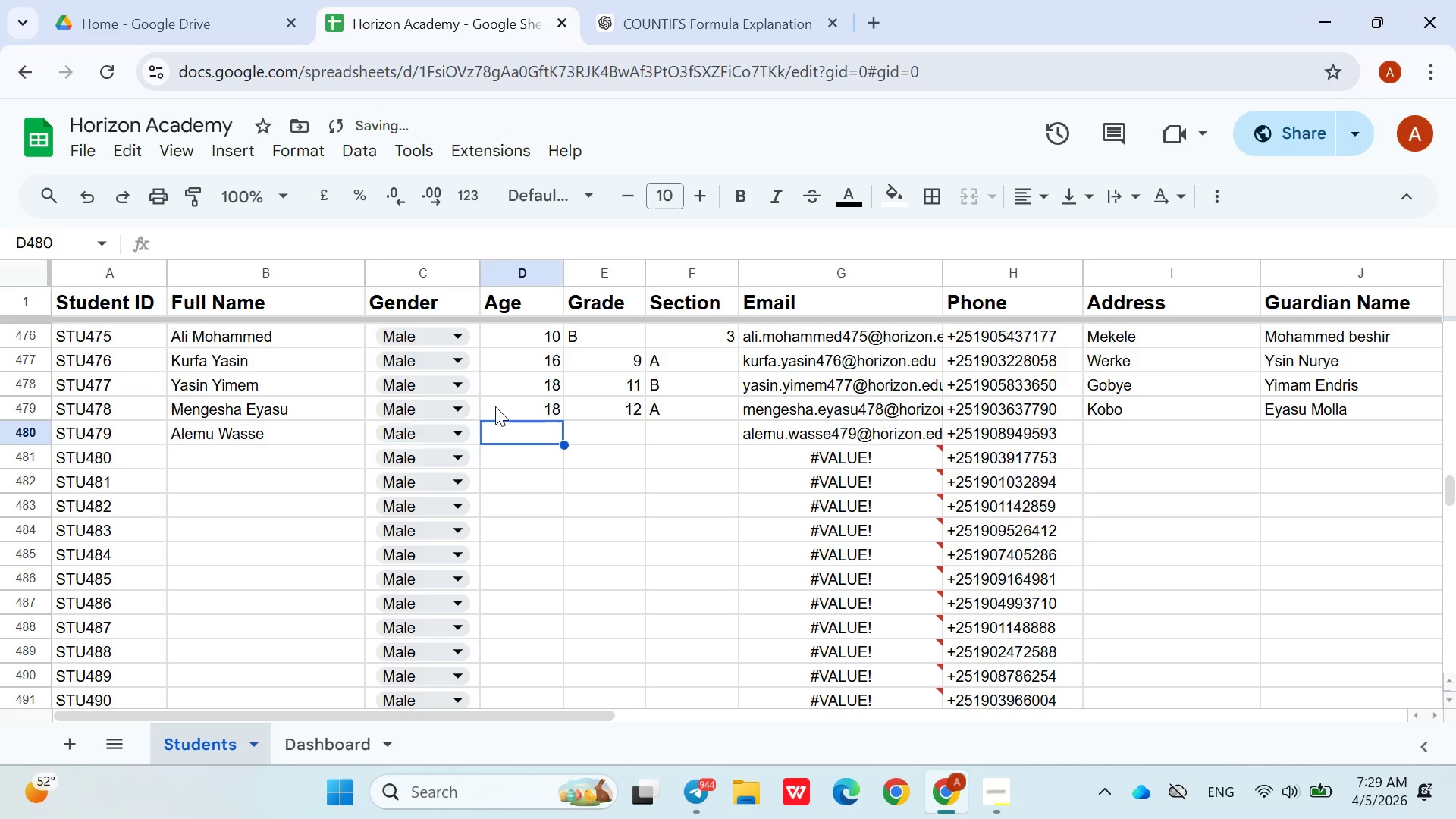 
key(ArrowRight)
 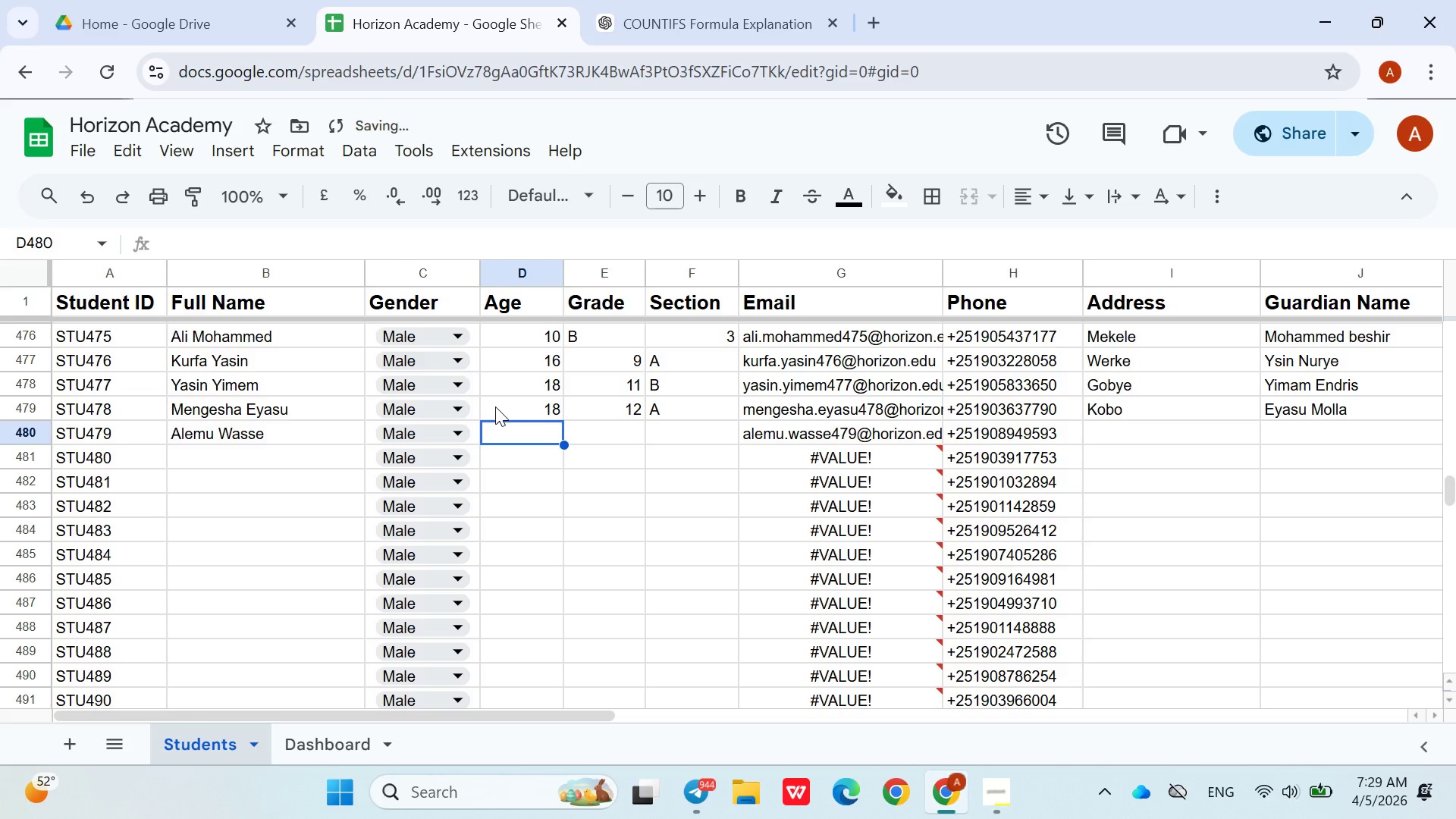 
type(16)
 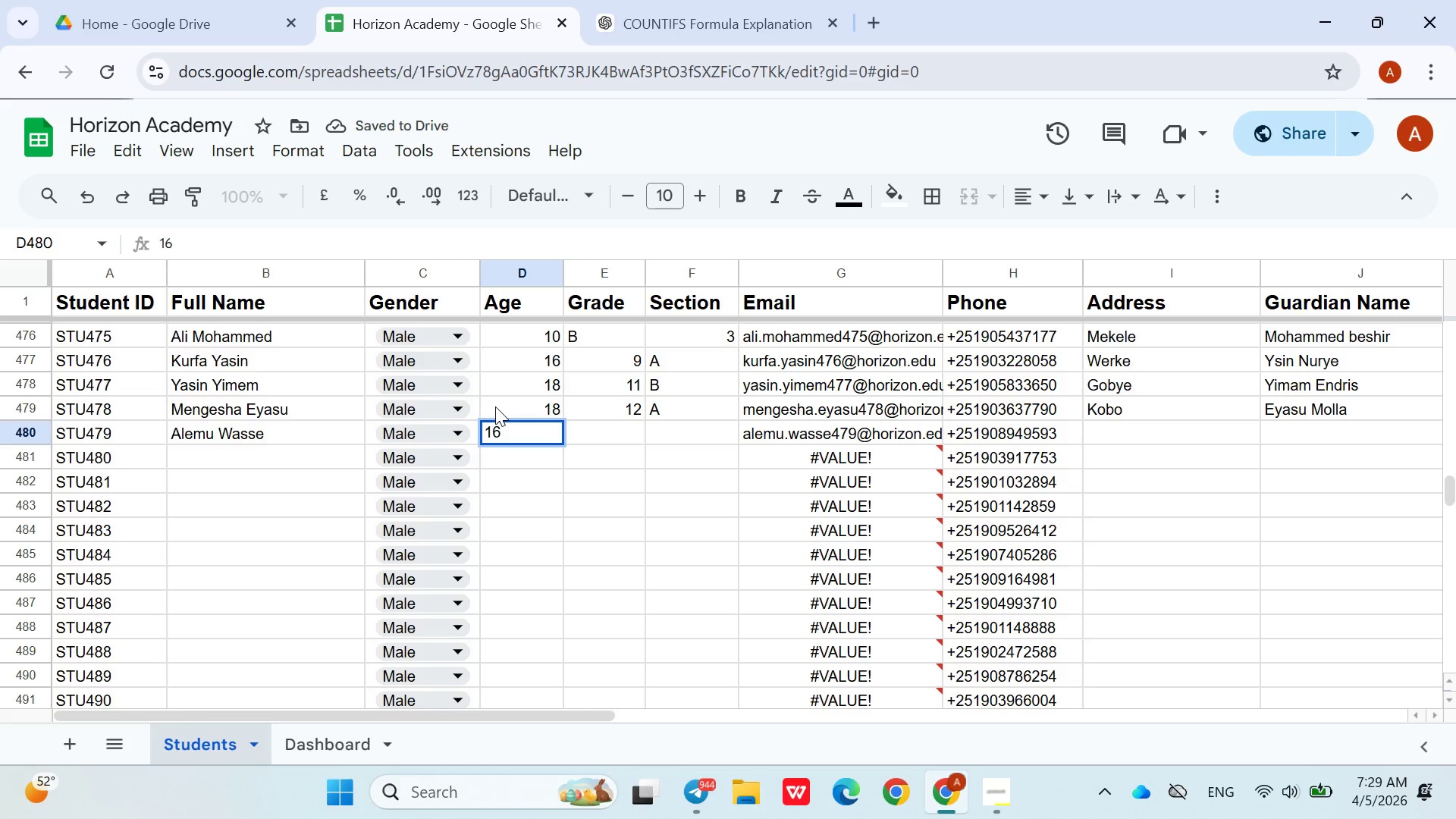 
key(ArrowRight)
 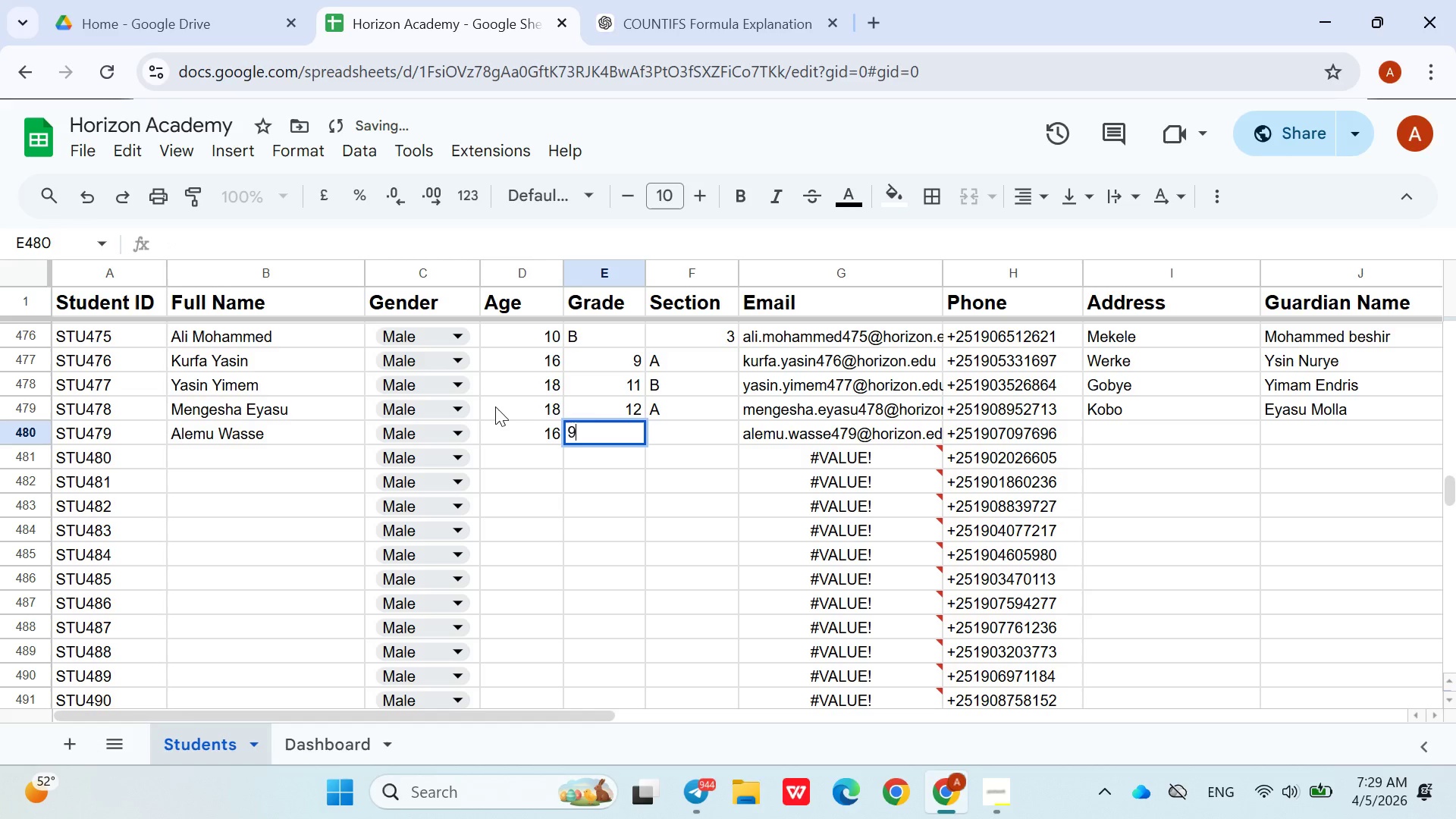 
key(9)
 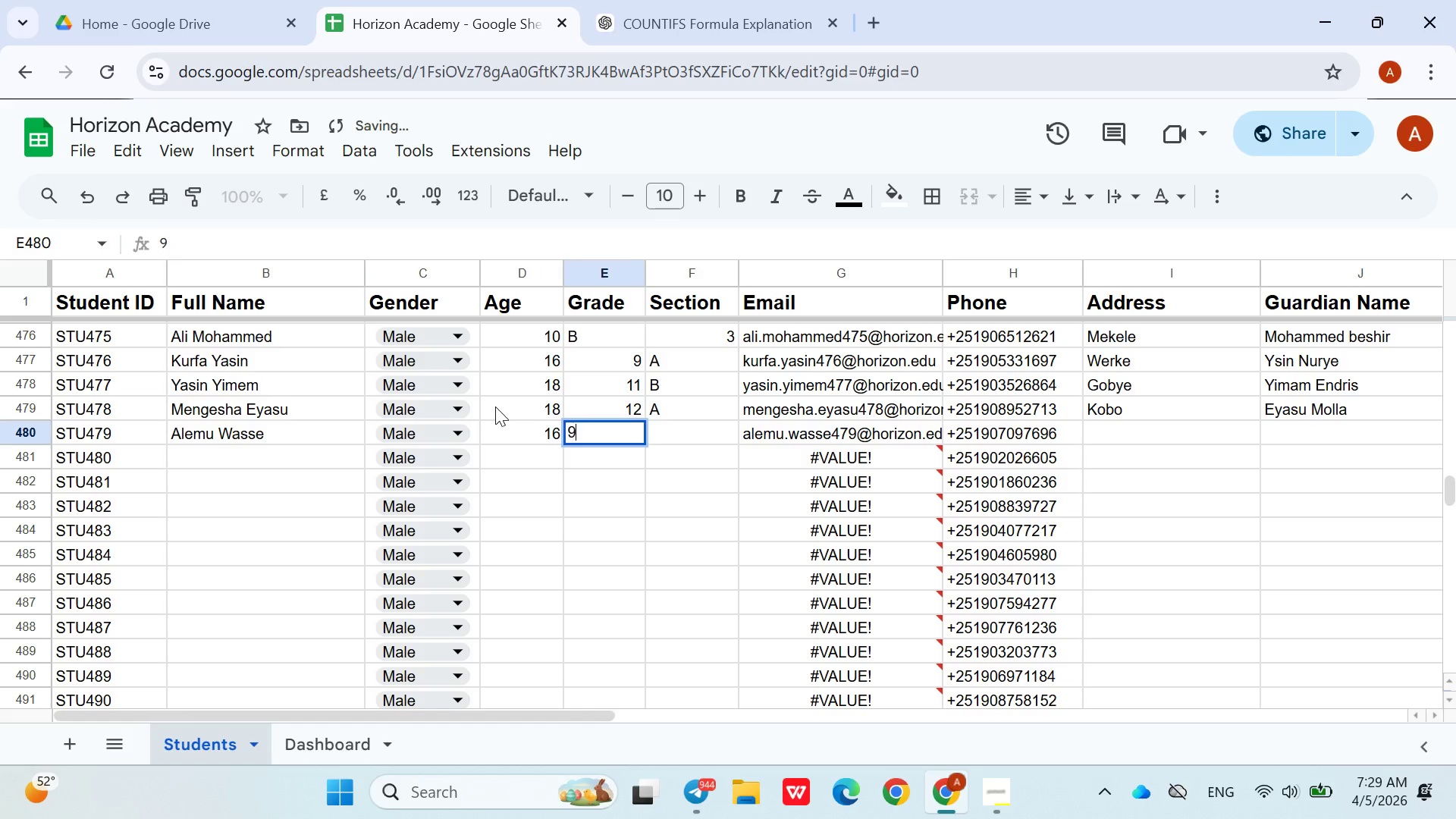 
key(ArrowRight)
 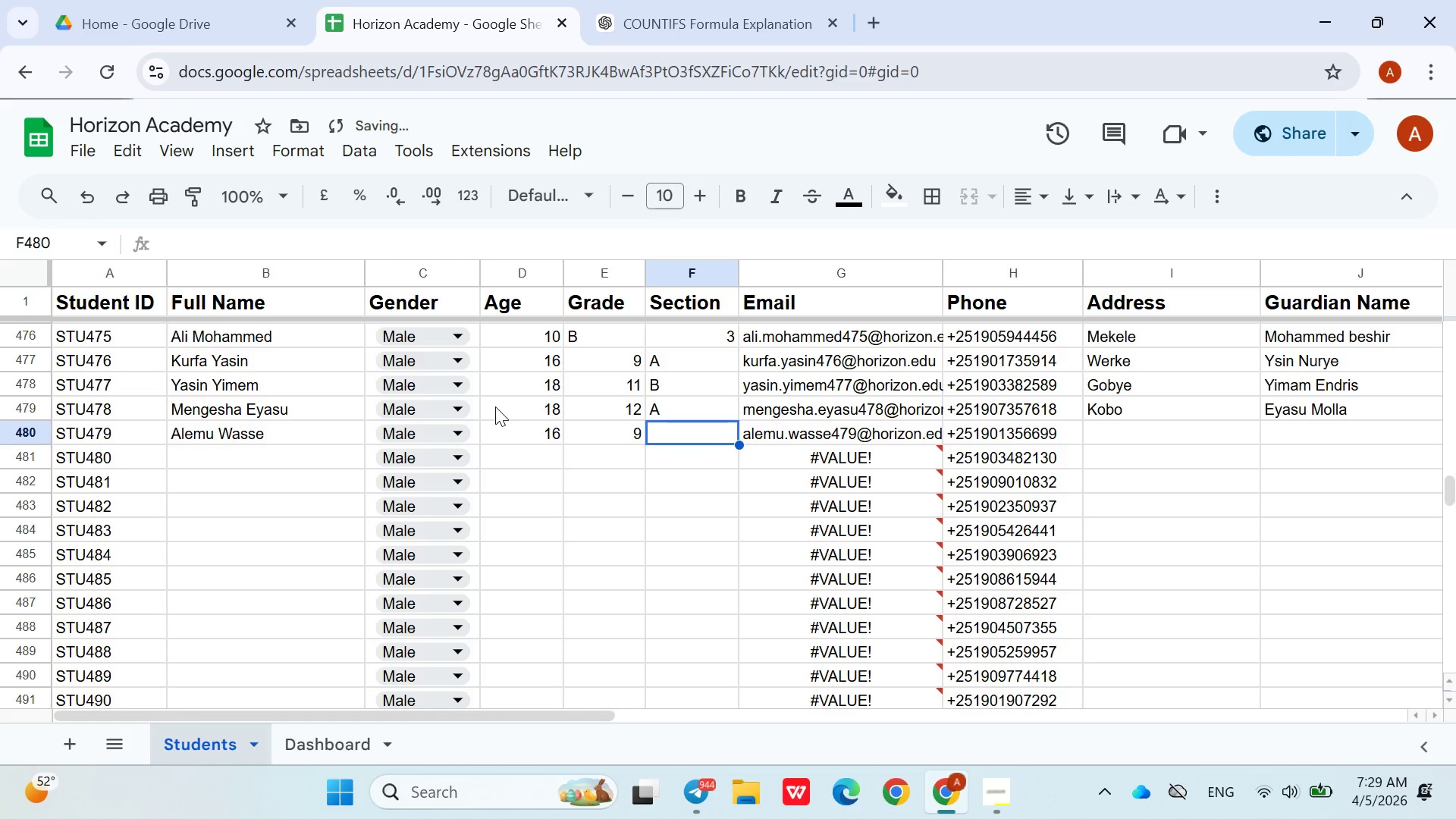 
key(Shift+B)
 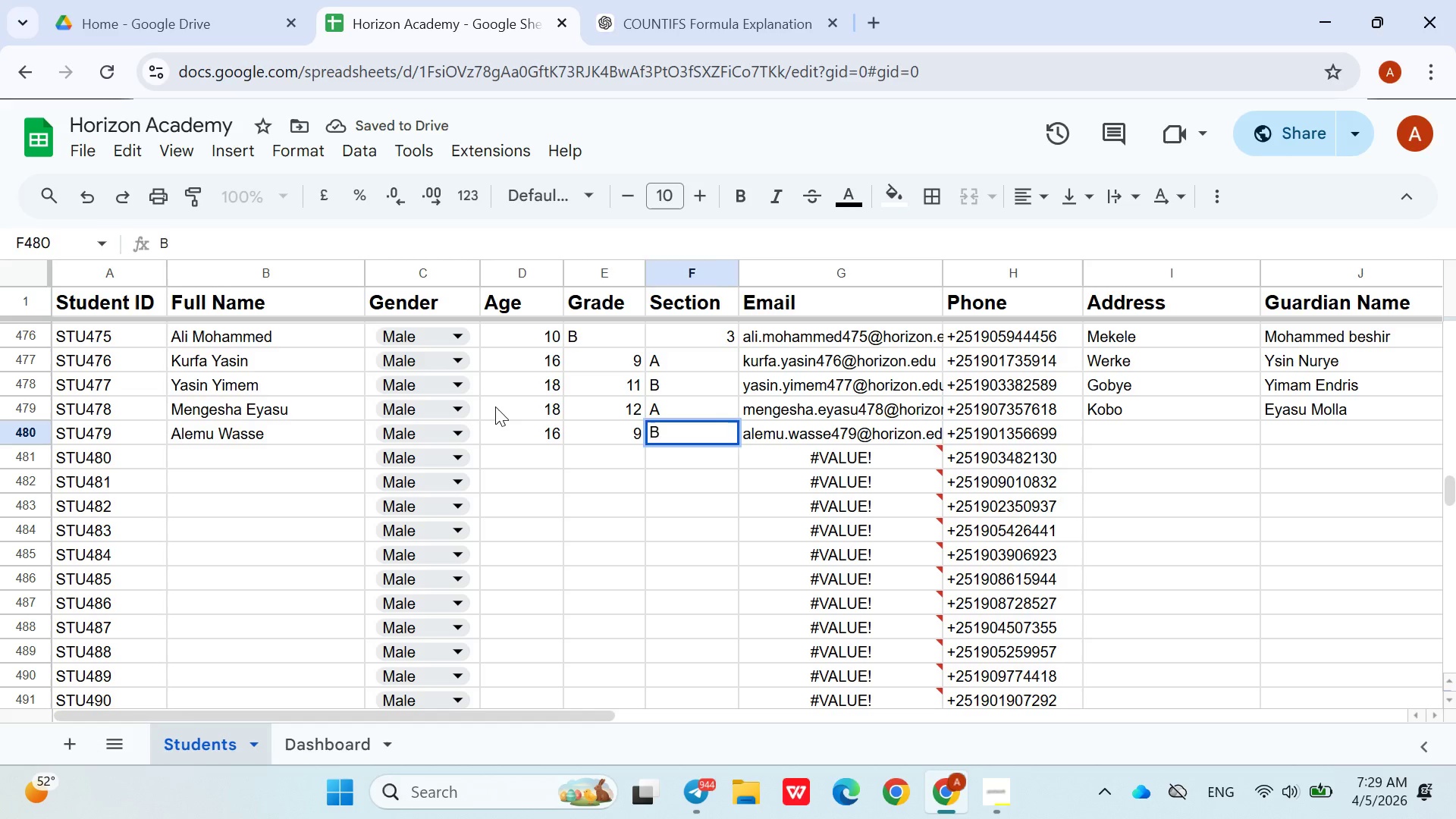 
key(ArrowRight)
 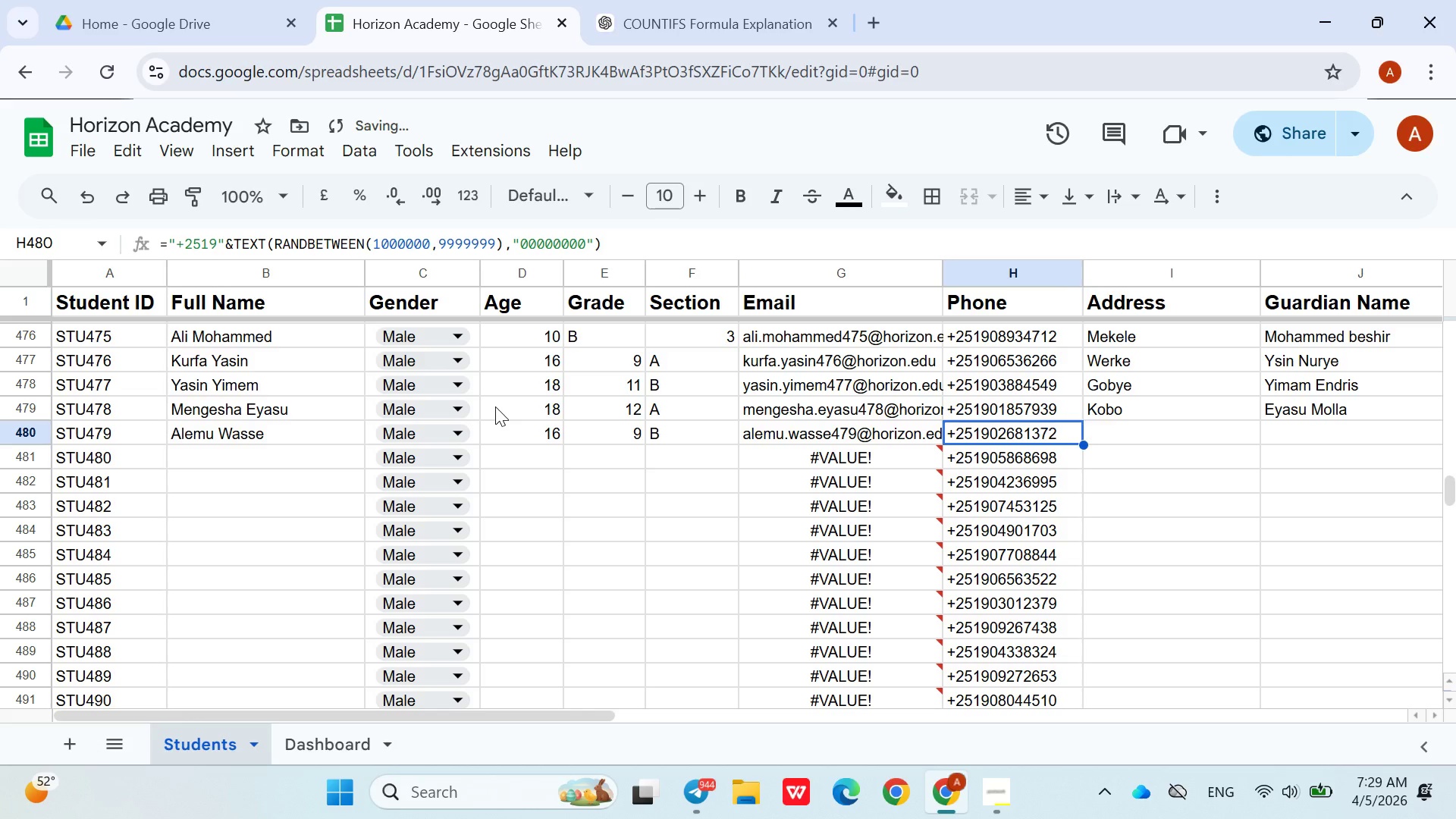 
key(ArrowRight)
 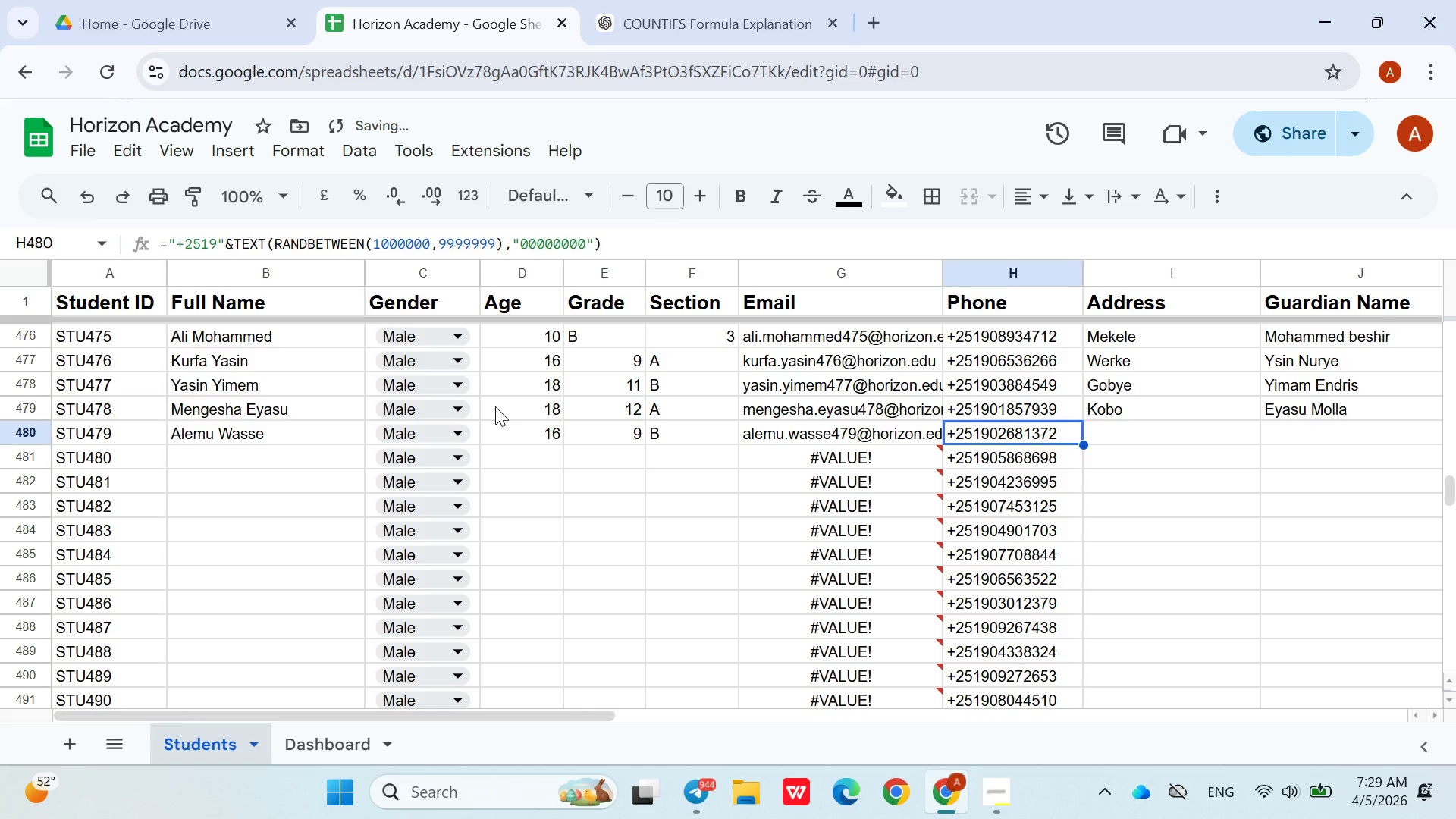 
key(ArrowRight)
 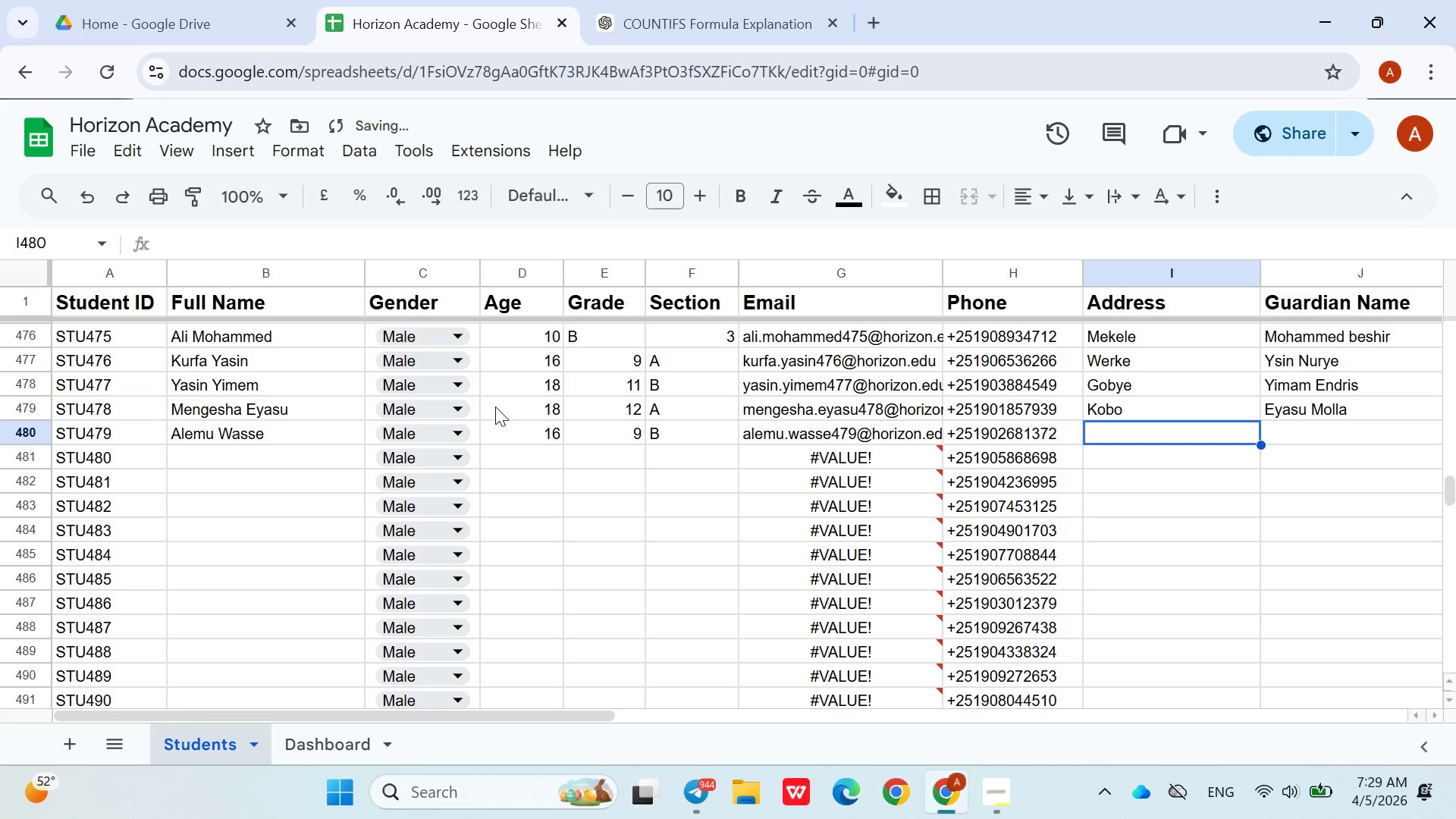 
type(H)
key(Backspace)
type(Gobye)
key(Backspace)
key(Backspace)
key(Backspace)
key(Backspace)
key(Backspace)
key(Backspace)
type(Gobye)
 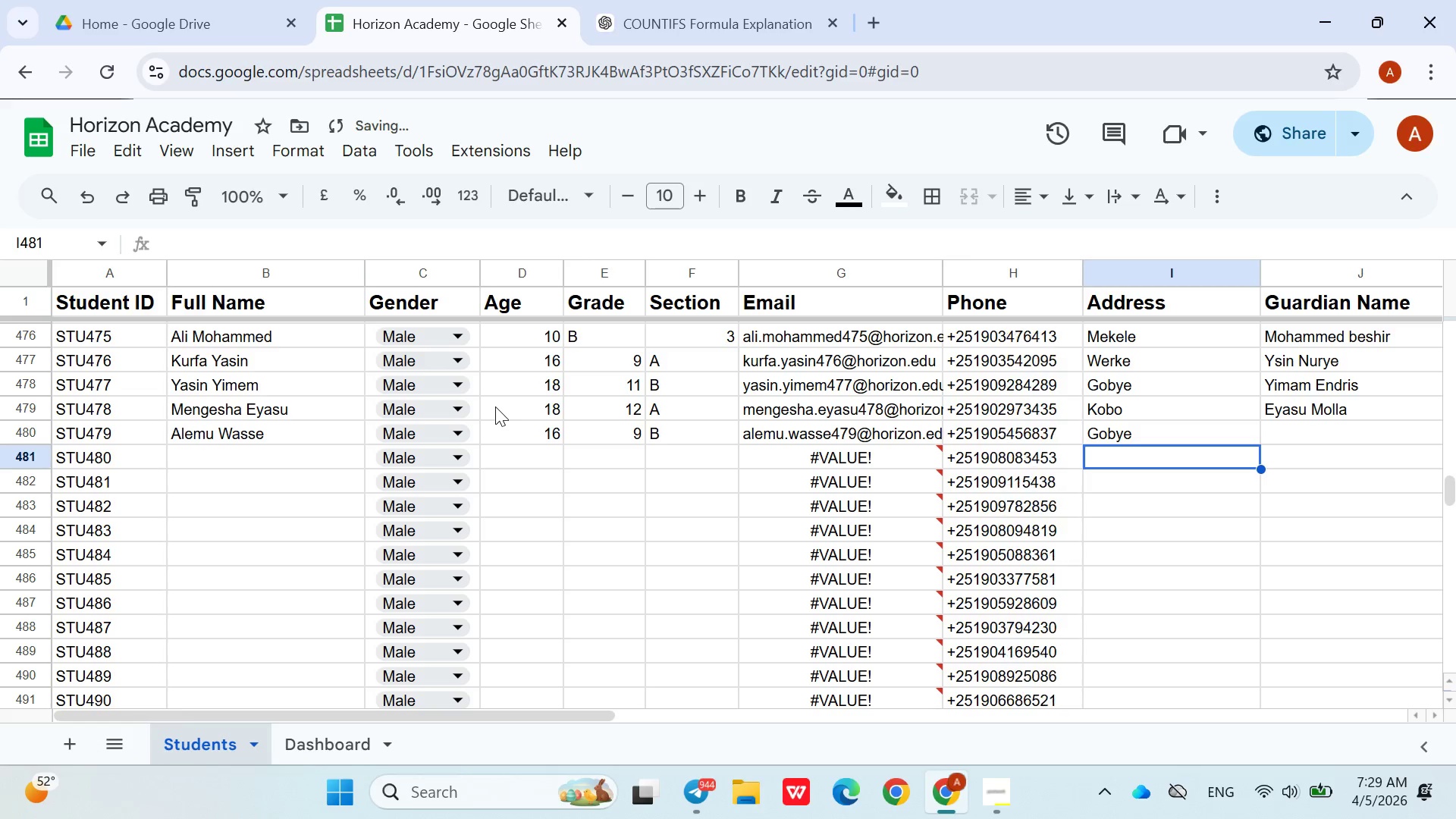 
 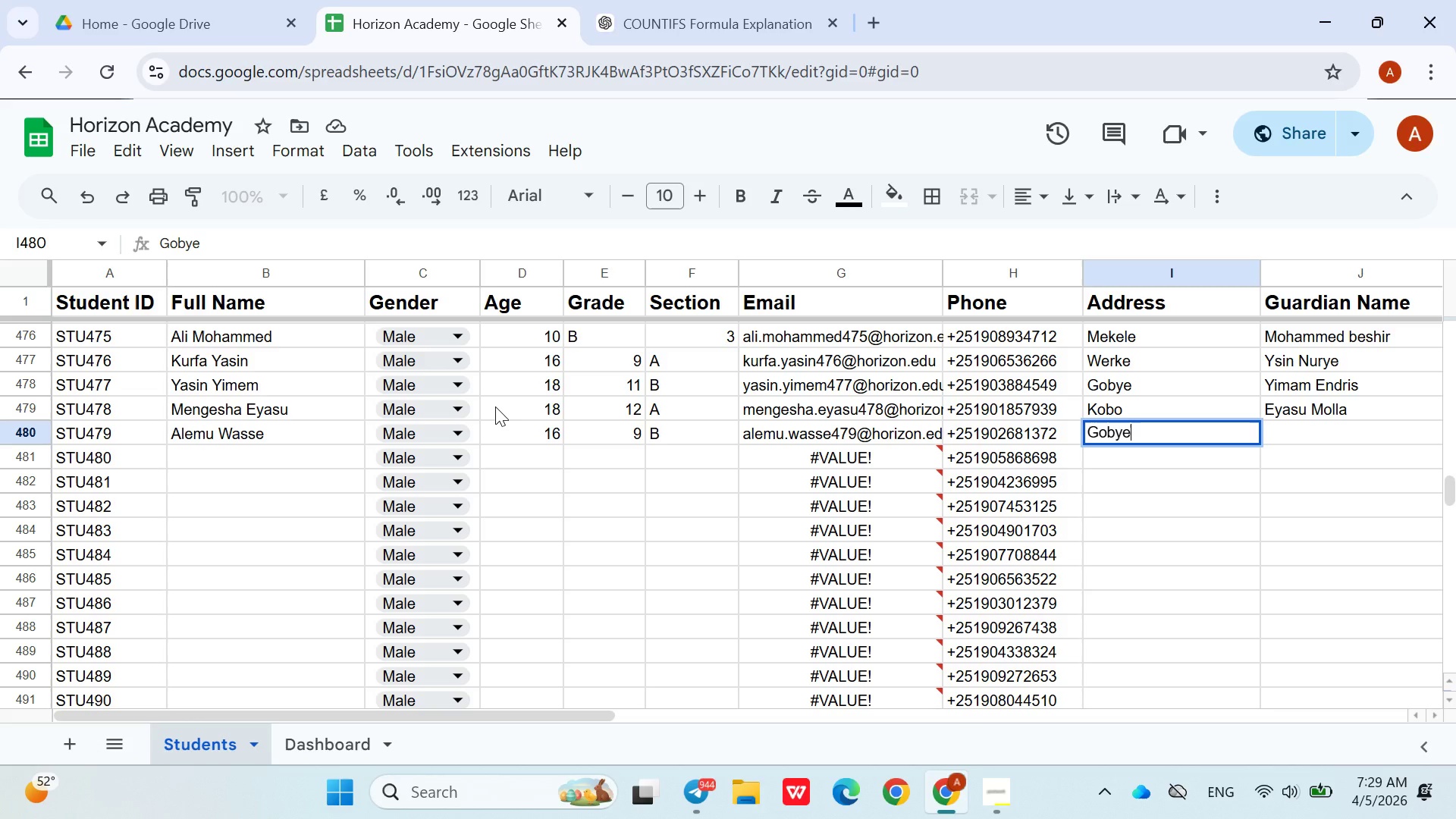 
key(ArrowDown)
 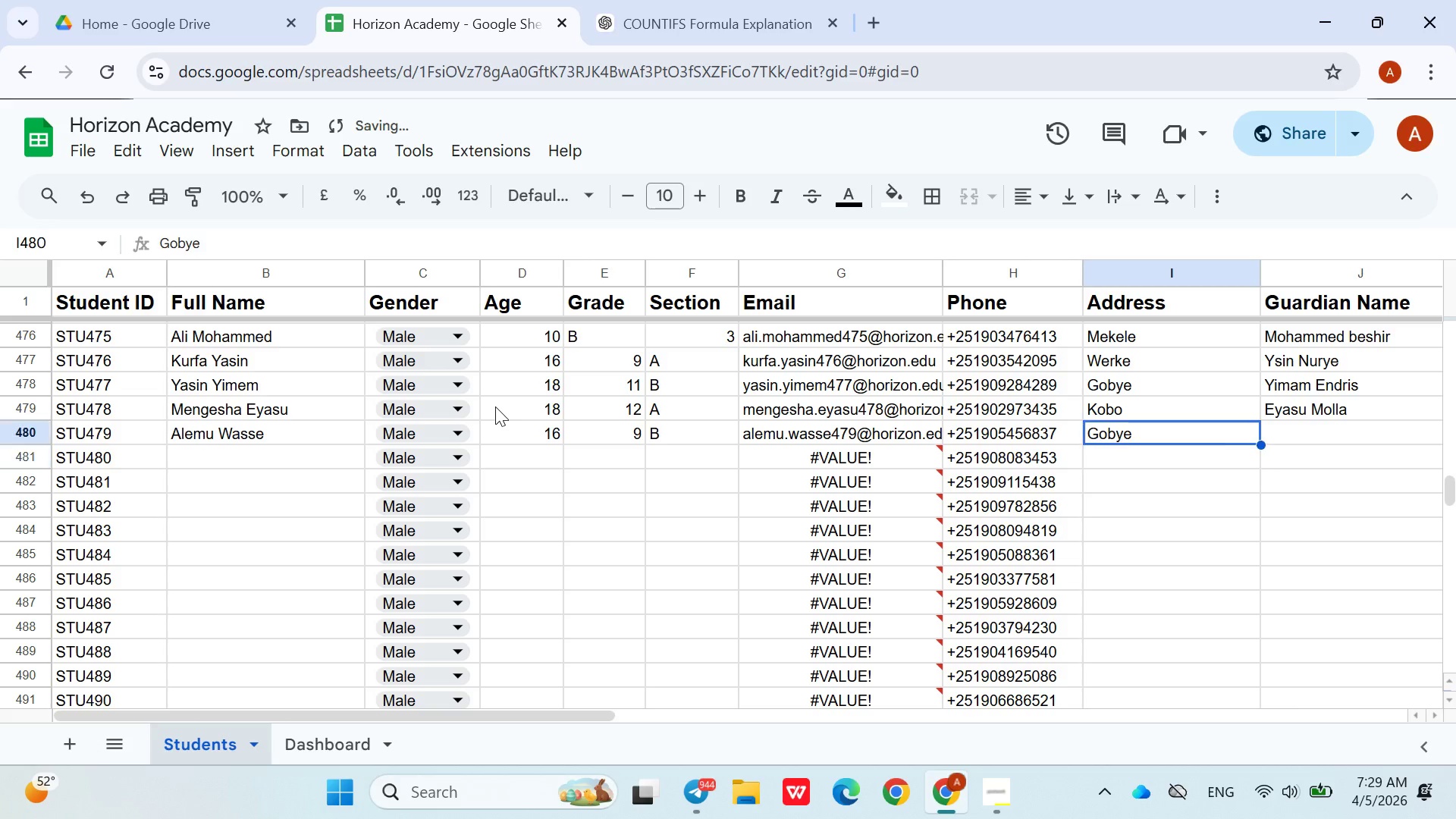 
key(ArrowUp)
 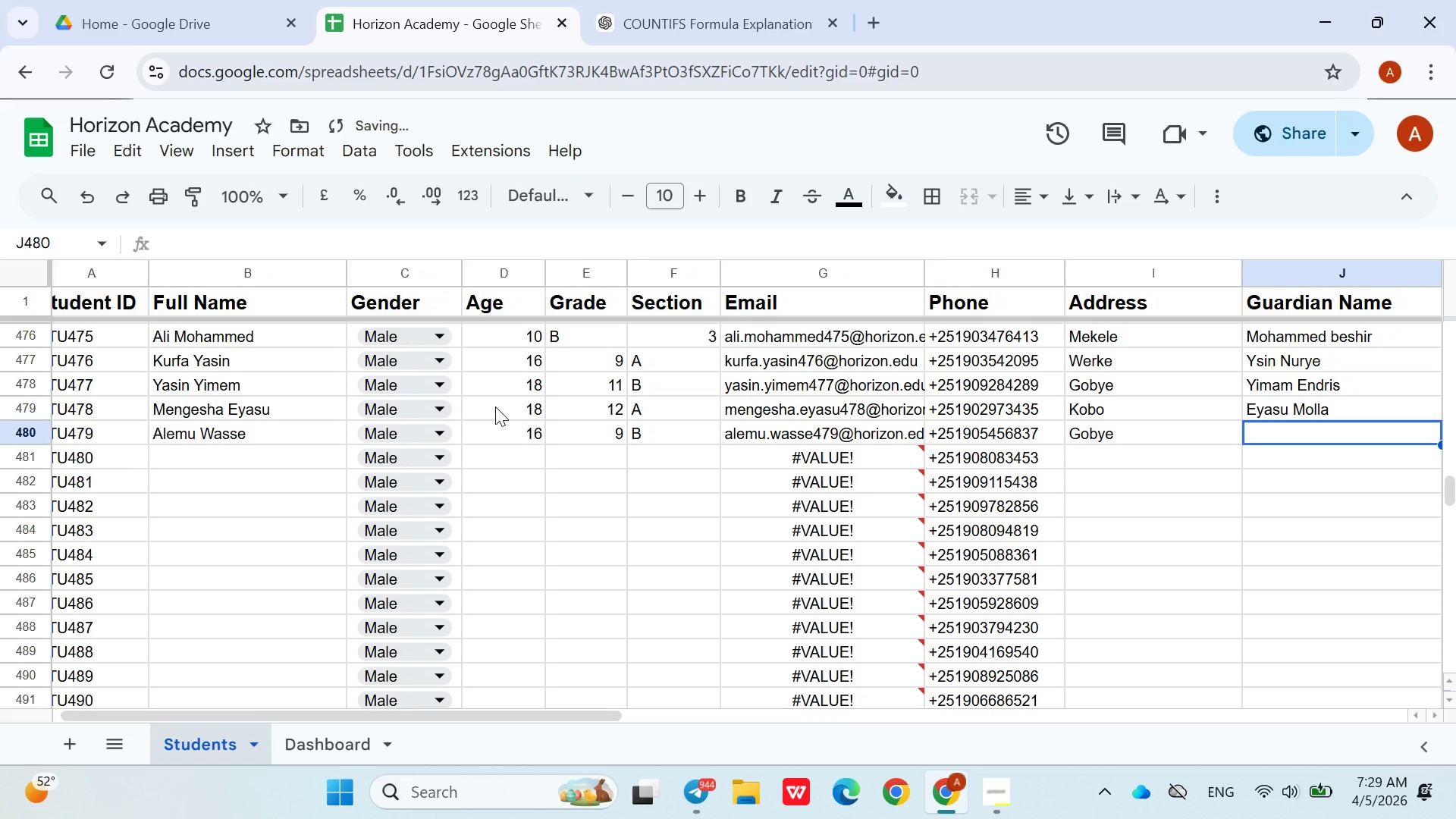 
key(ArrowRight)
 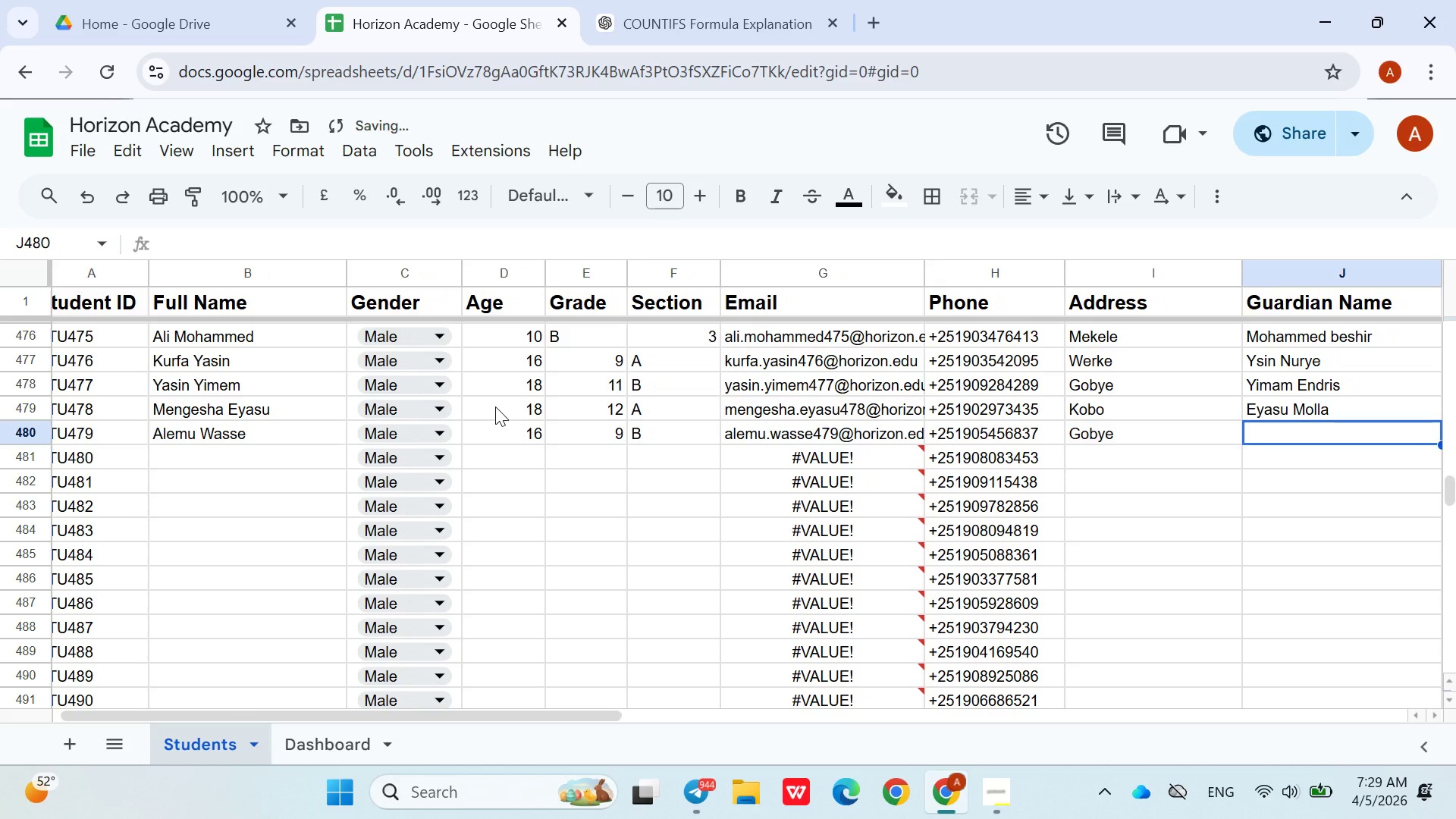 
type(Wasse Tikur)
 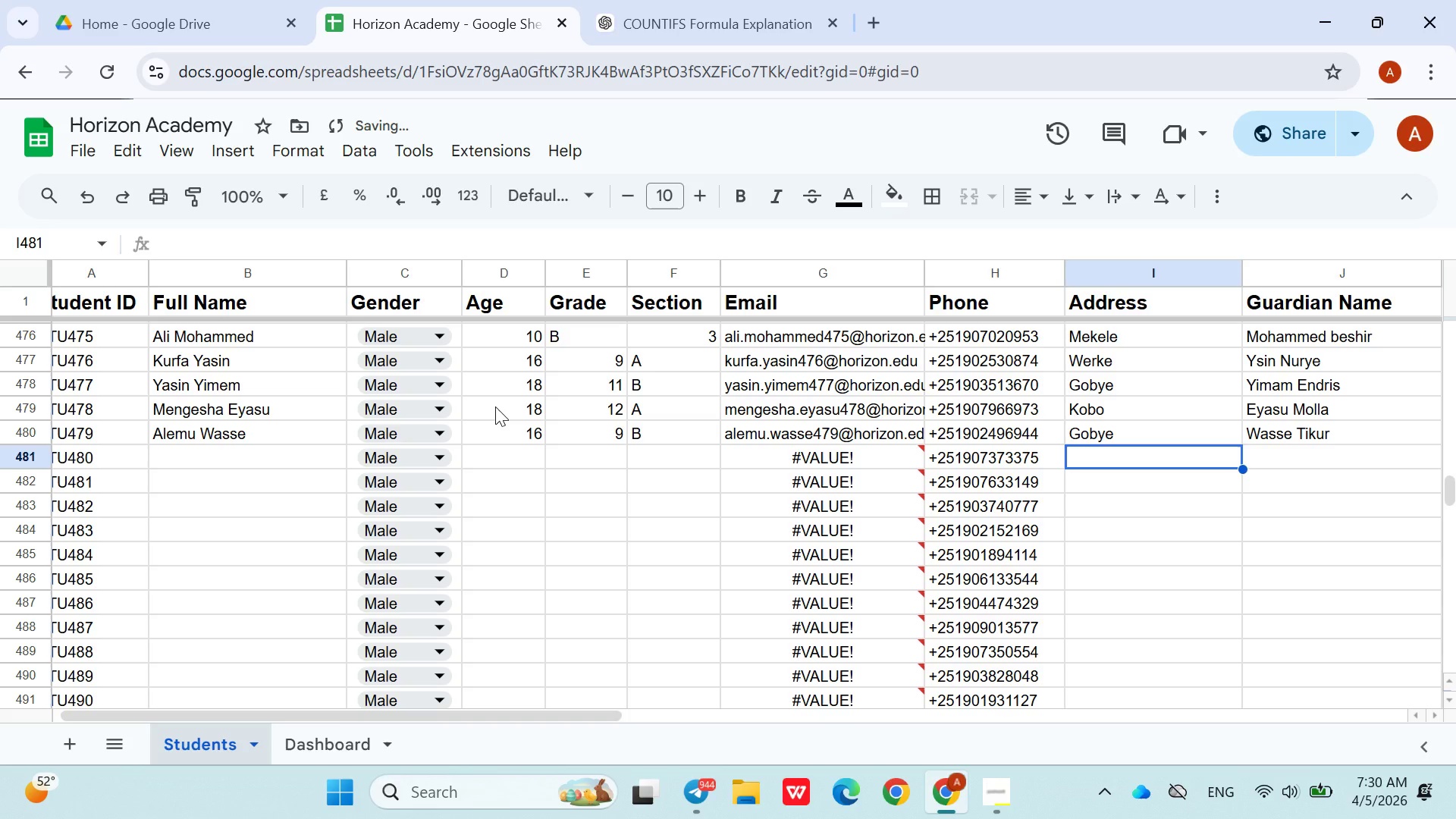 
 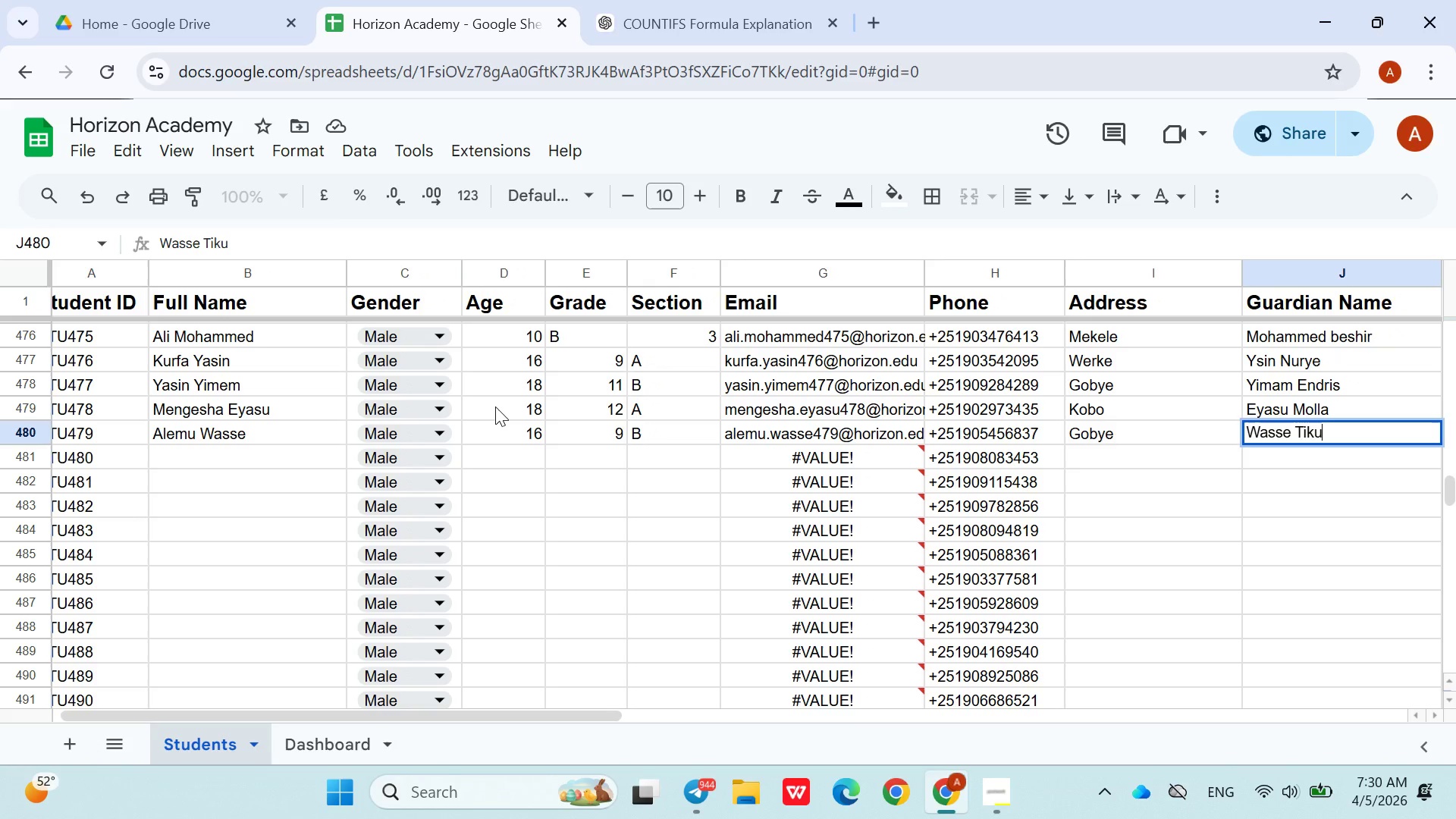 
key(ArrowDown)
 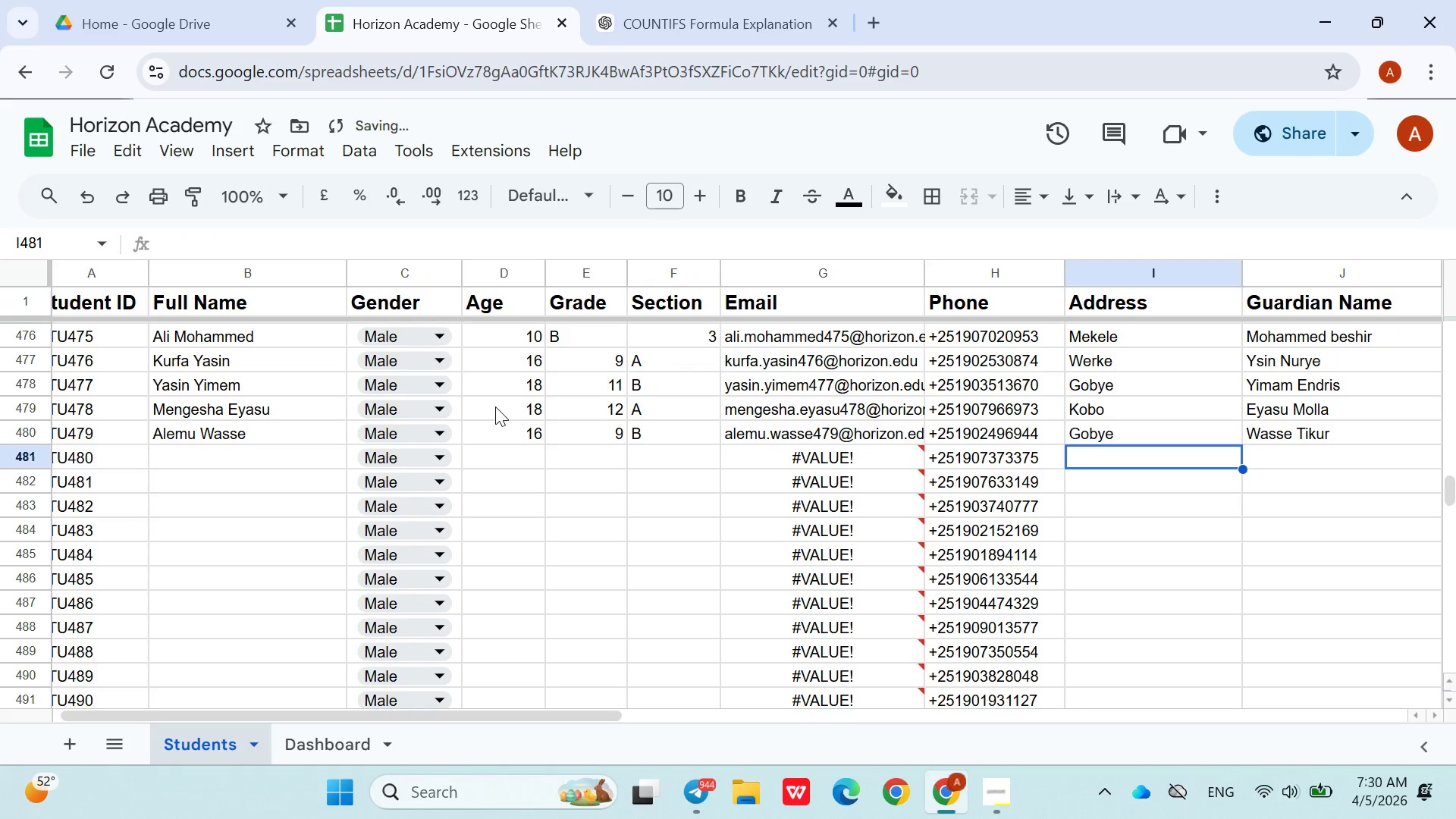 
hold_key(key=ArrowLeft, duration=1.0)
 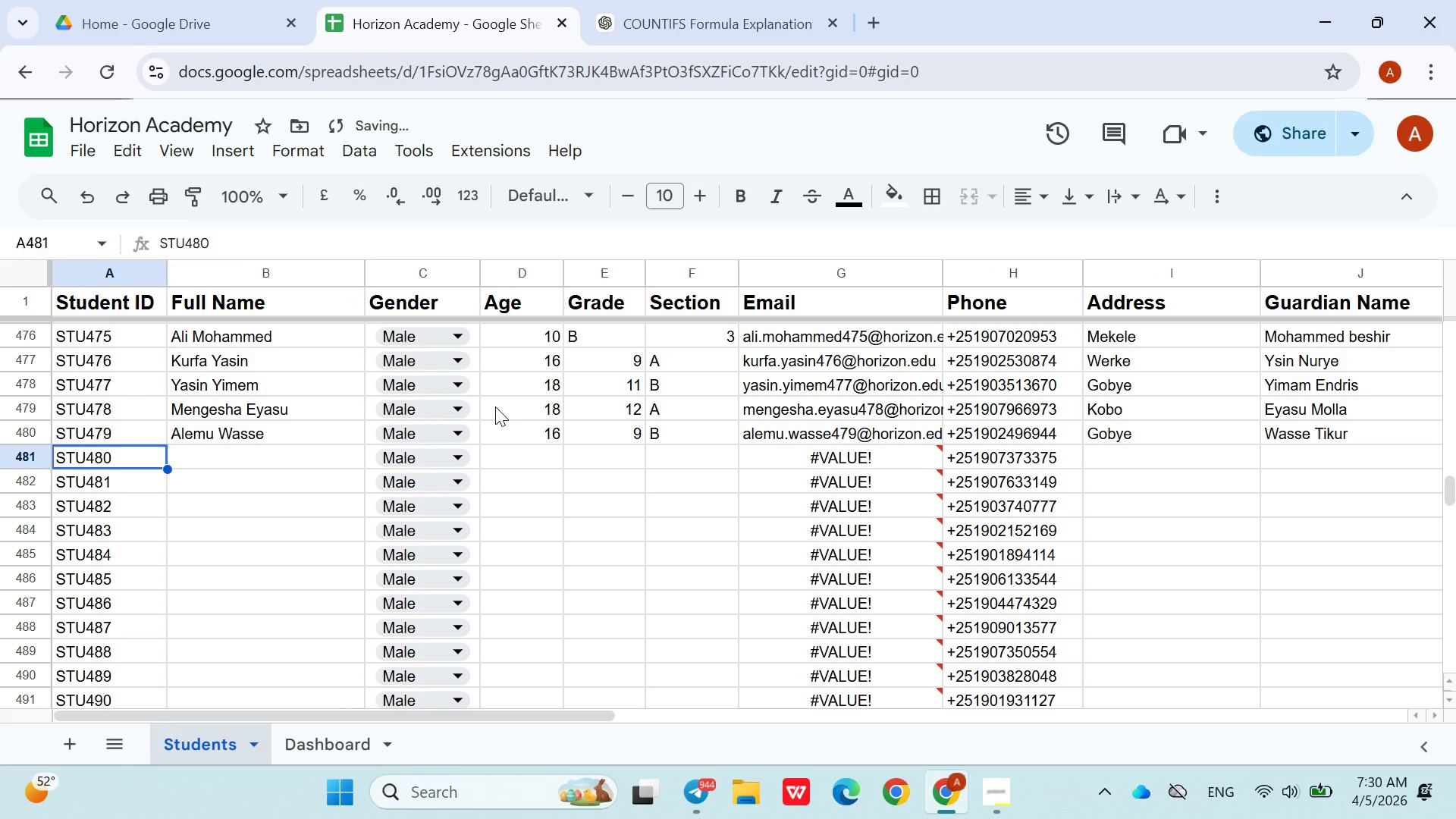 
key(ArrowRight)
 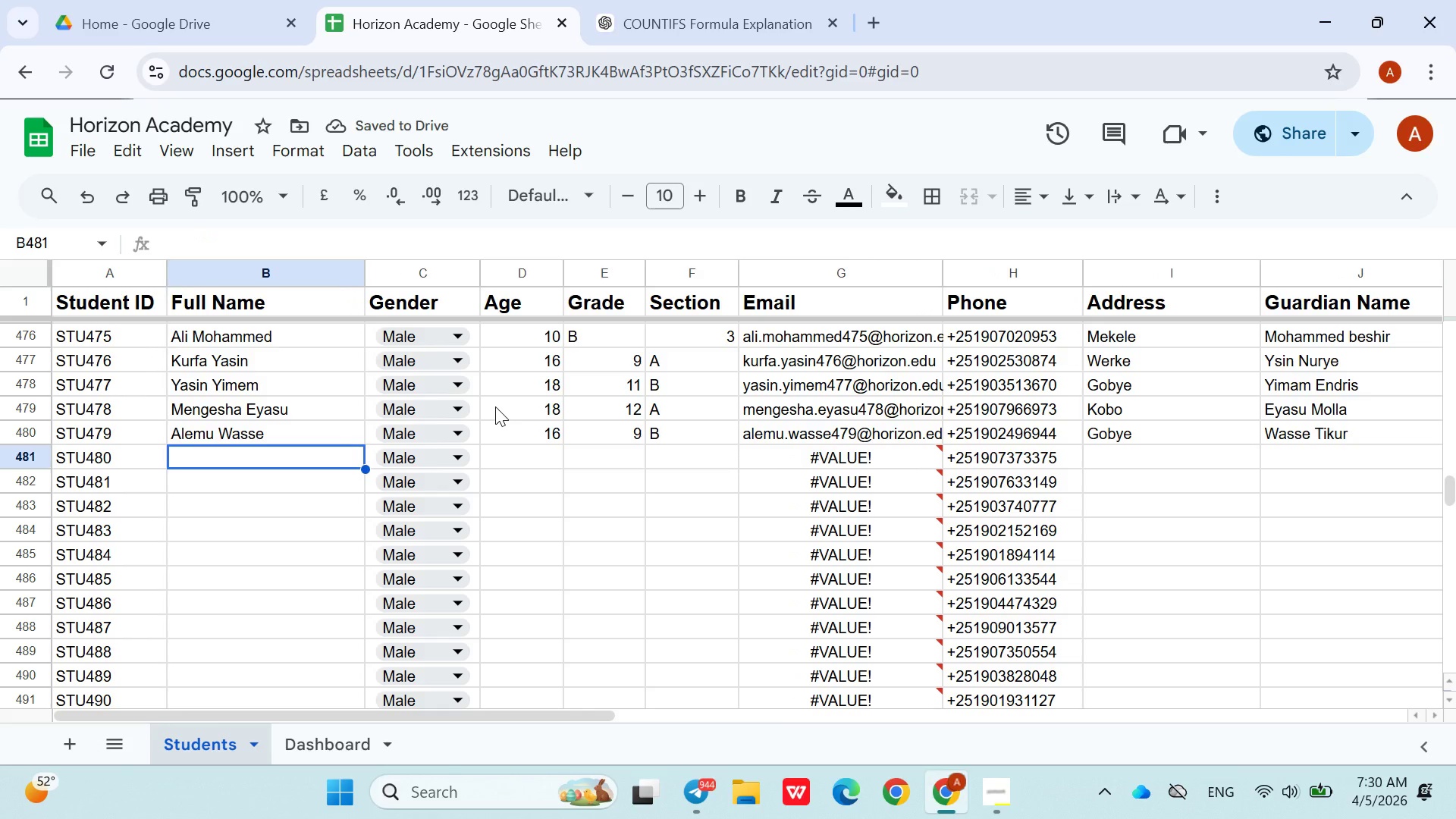 
hold_key(key=ShiftLeft, duration=1.5)
 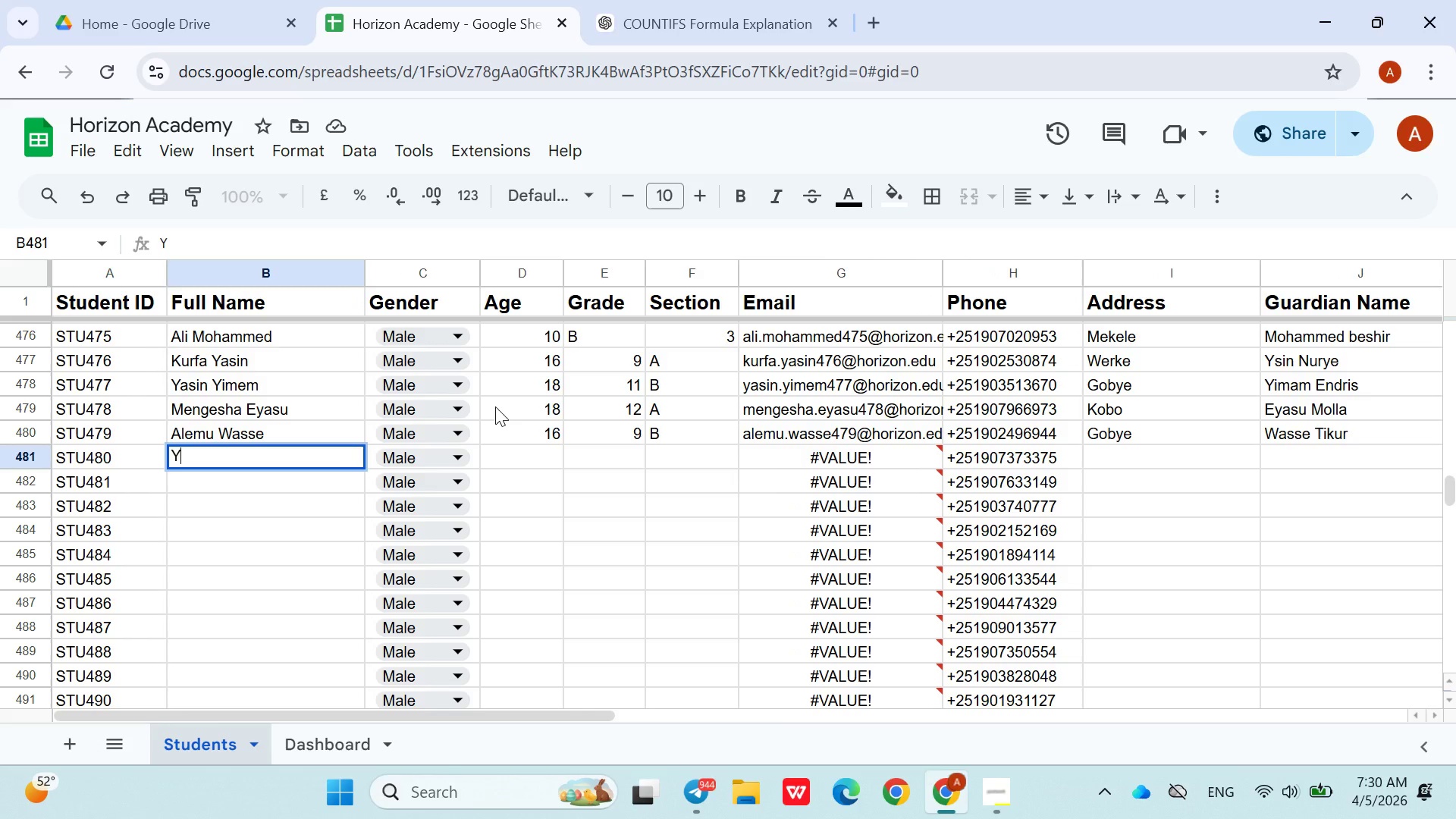 
type(Yimer Munaye)
 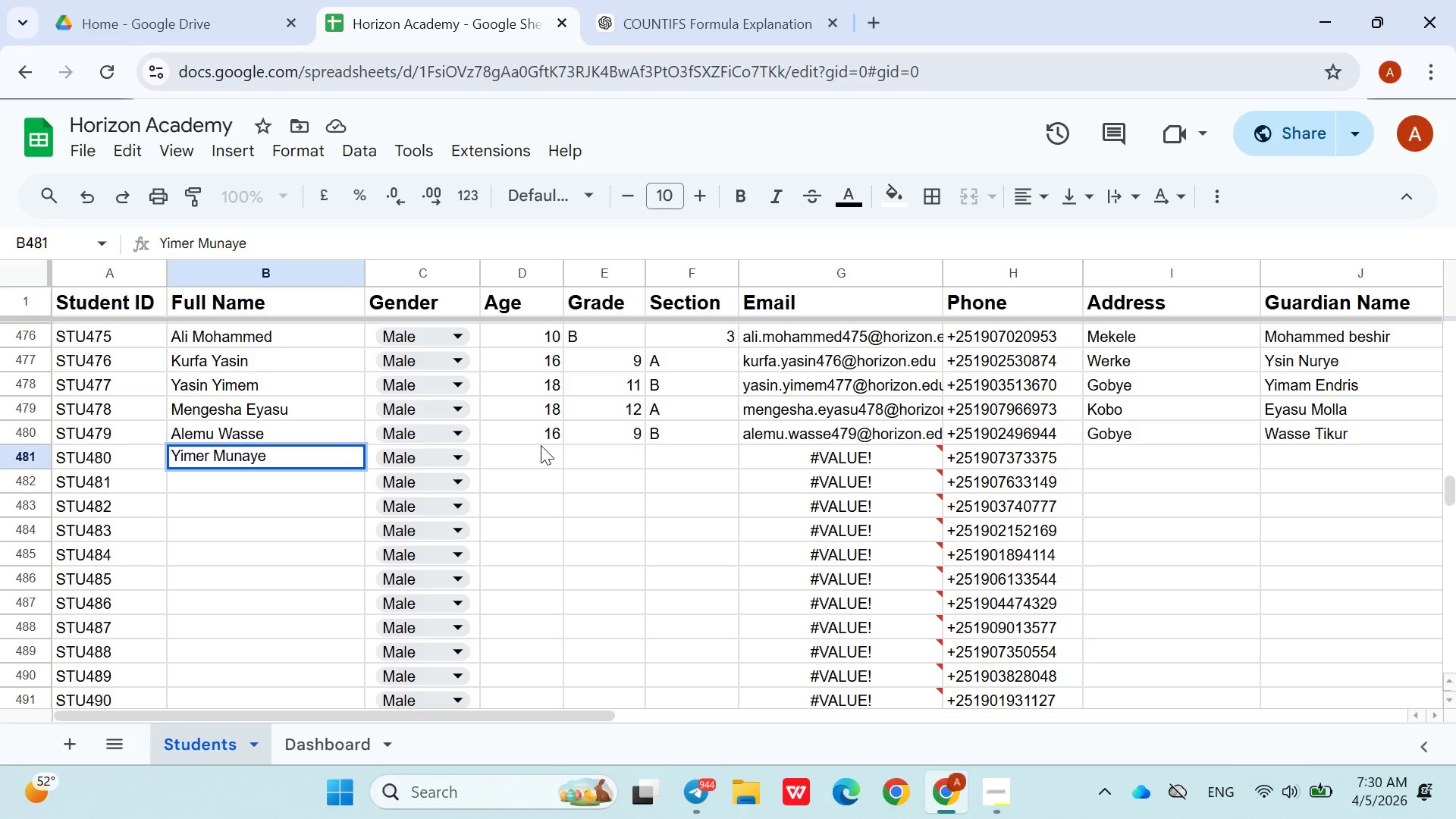 
left_click([541, 455])
 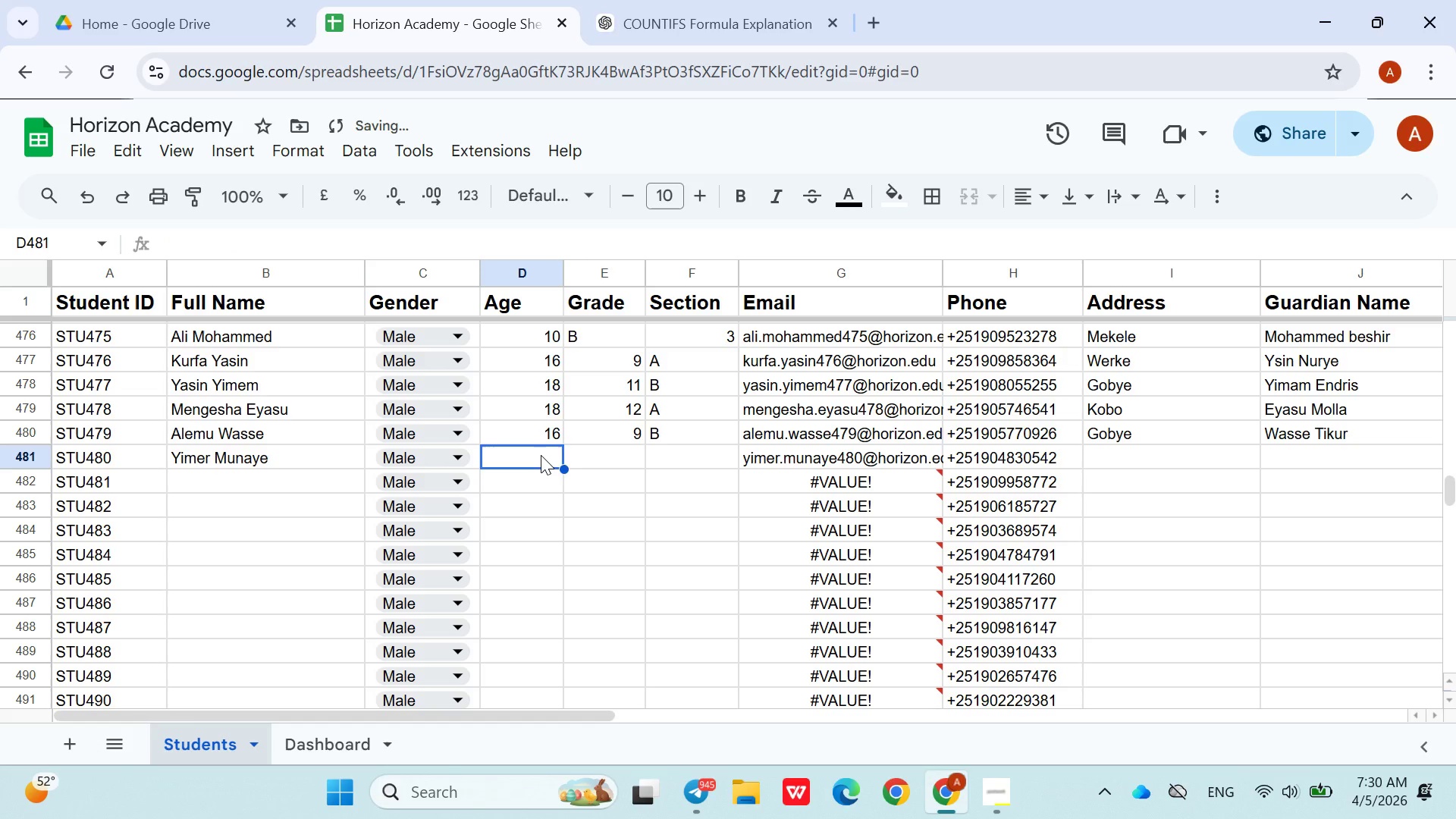 
key(9)
 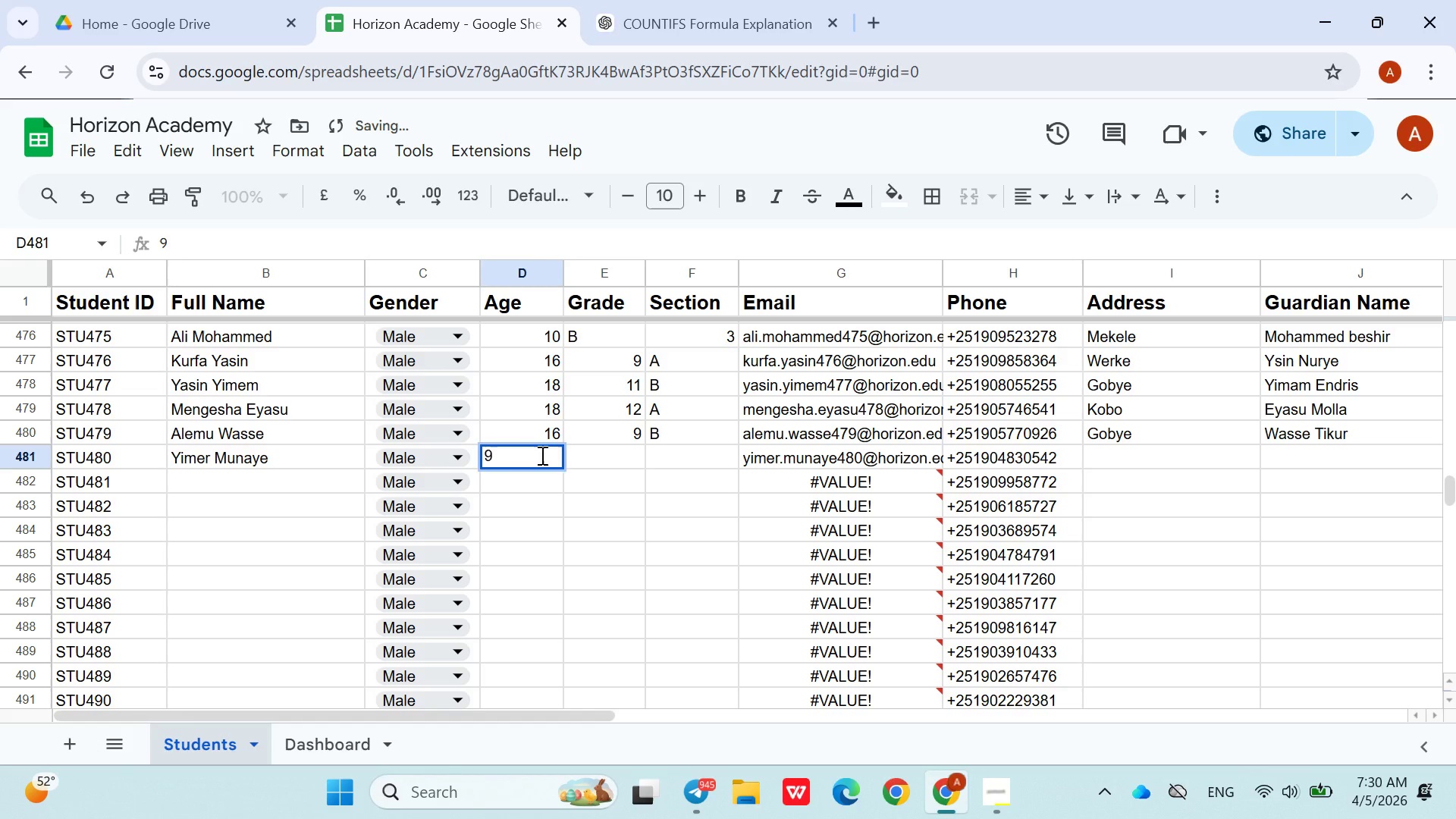 
key(ArrowRight)
 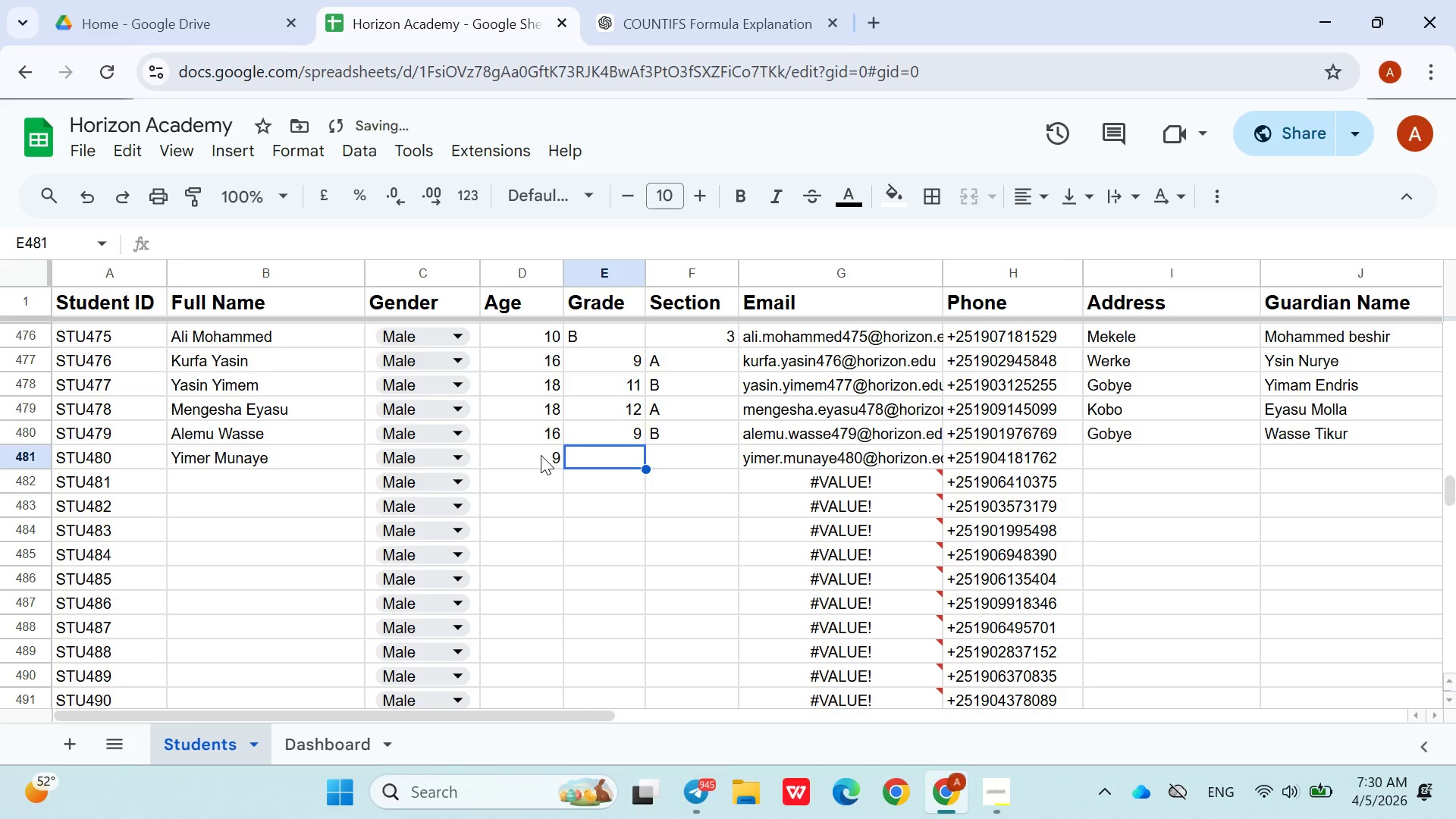 
key(3)
 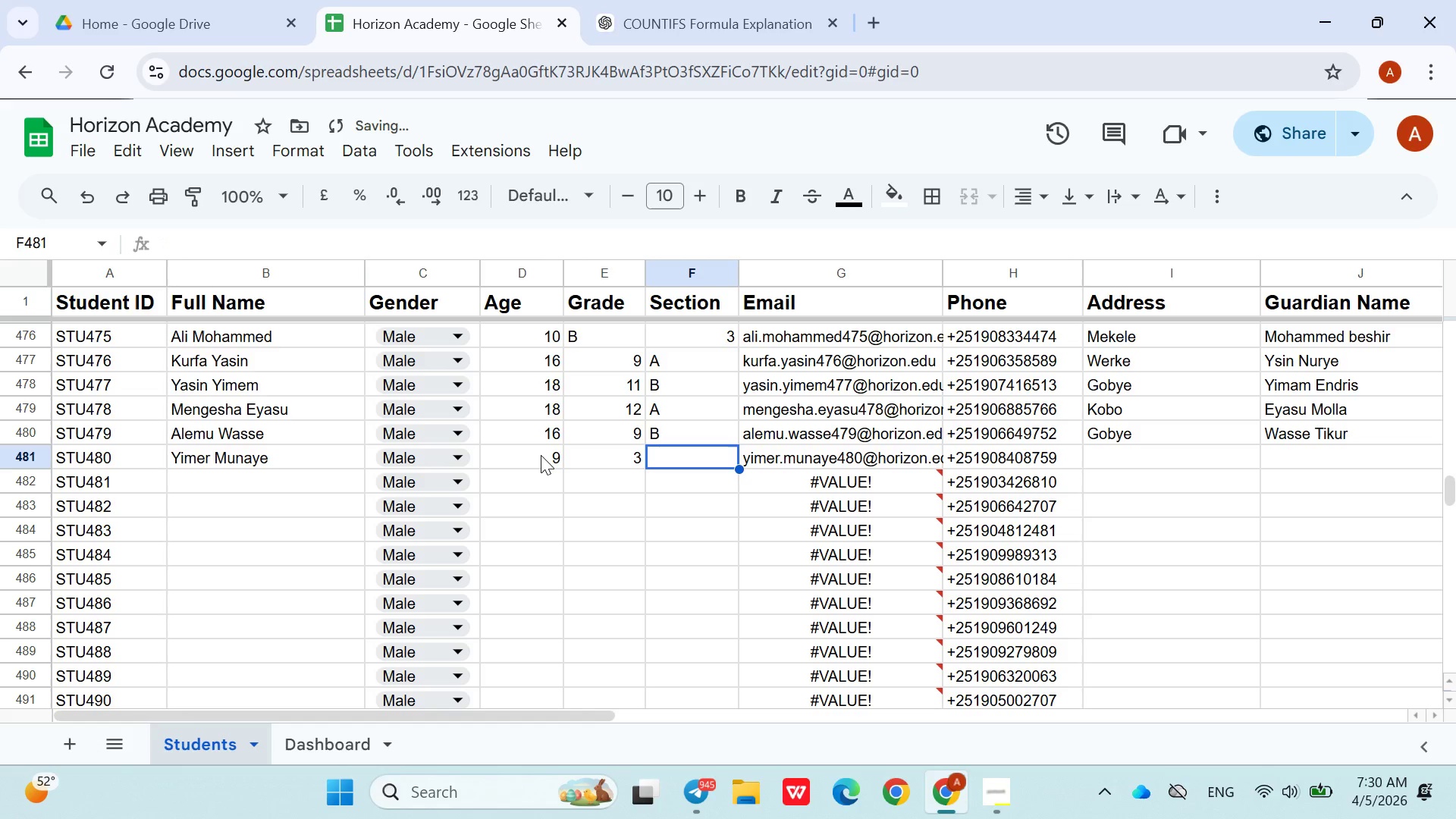 
key(ArrowRight)
 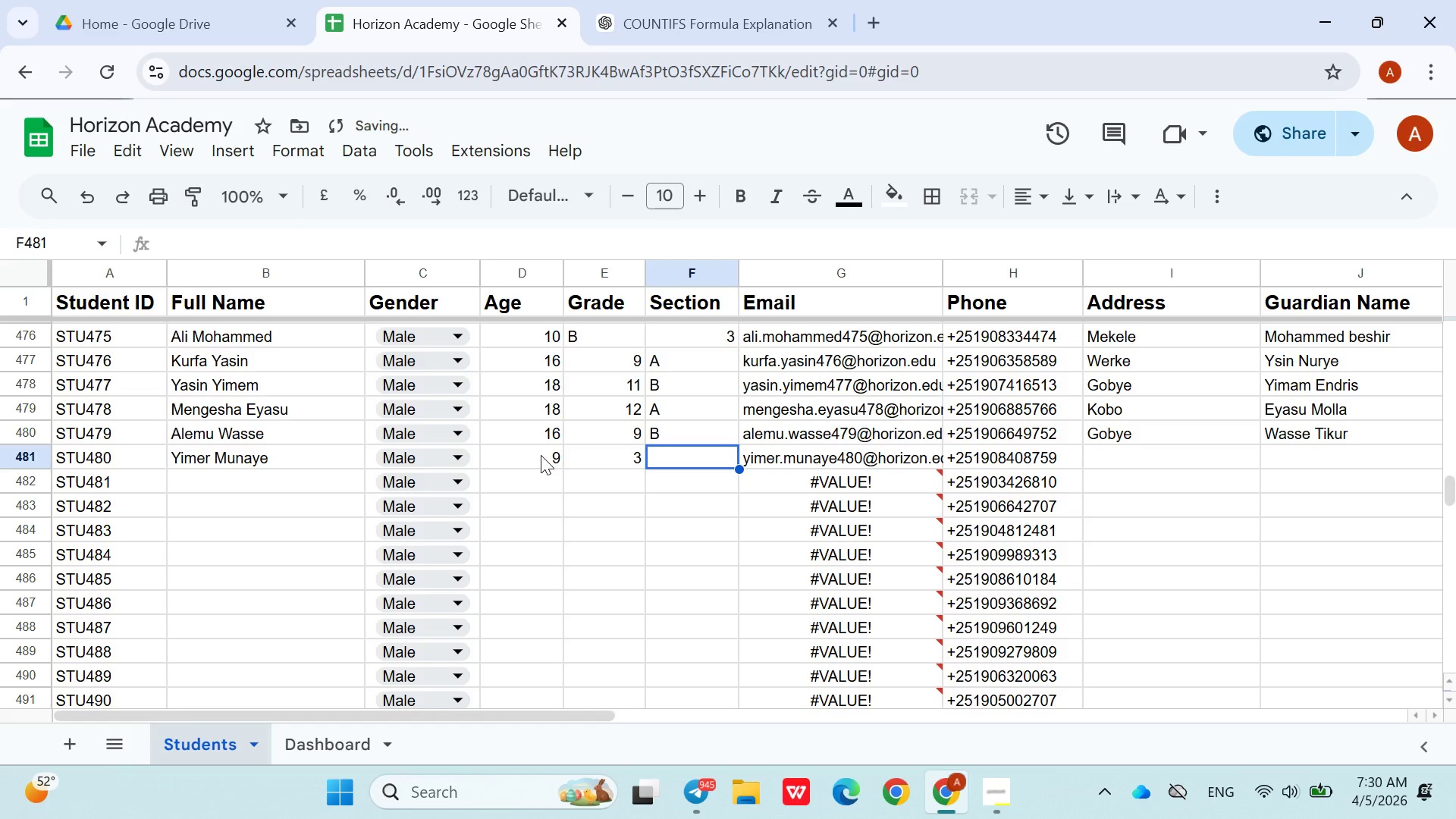 
key(Shift+ShiftLeft)
 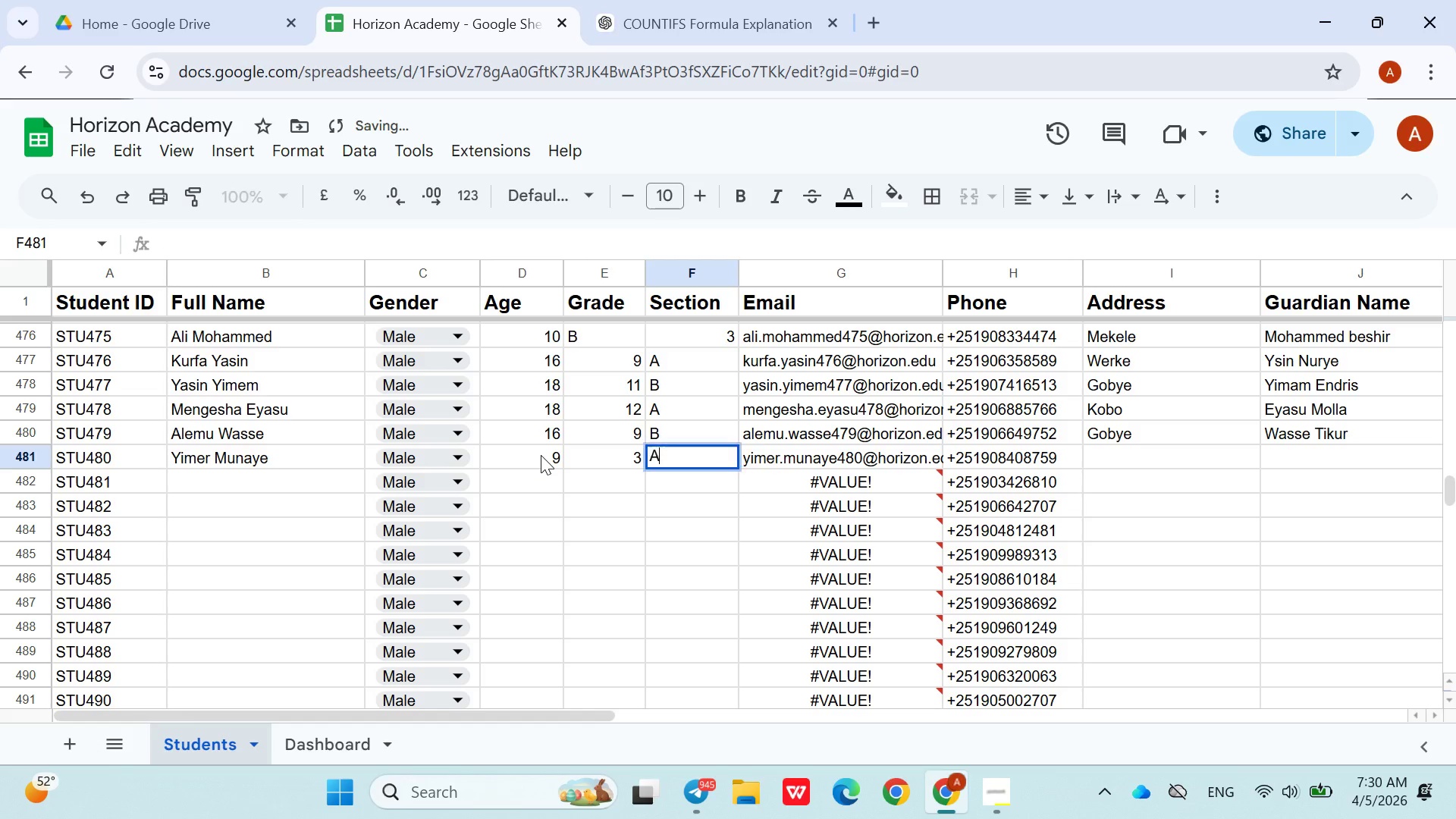 
key(Shift+A)
 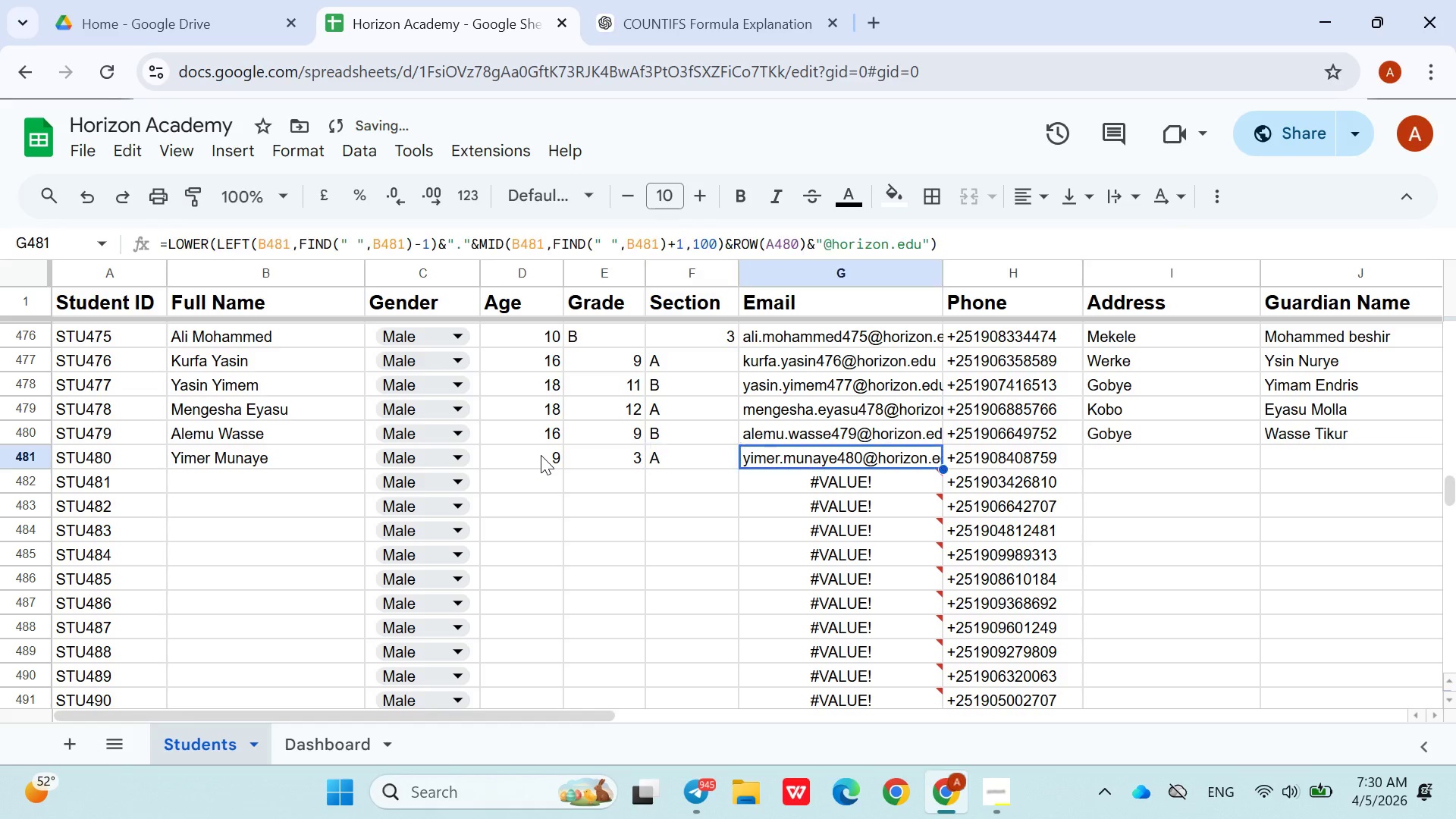 
key(ArrowRight)
 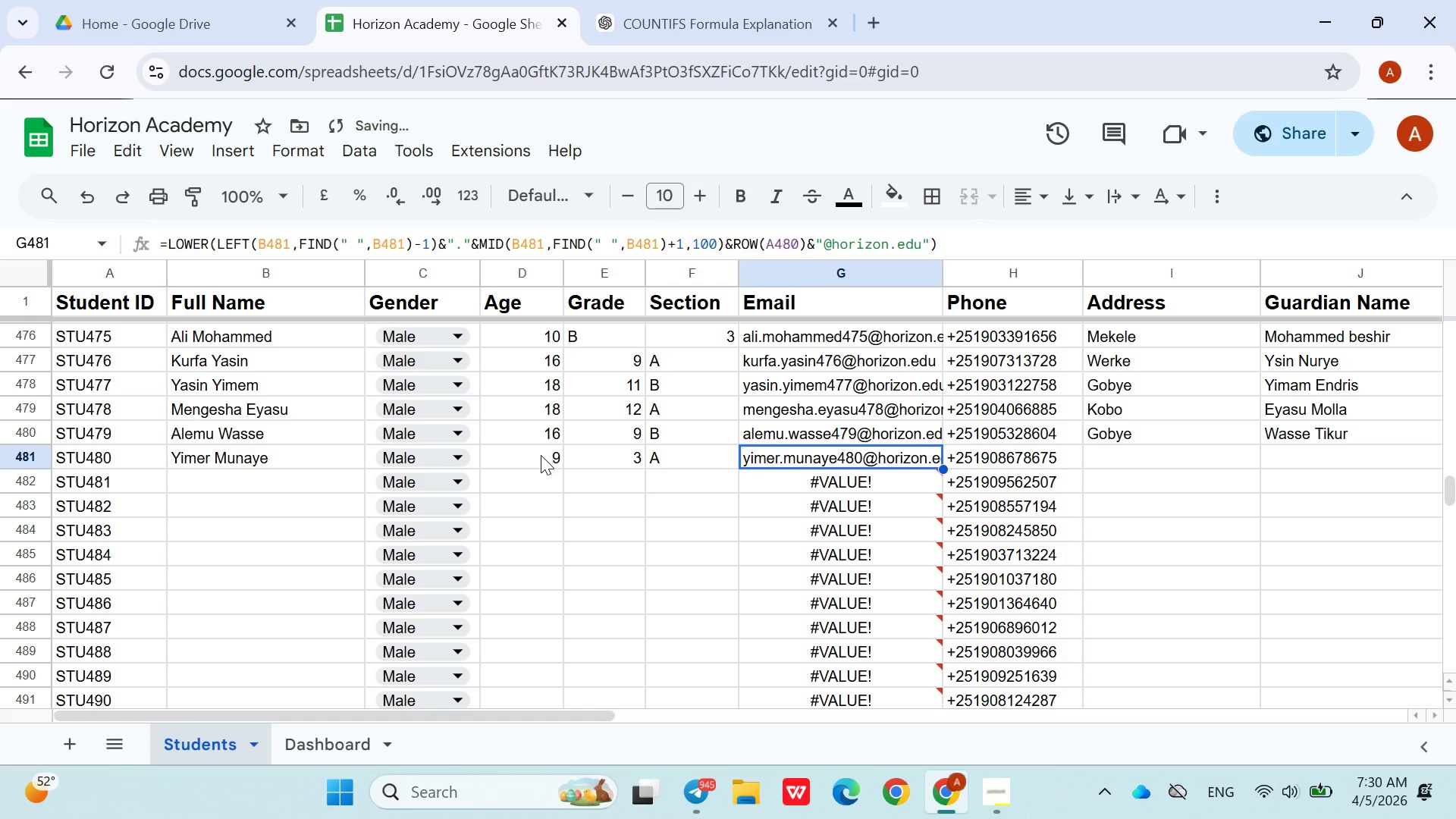 
key(ArrowRight)
 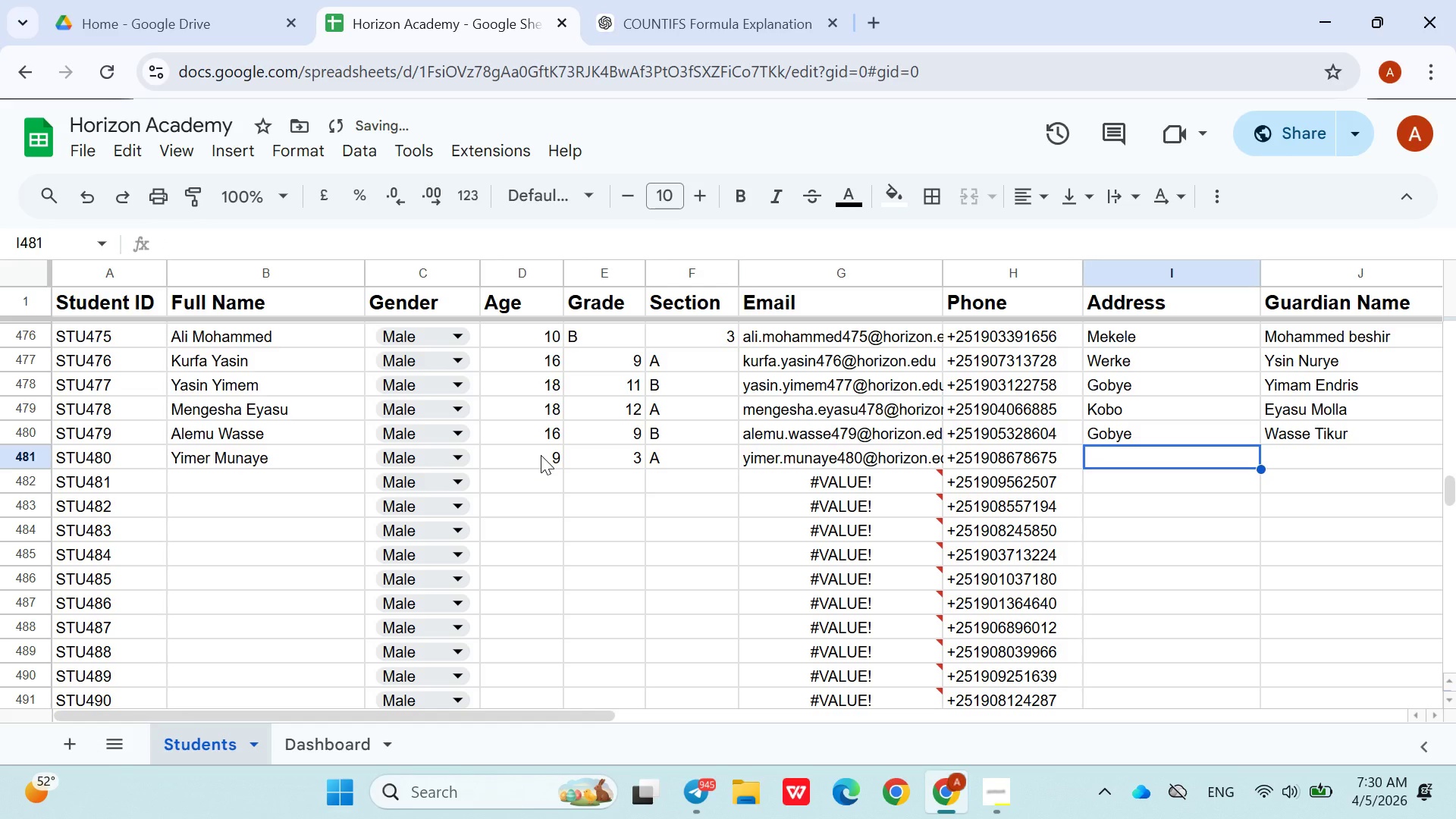 
key(ArrowRight)
 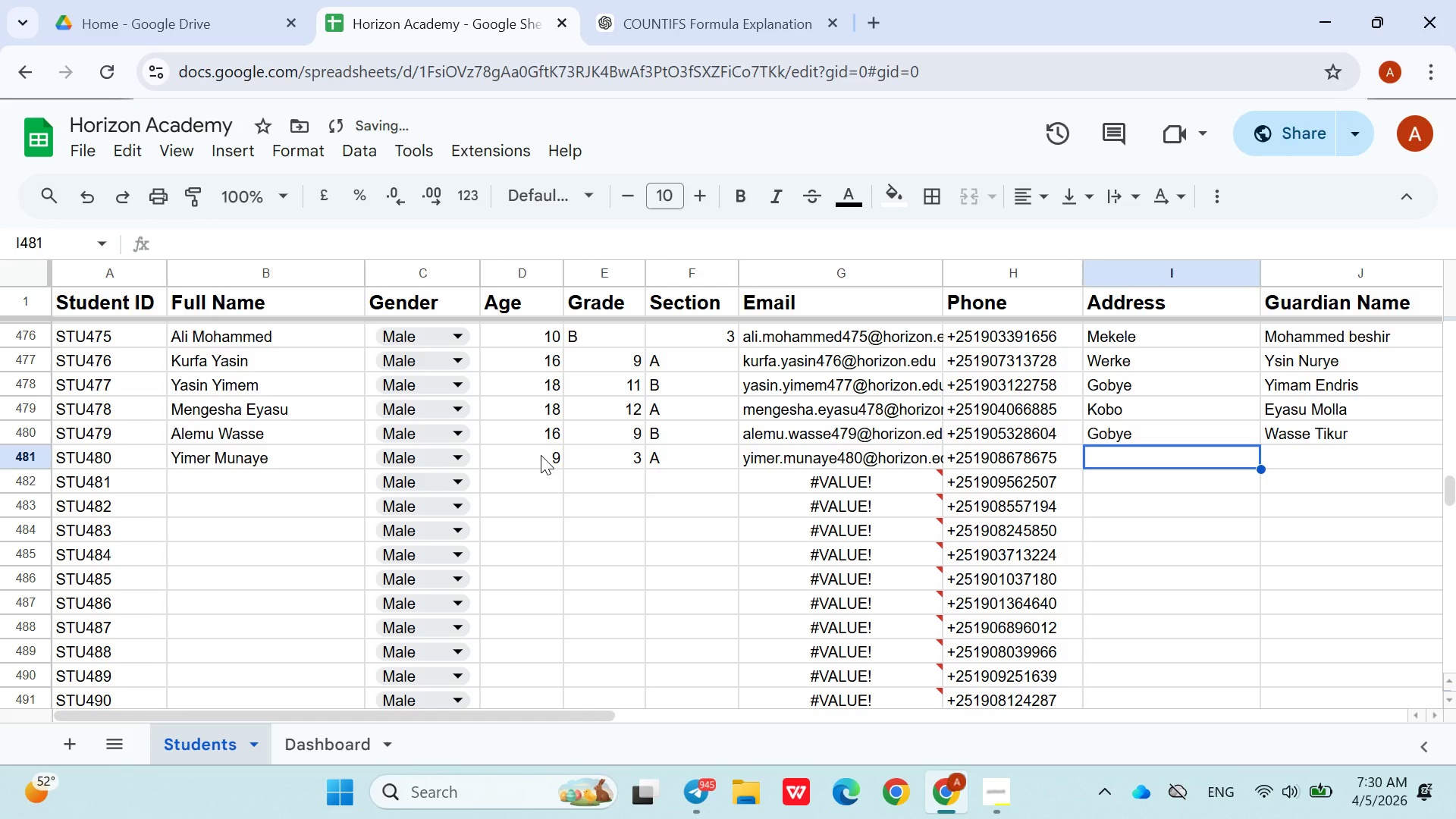 
hold_key(key=ShiftLeft, duration=1.51)
 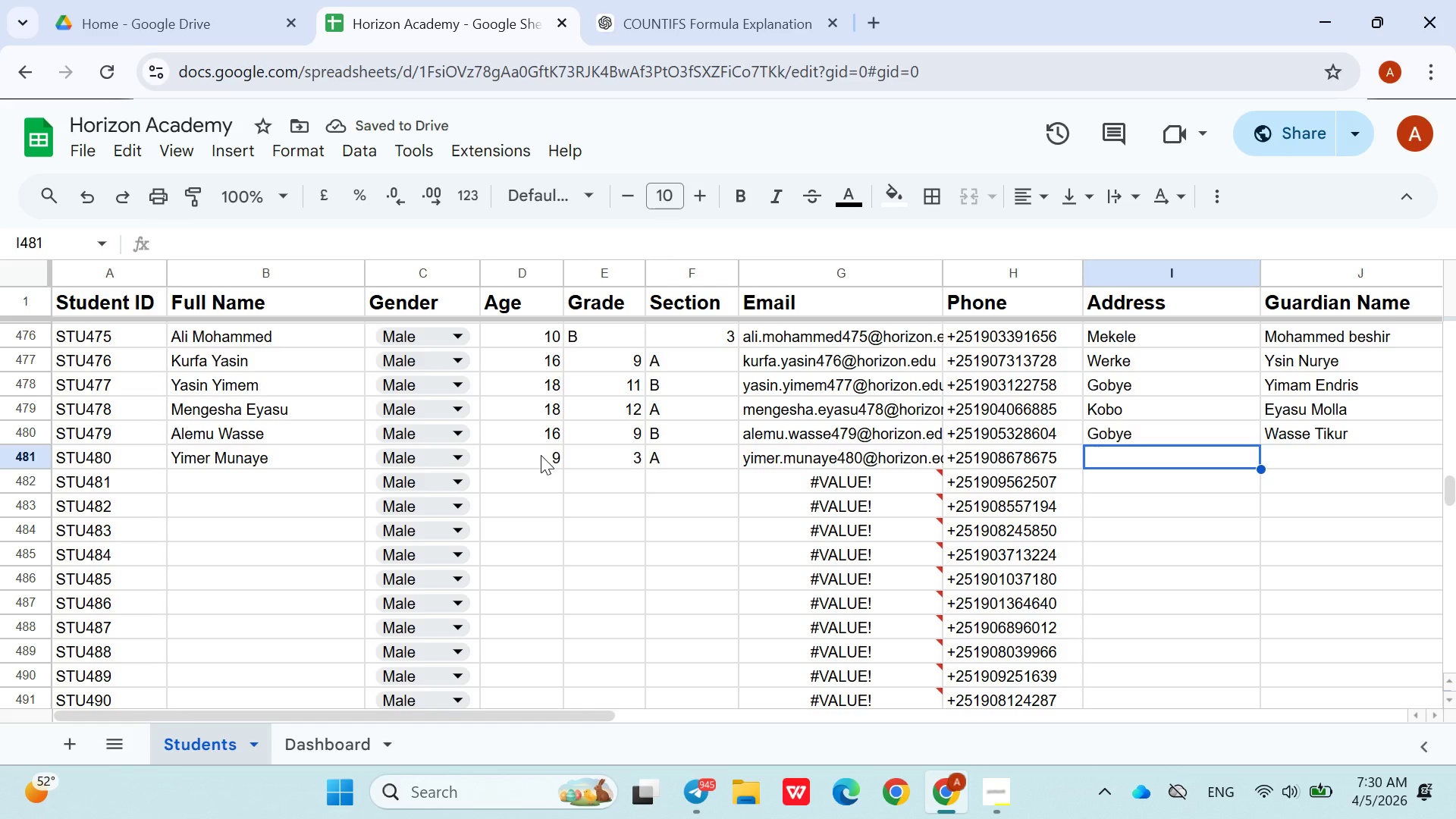 
hold_key(key=ShiftLeft, duration=1.52)
 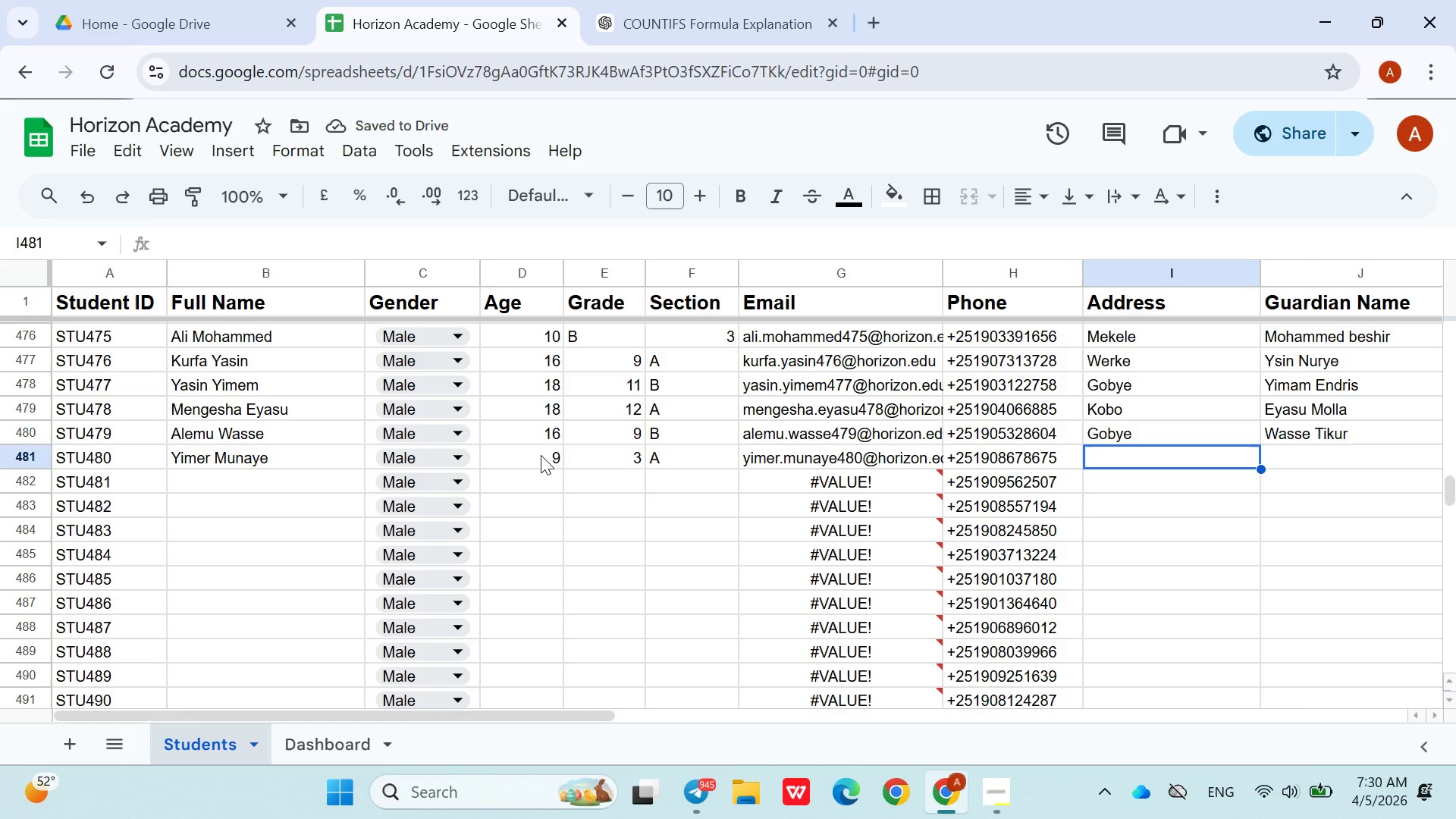 
hold_key(key=ShiftLeft, duration=1.52)
 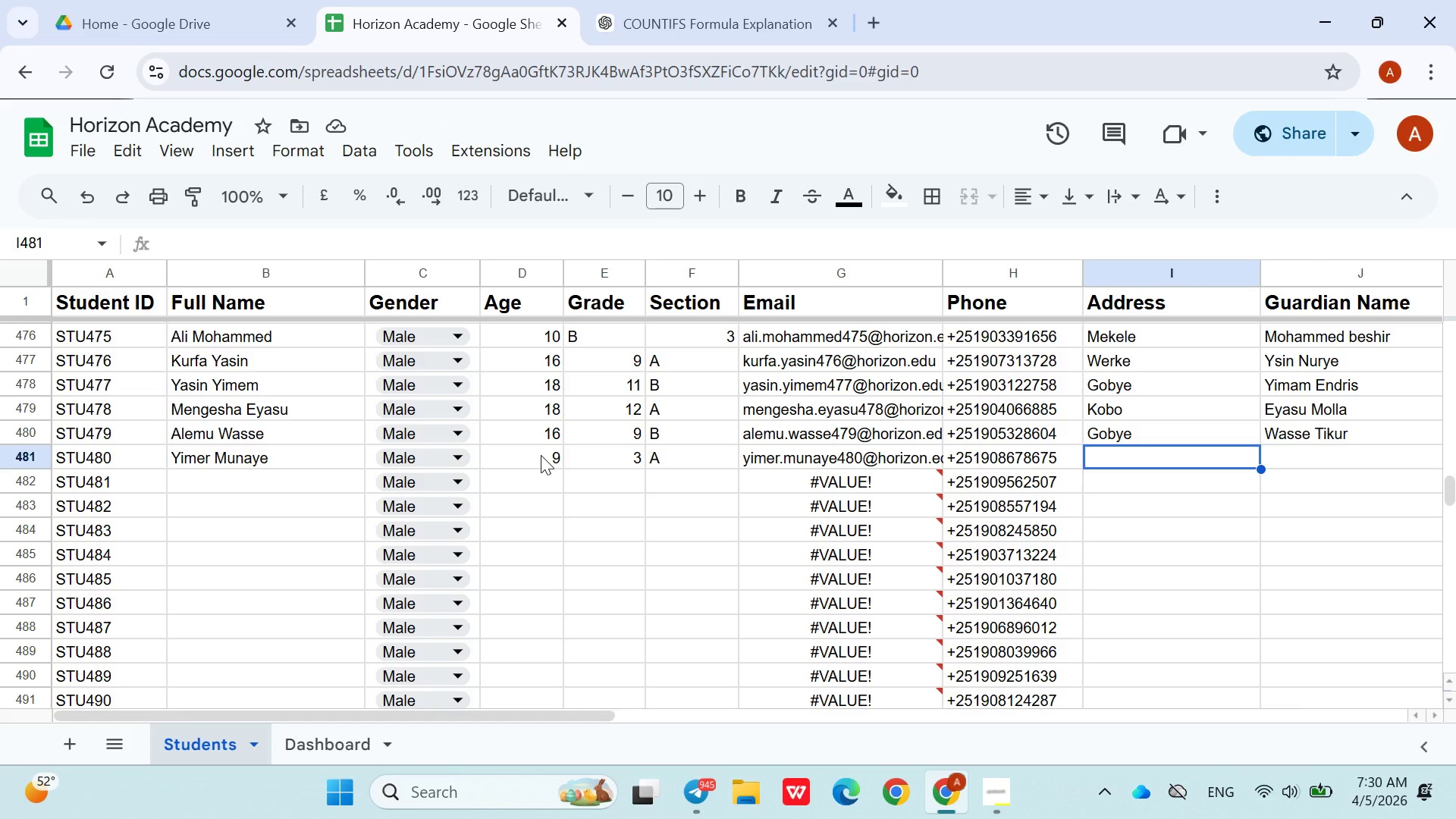 
type(Wold)
 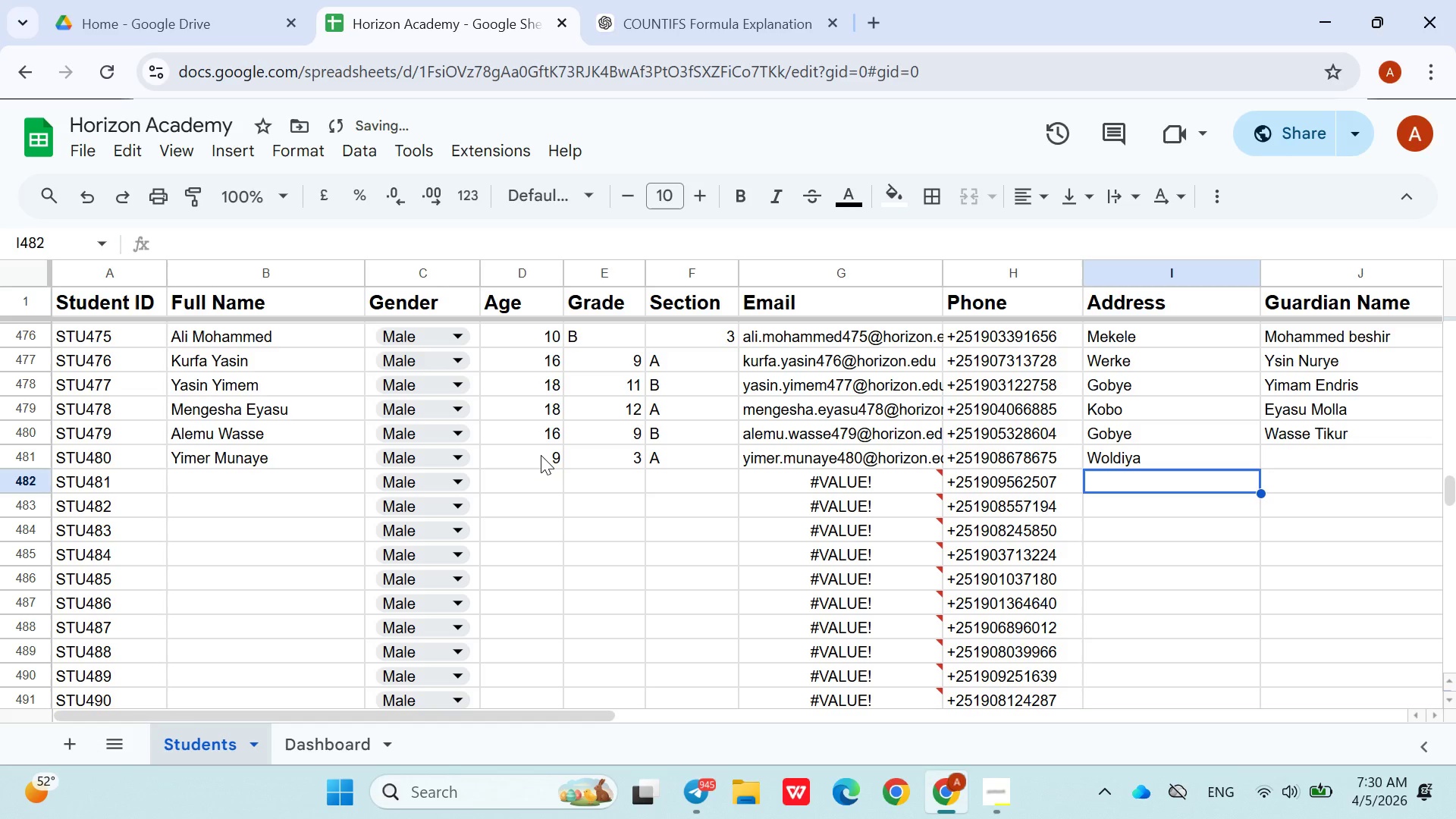 
key(ArrowDown)
 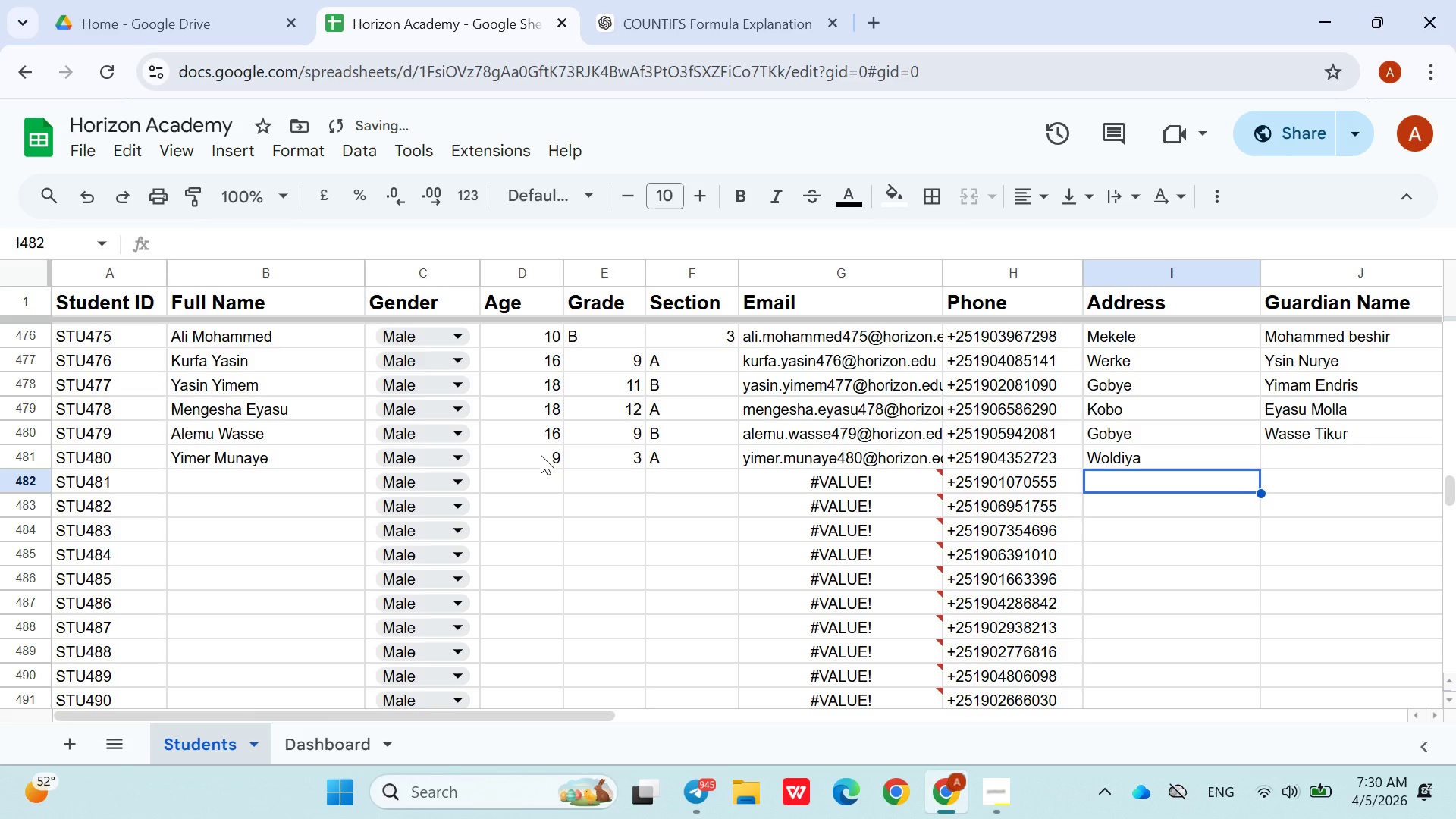 
key(ArrowUp)
 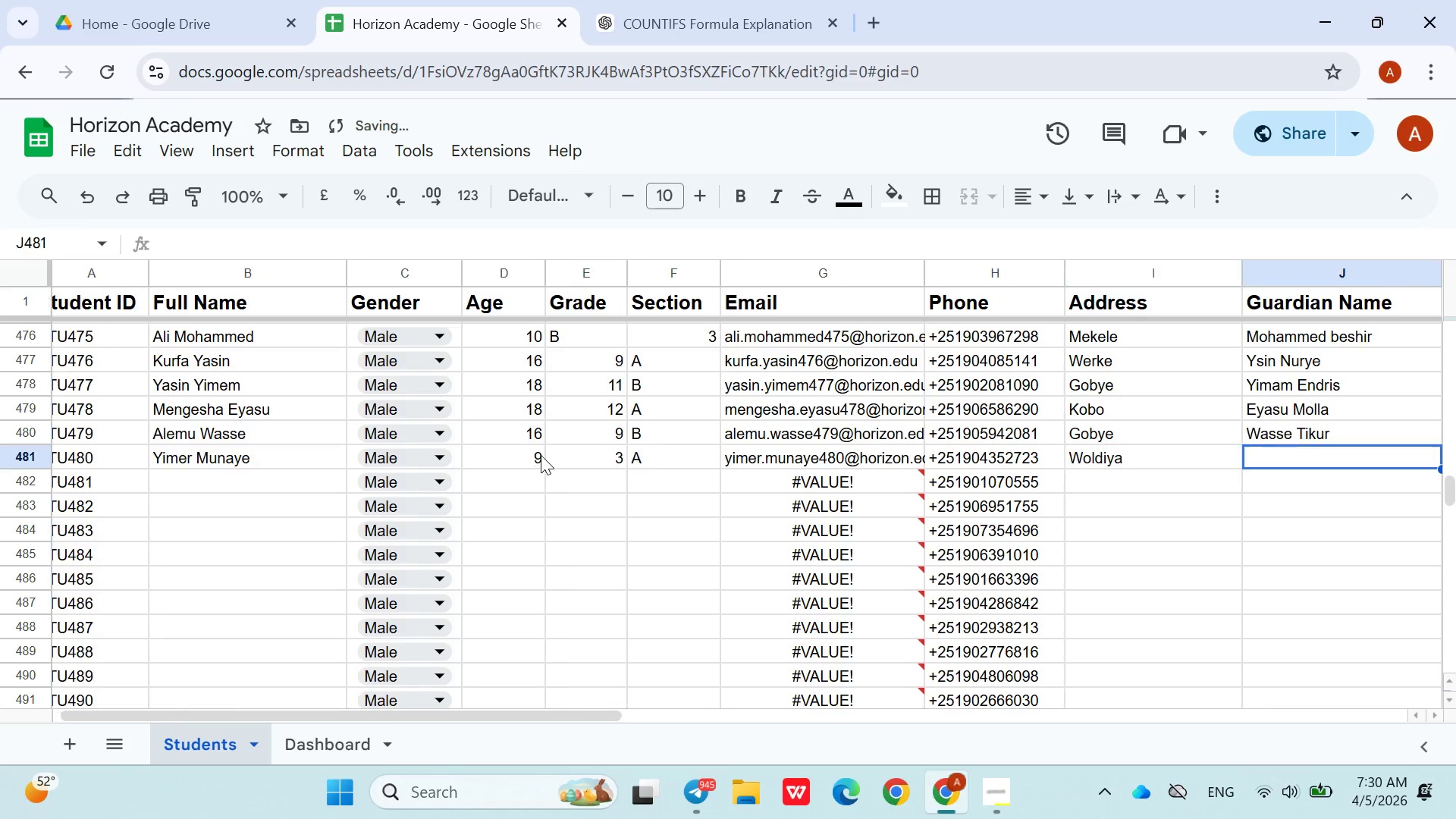 
key(ArrowRight)
 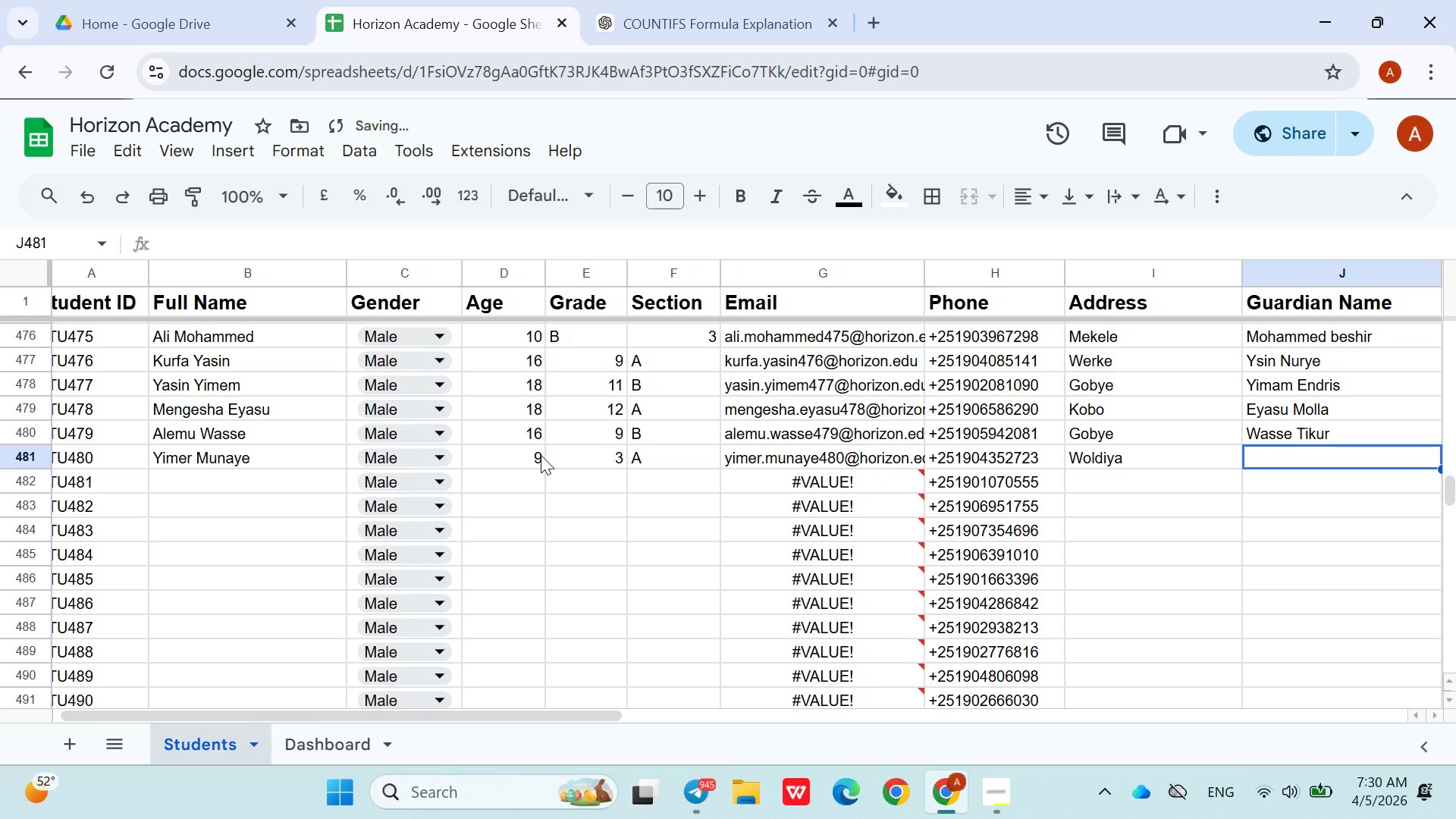 
type(Munaye Abegaz)
 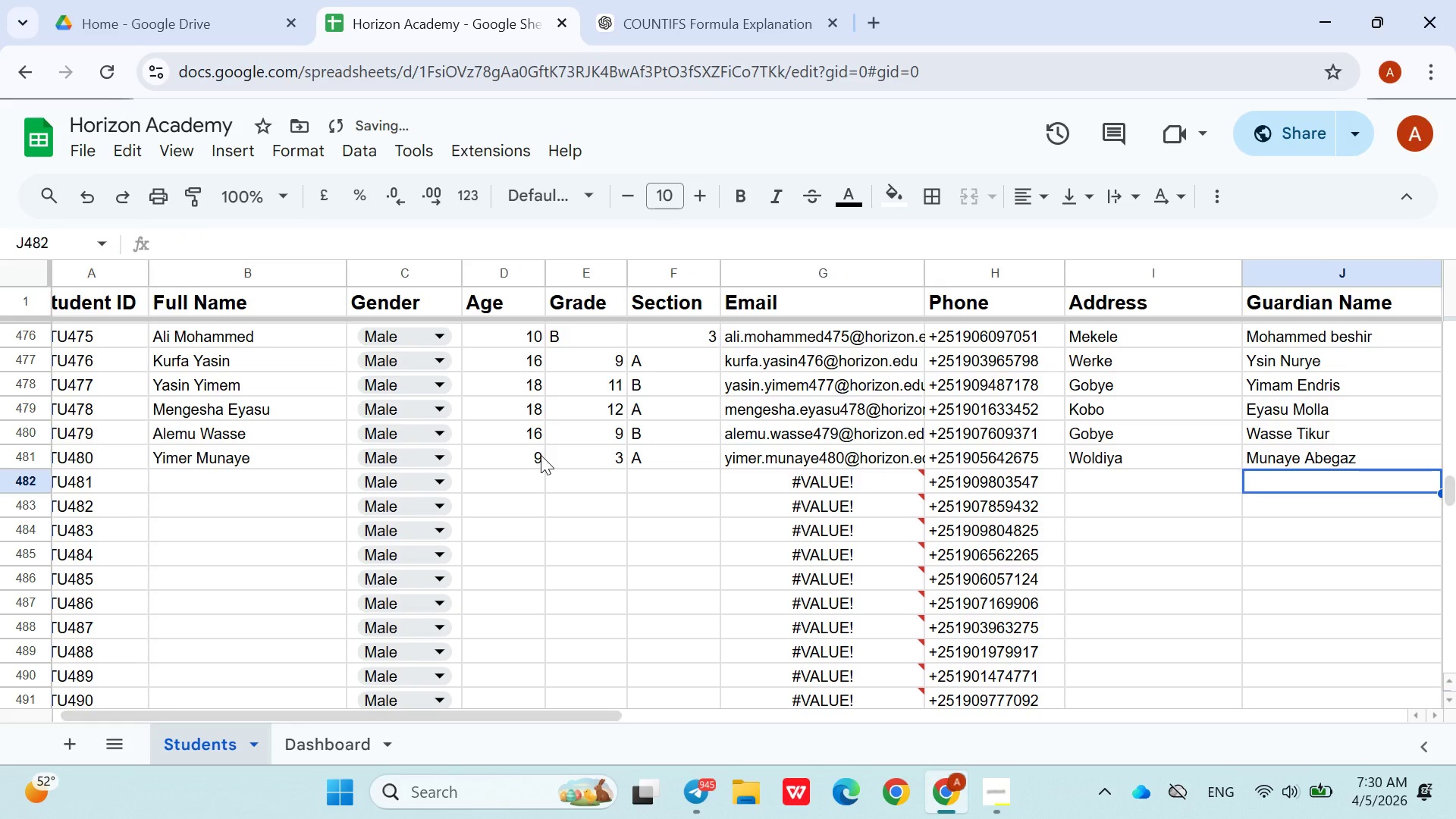 
 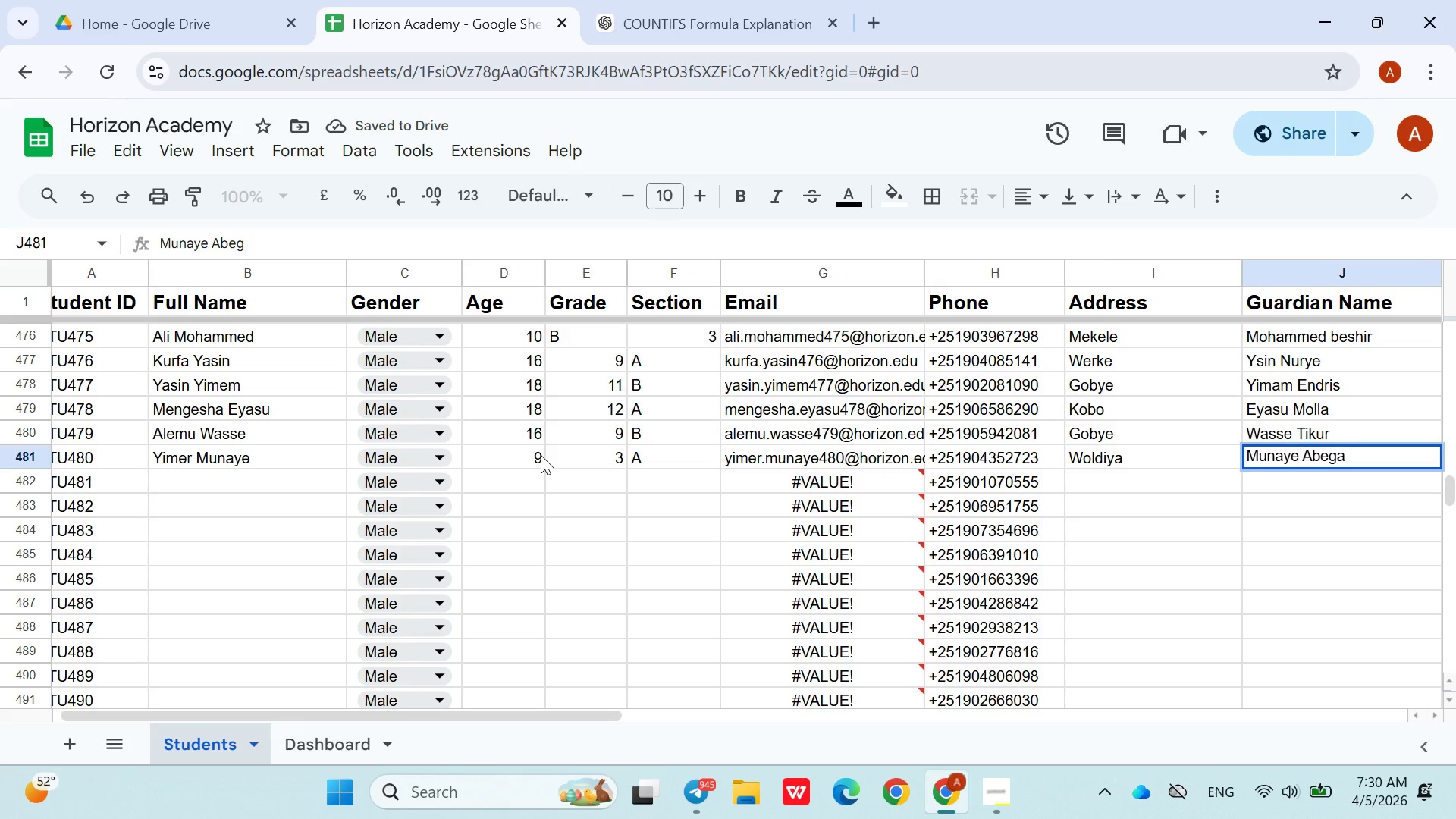 
key(ArrowDown)
 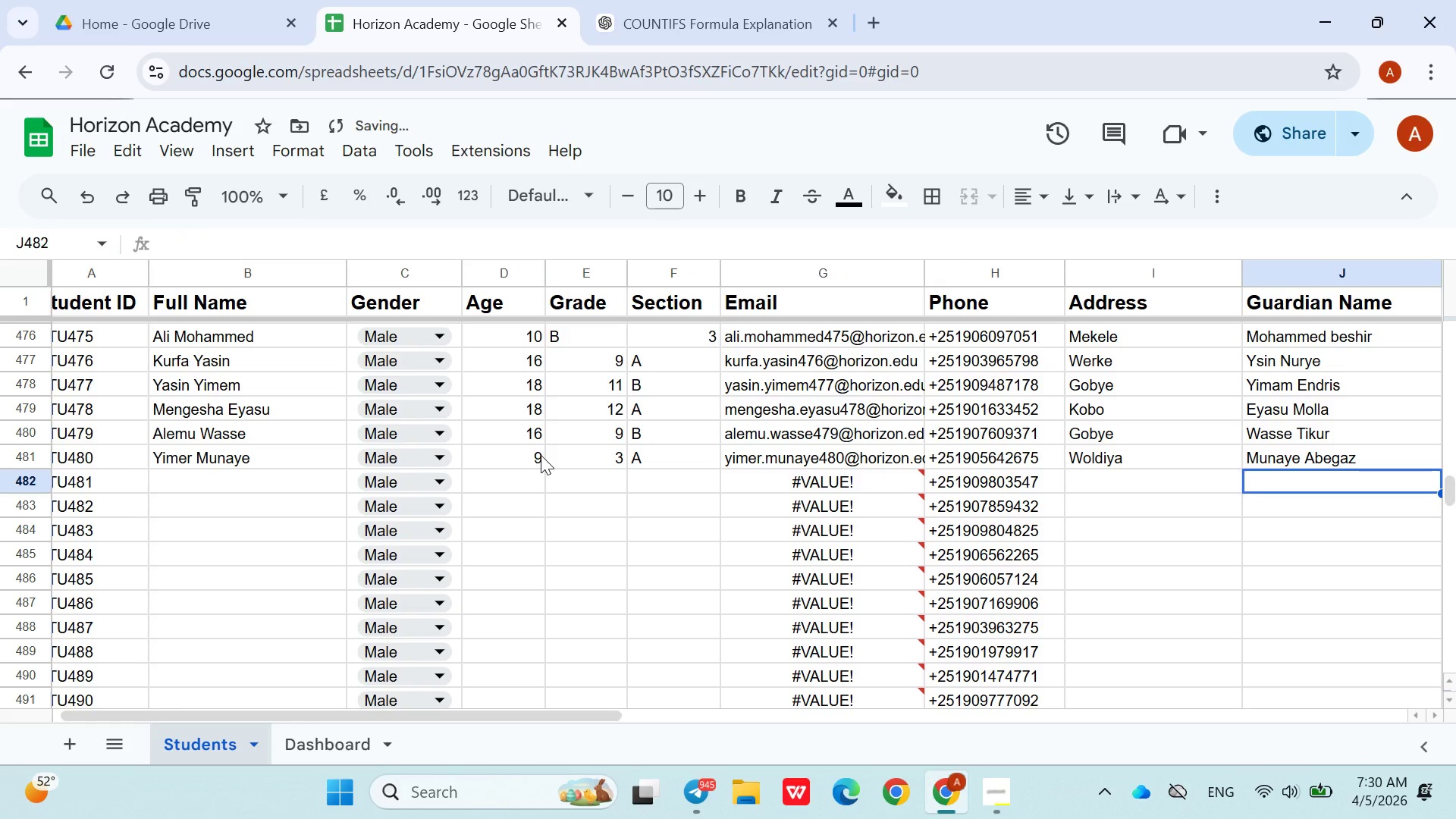 
hold_key(key=ArrowLeft, duration=1.05)
 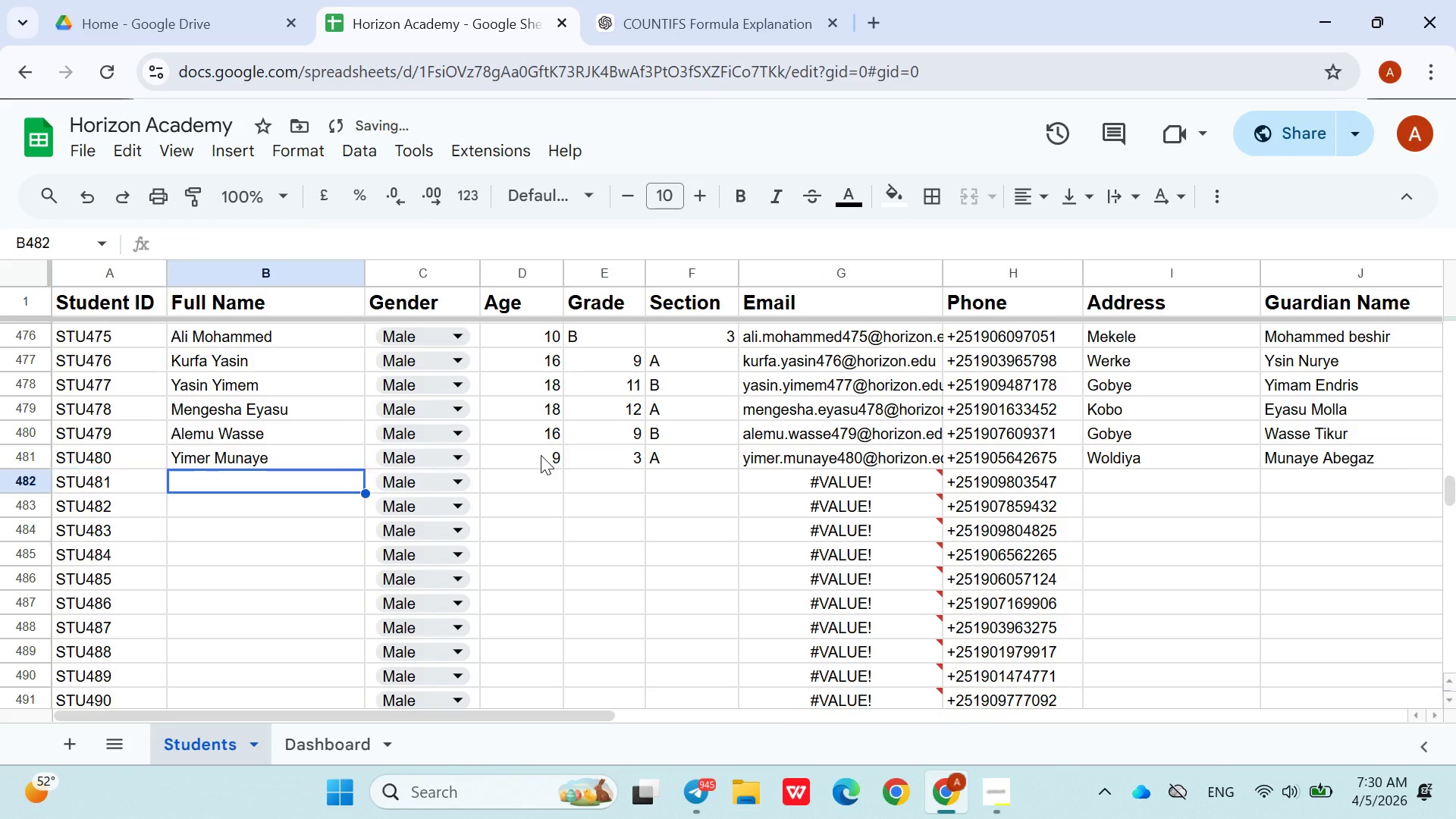 
key(ArrowRight)
 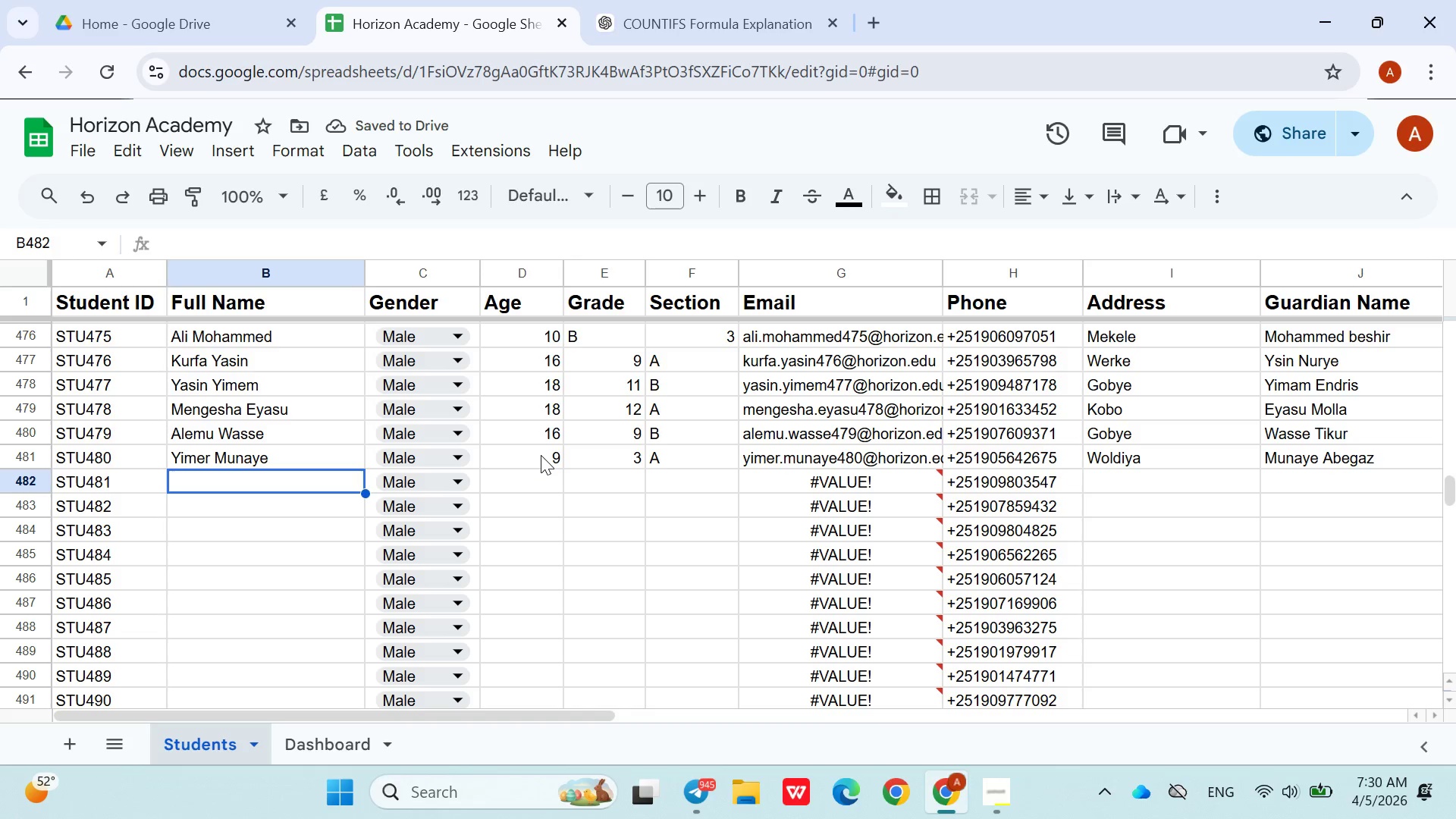 
type(Abeba Werku)
 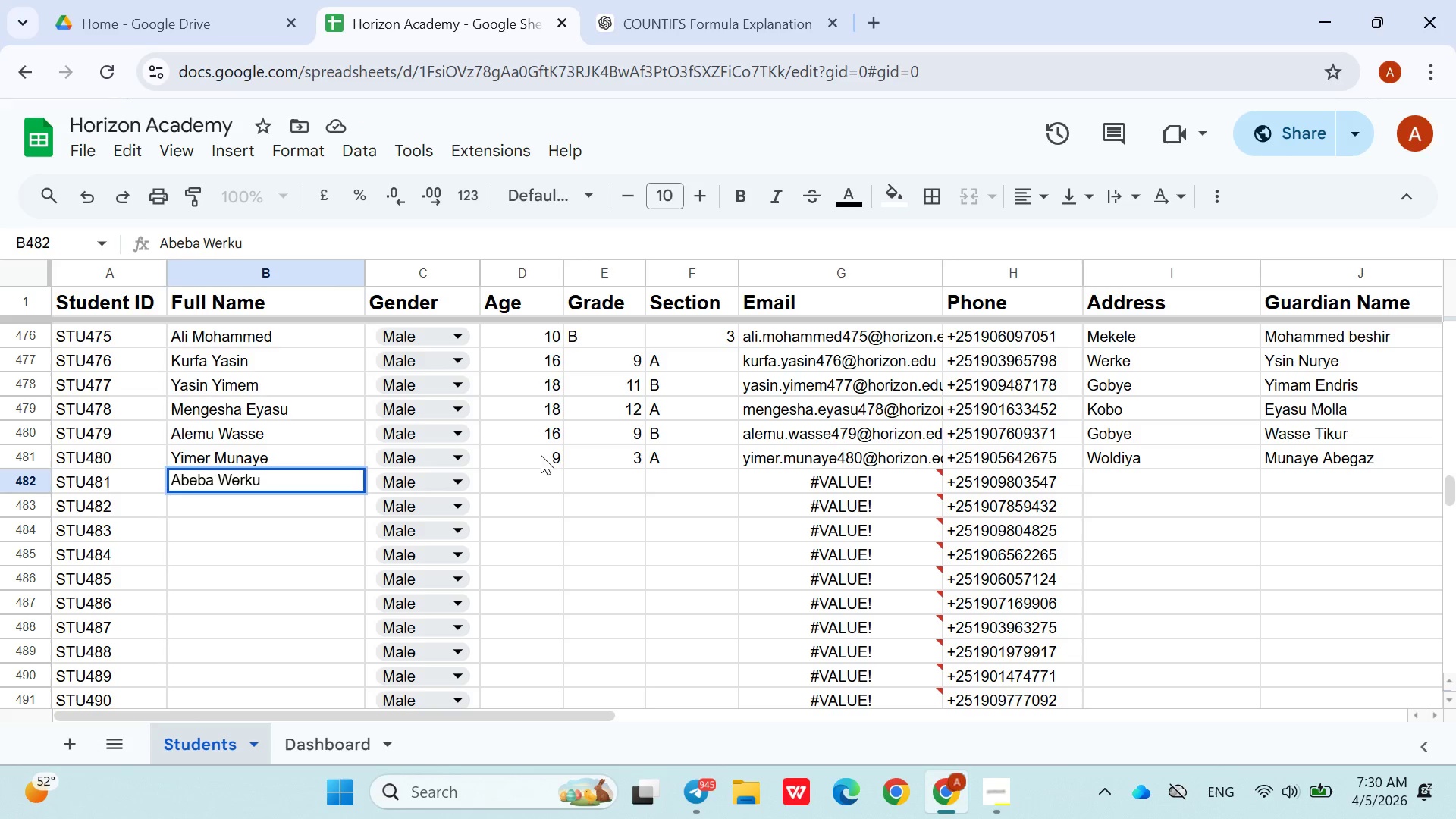 
left_click([518, 469])
 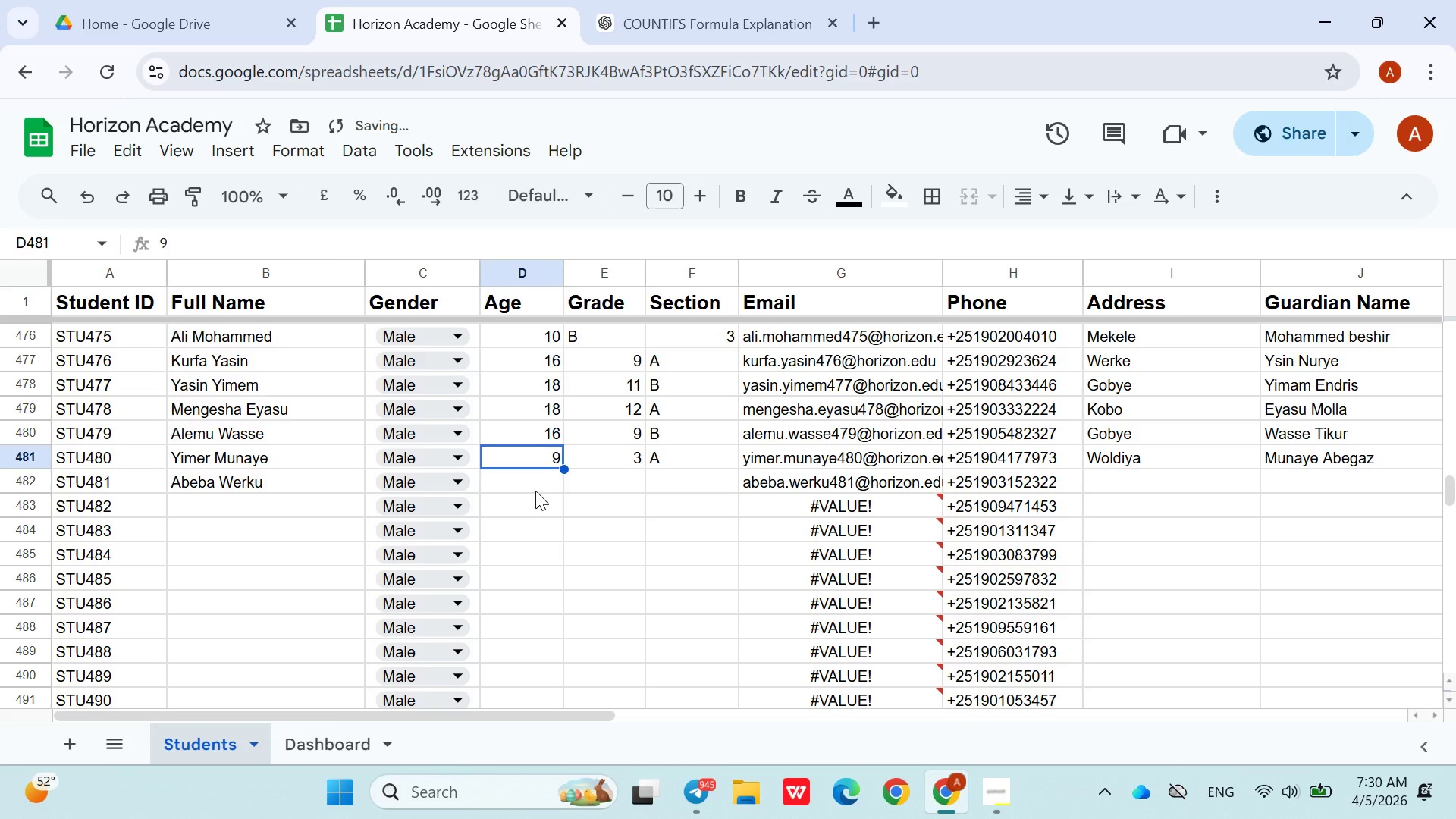 
left_click([535, 491])
 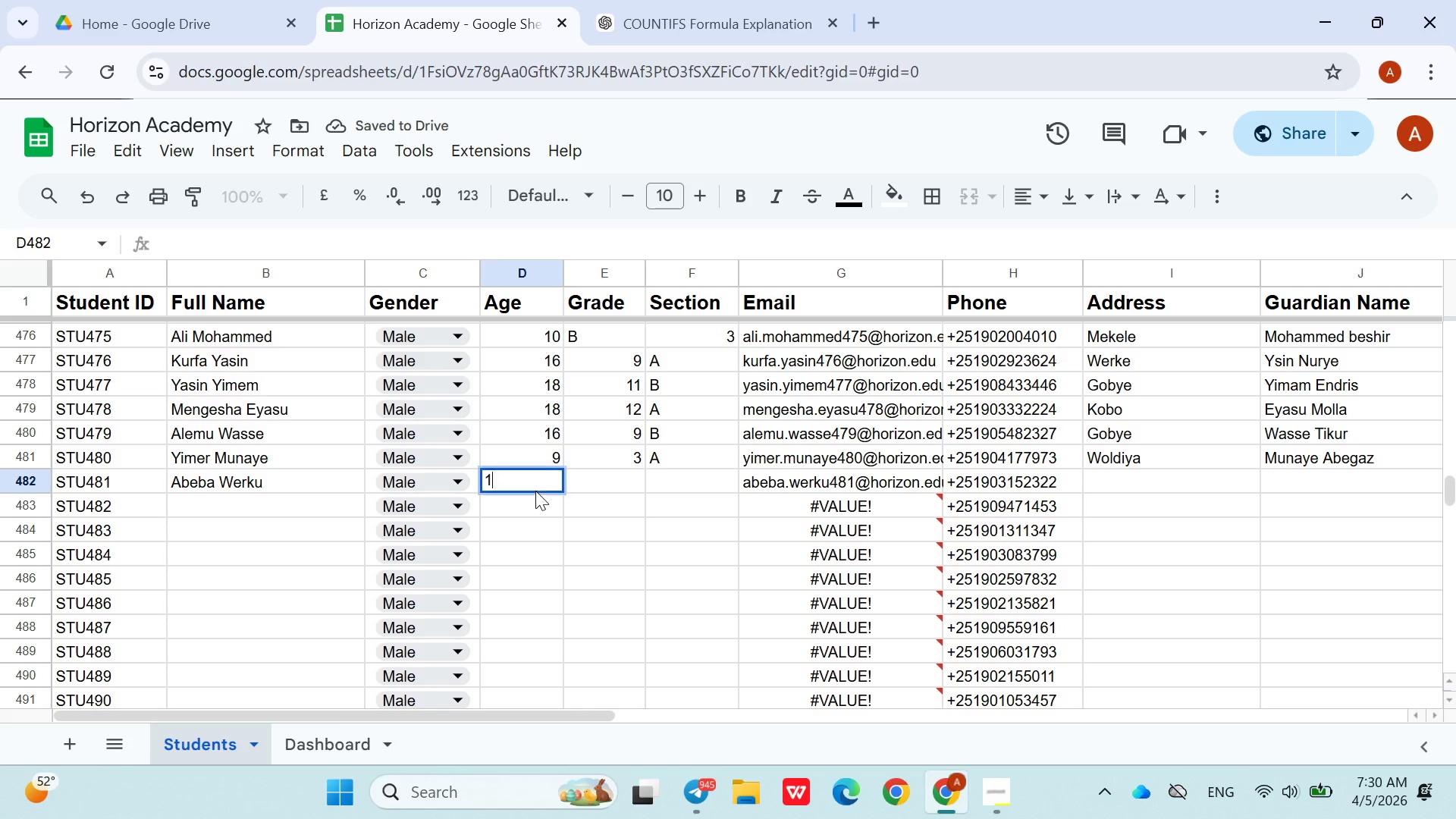 
type(17)
 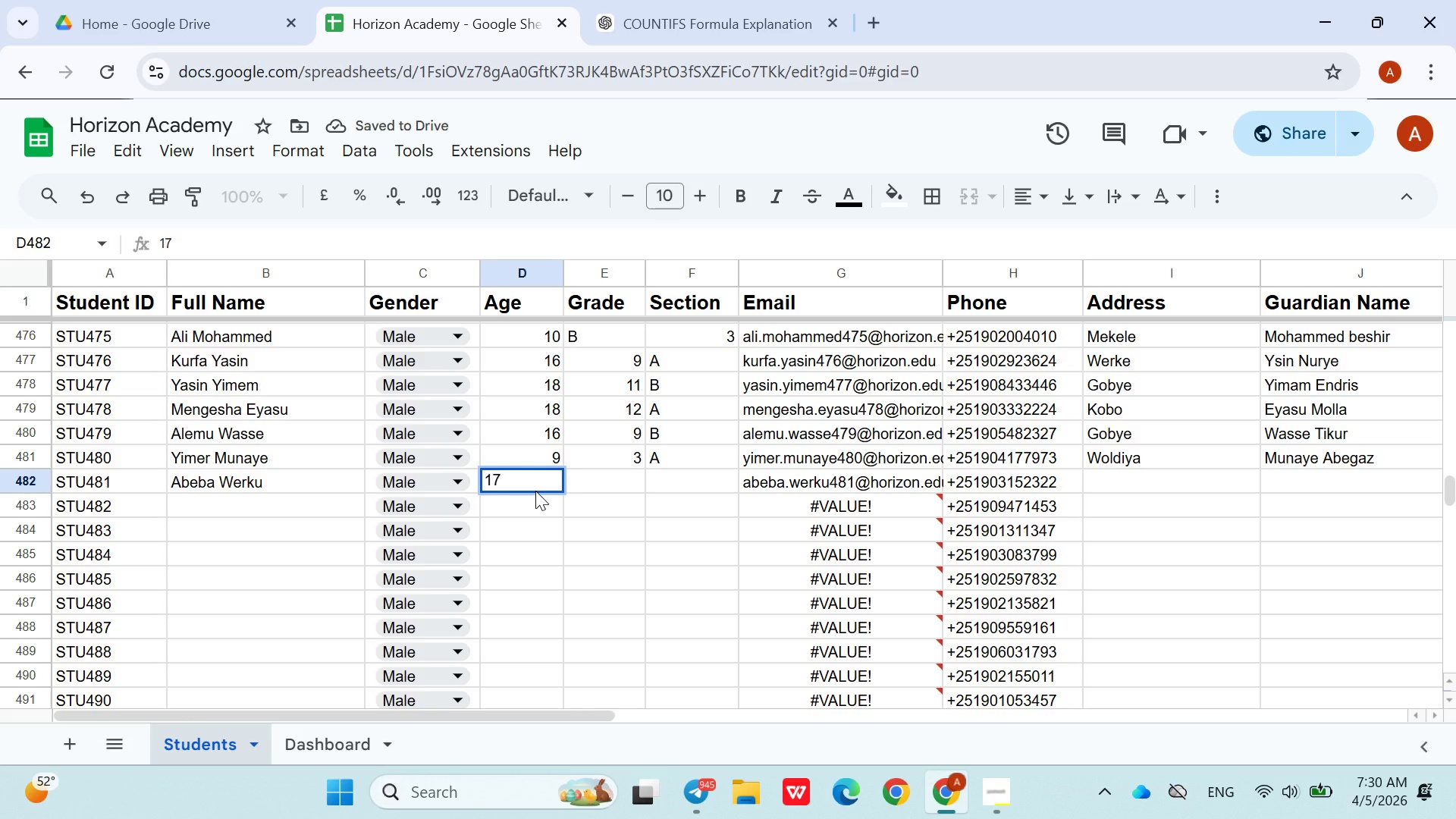 
key(ArrowRight)
 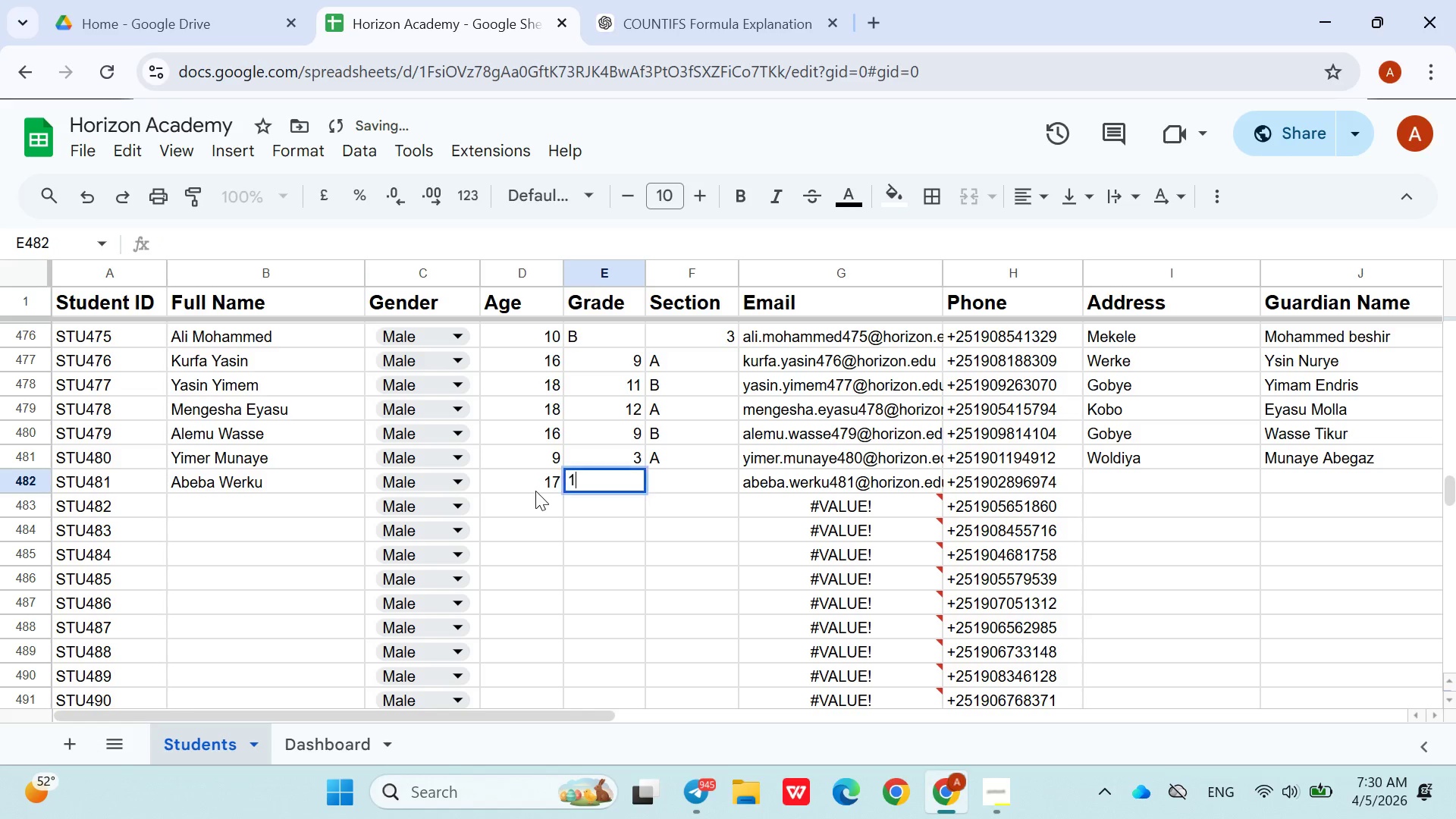 
type(11)
 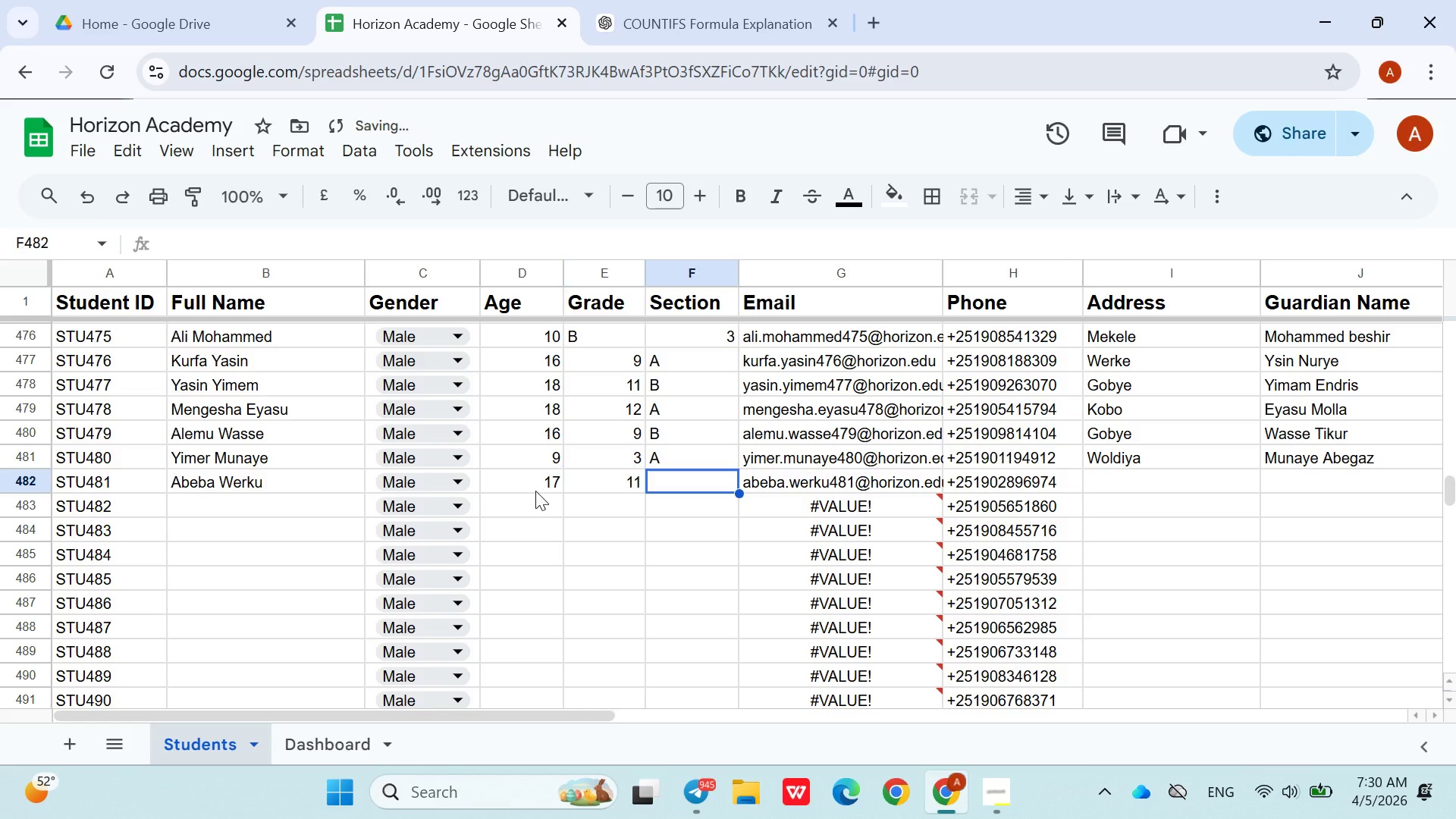 
key(ArrowRight)
 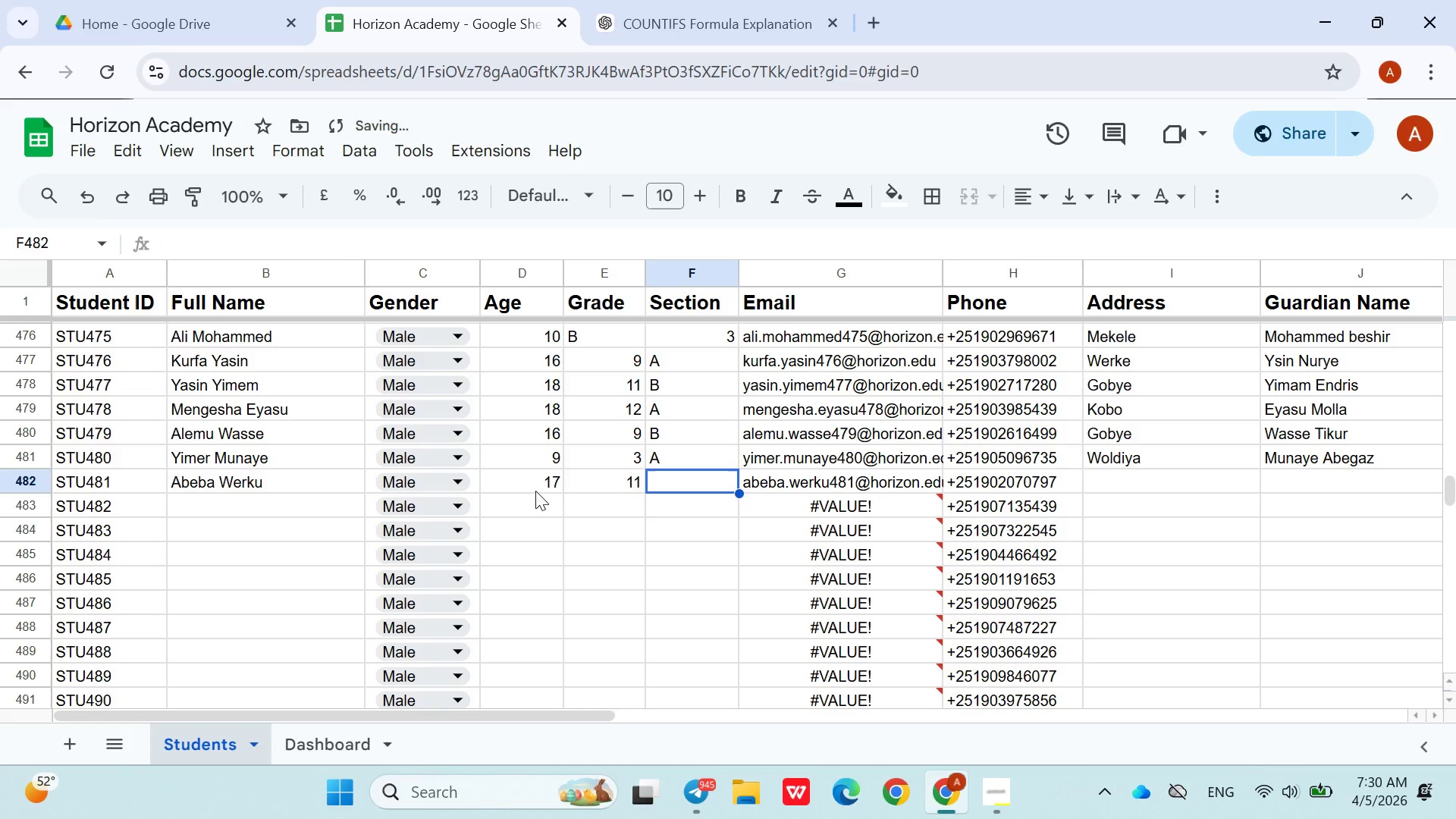 
key(Shift+B)
 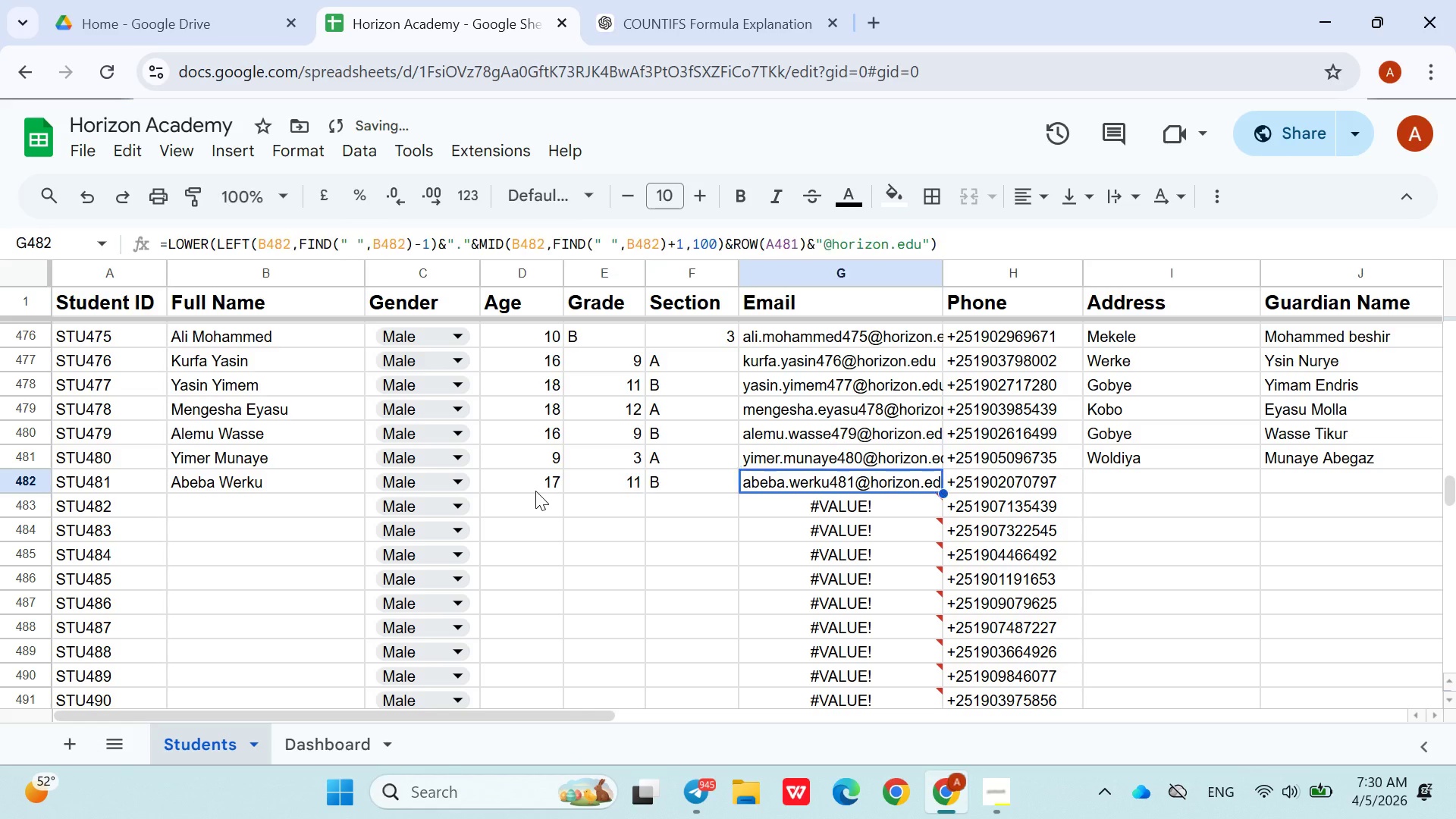 
key(ArrowRight)
 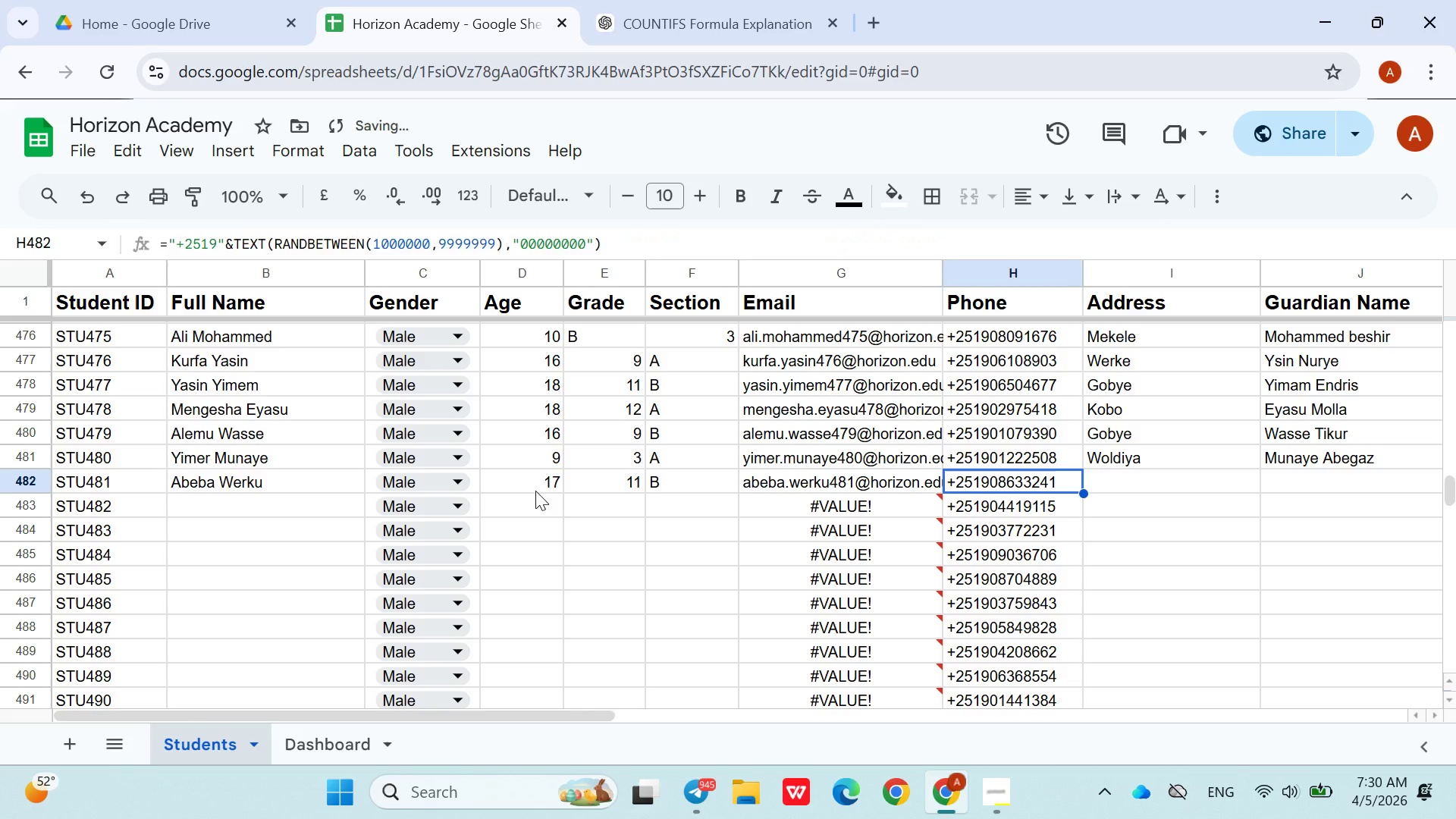 
key(ArrowRight)
 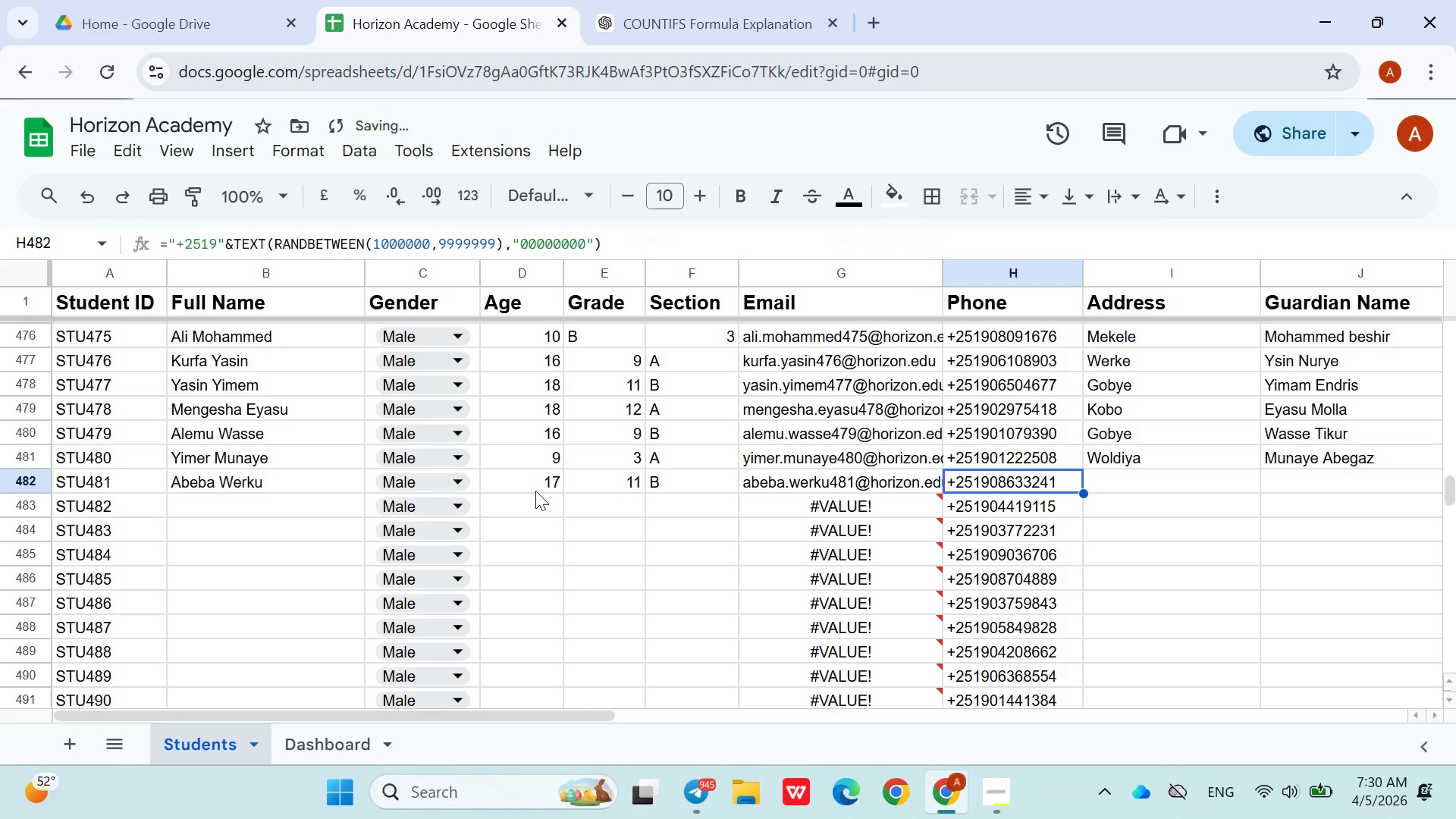 
key(ArrowRight)
 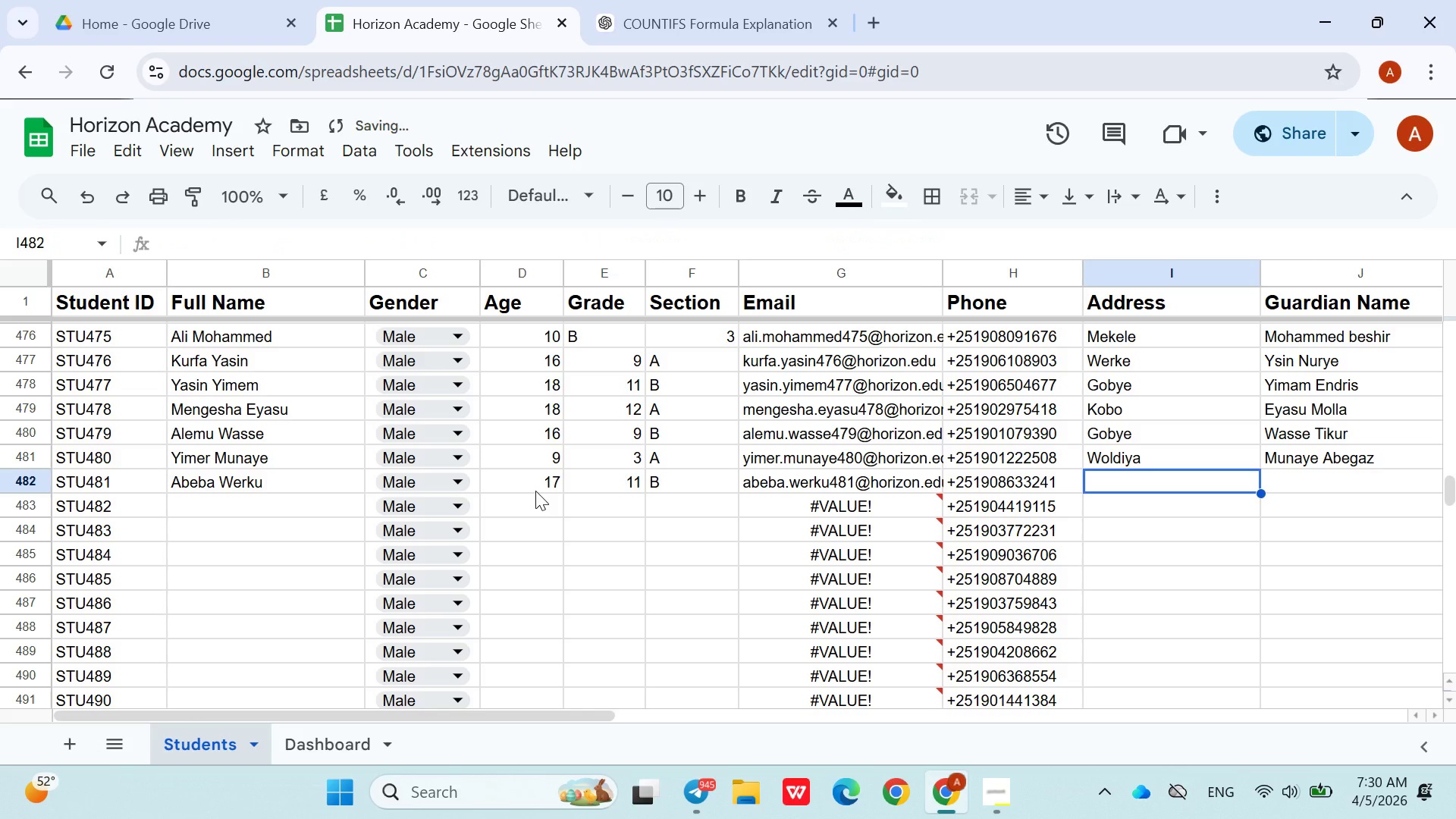 
type(wold)
 